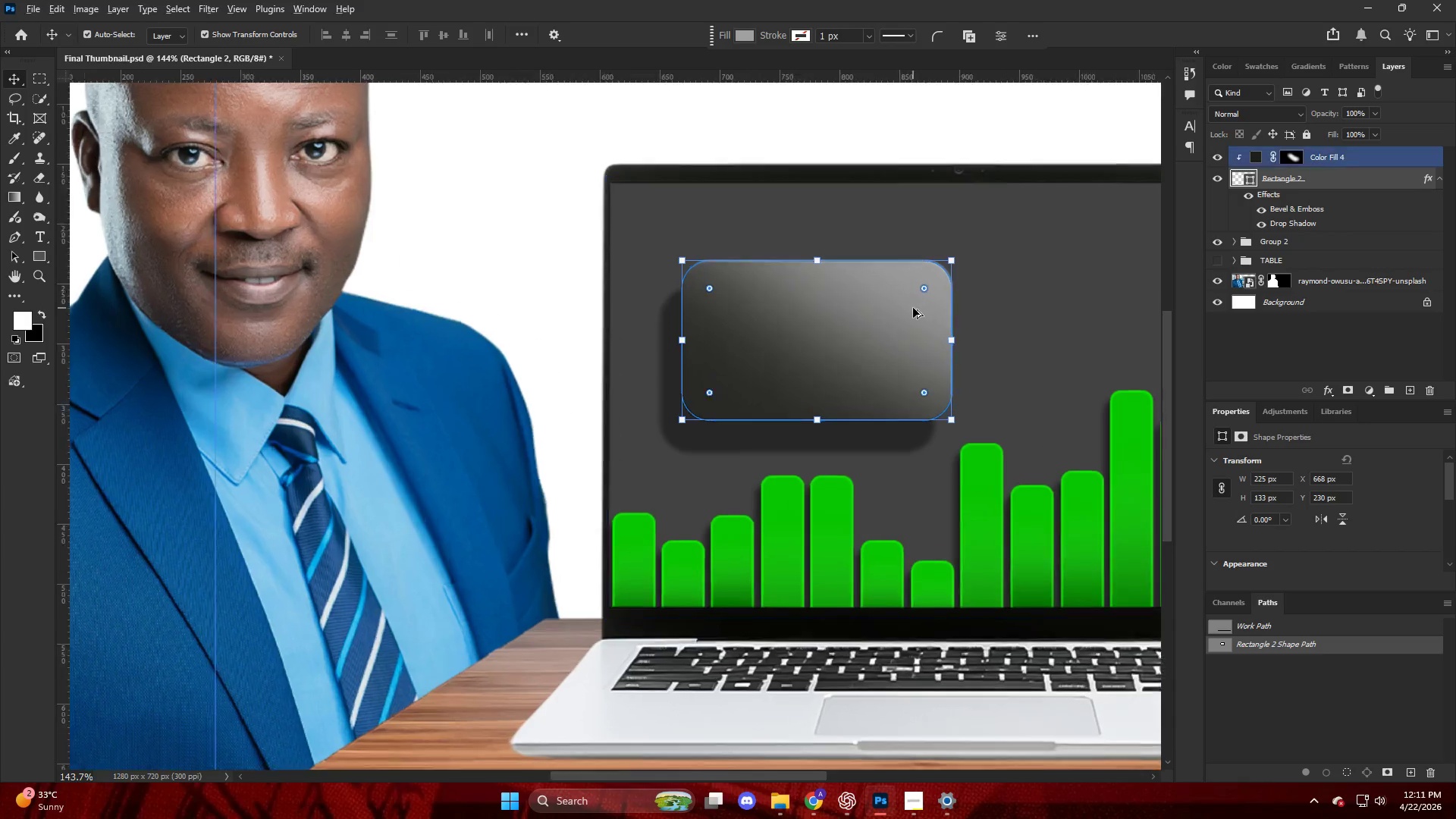 
scroll: coordinate [913, 308], scroll_direction: up, amount: 3.0
 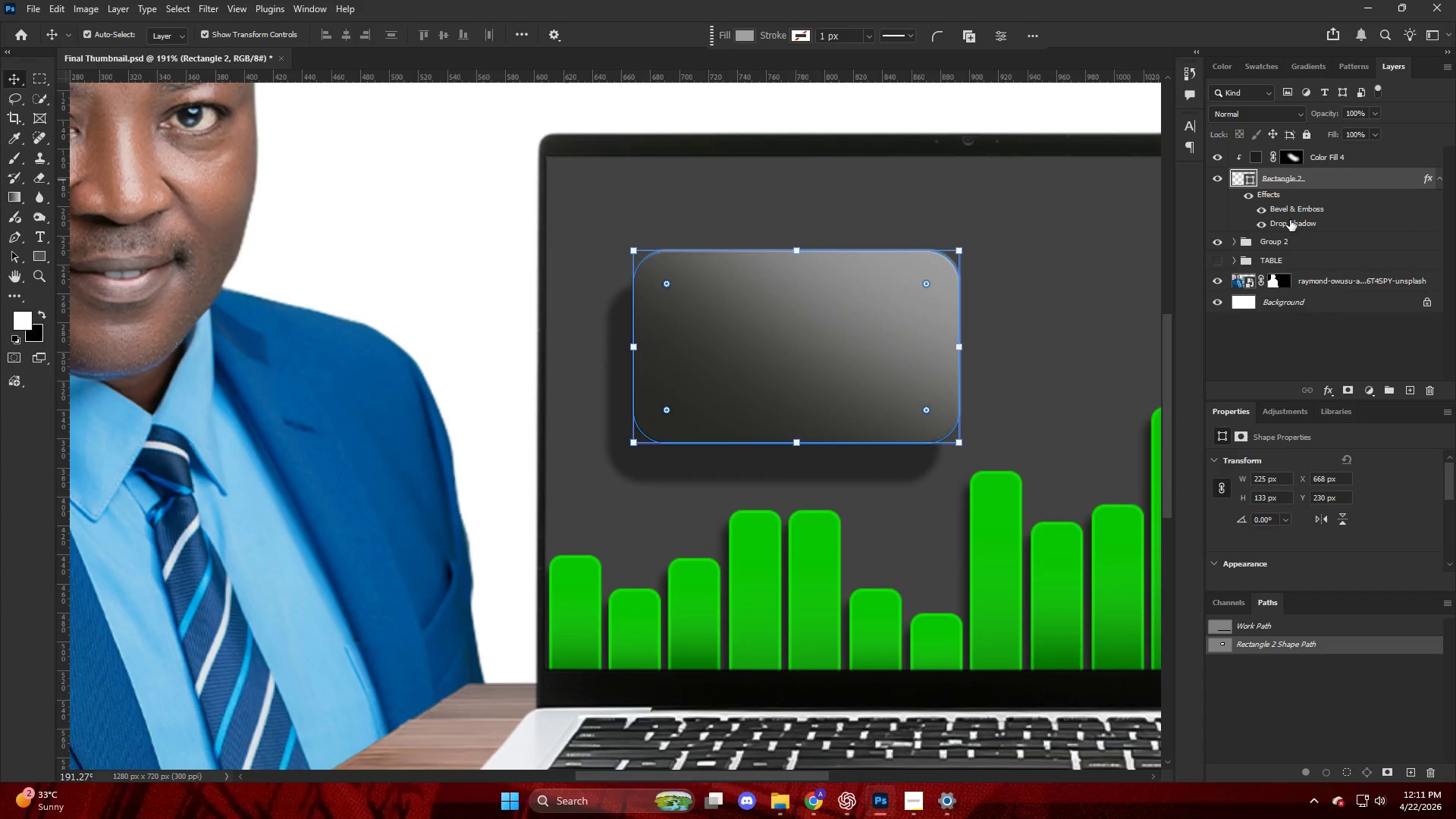 
double_click([1290, 221])
 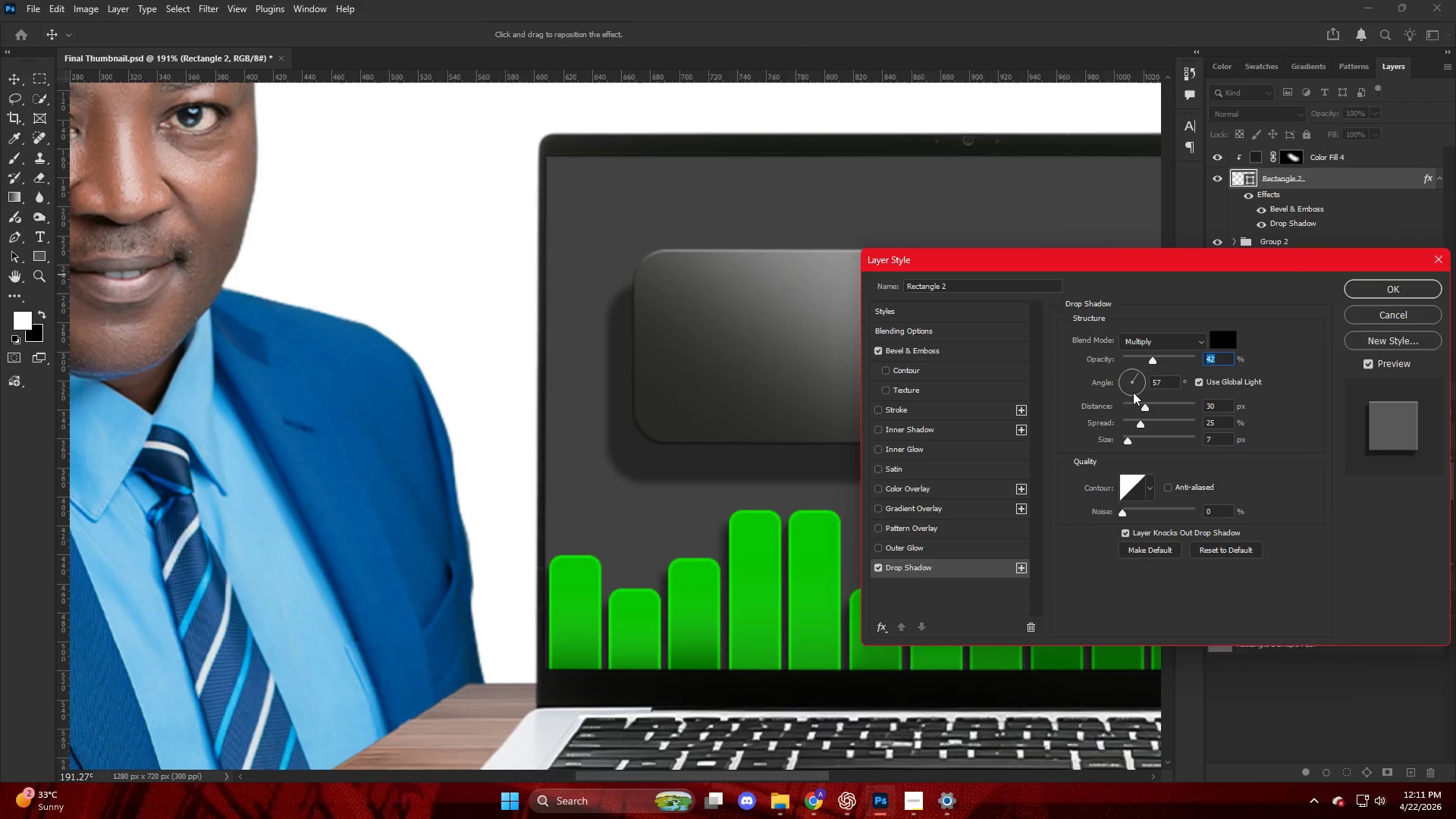 
left_click_drag(start_coordinate=[1147, 410], to_coordinate=[1141, 410])
 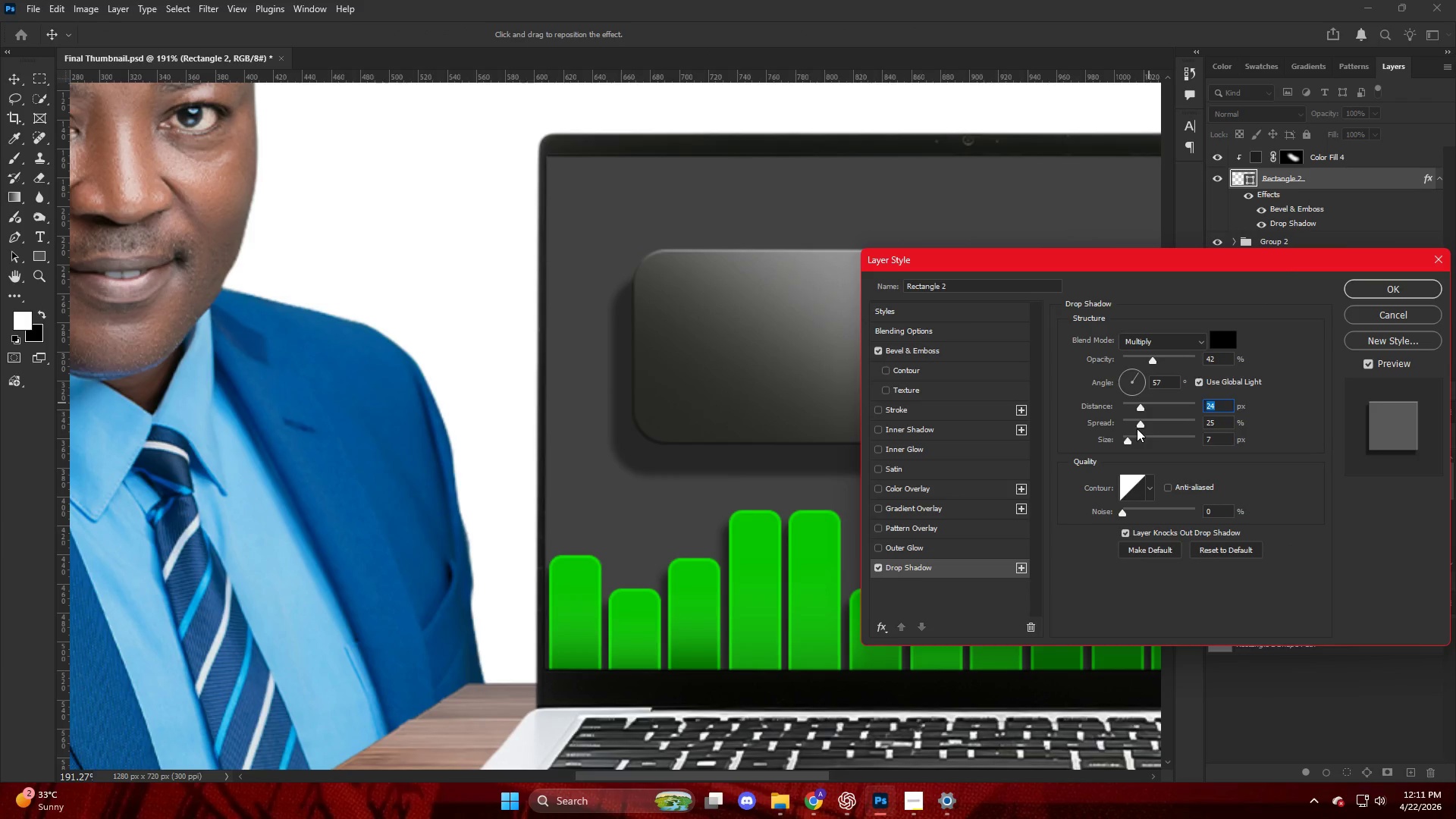 
left_click_drag(start_coordinate=[1126, 444], to_coordinate=[1132, 449])
 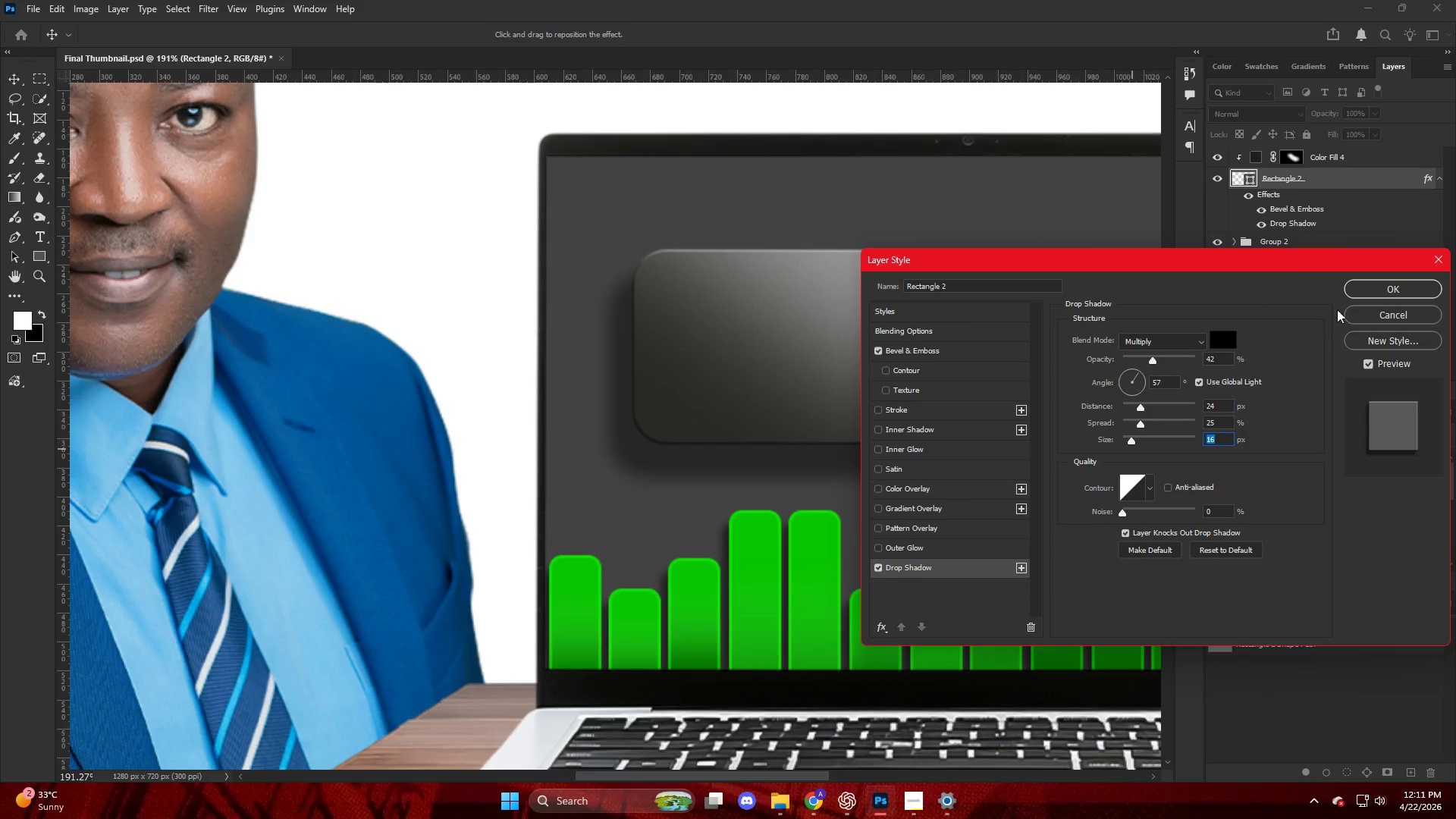 
left_click([1353, 291])
 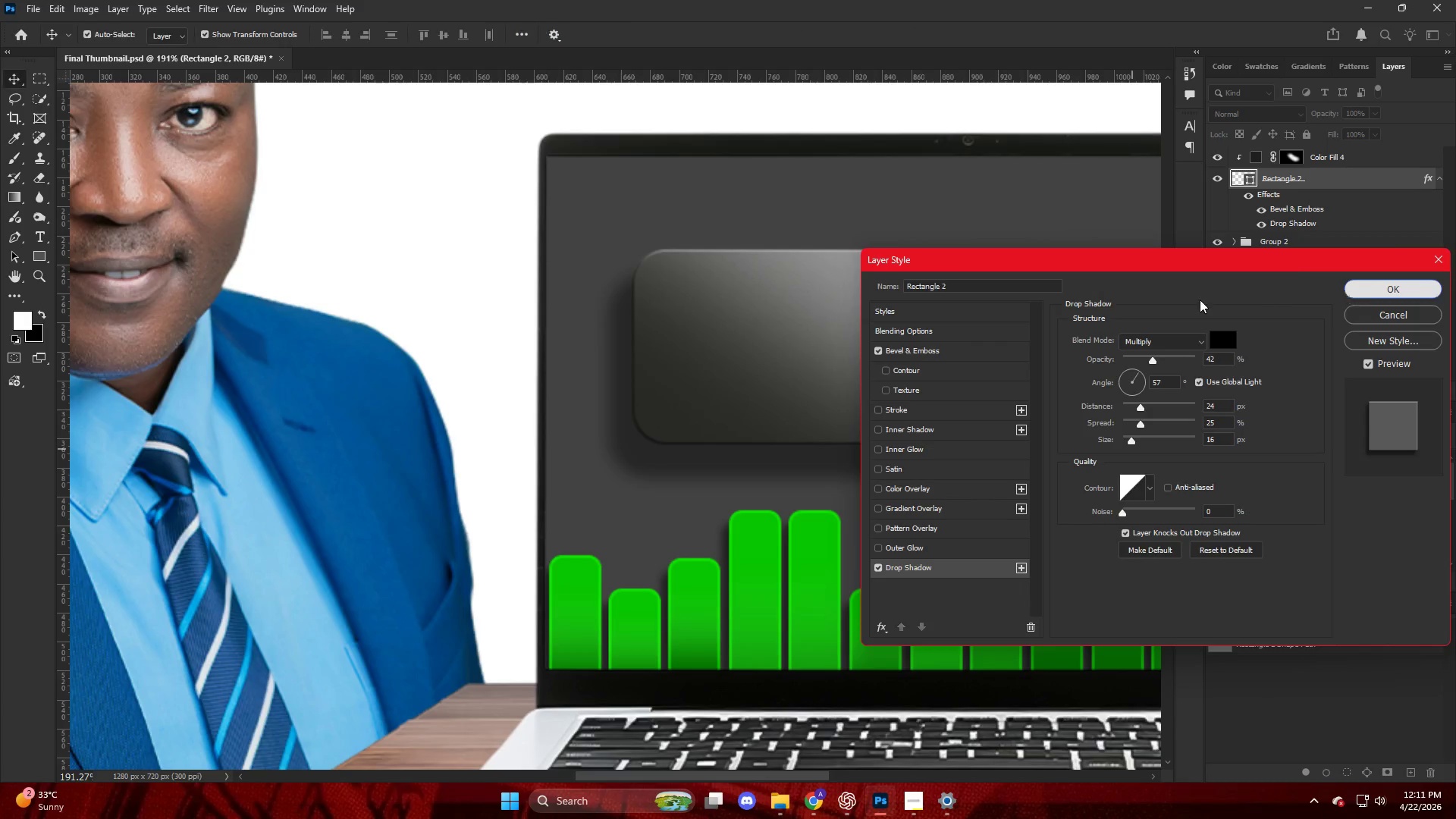 
hold_key(key=AltLeft, duration=0.36)
 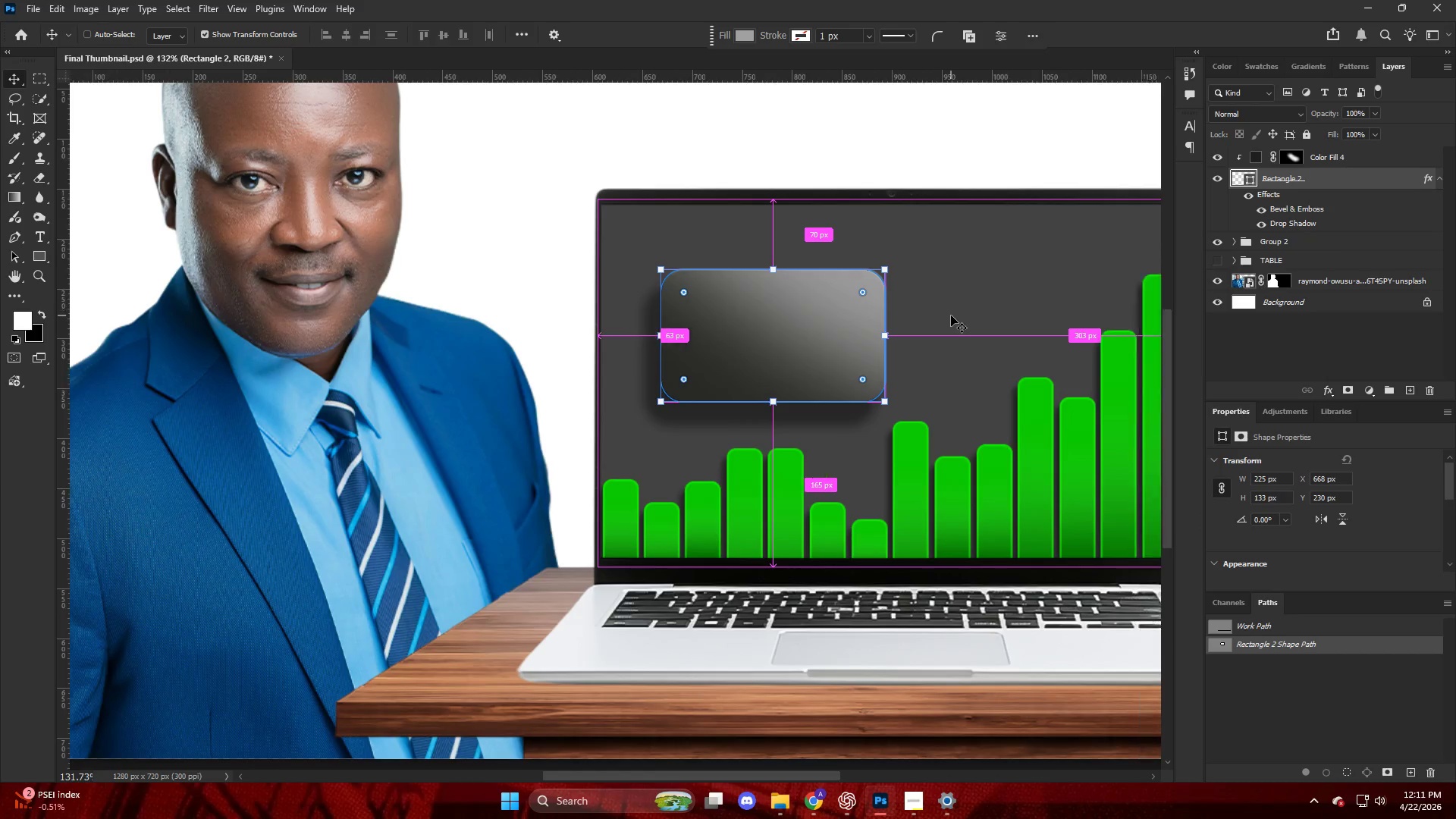 
hold_key(key=ControlLeft, duration=0.67)
 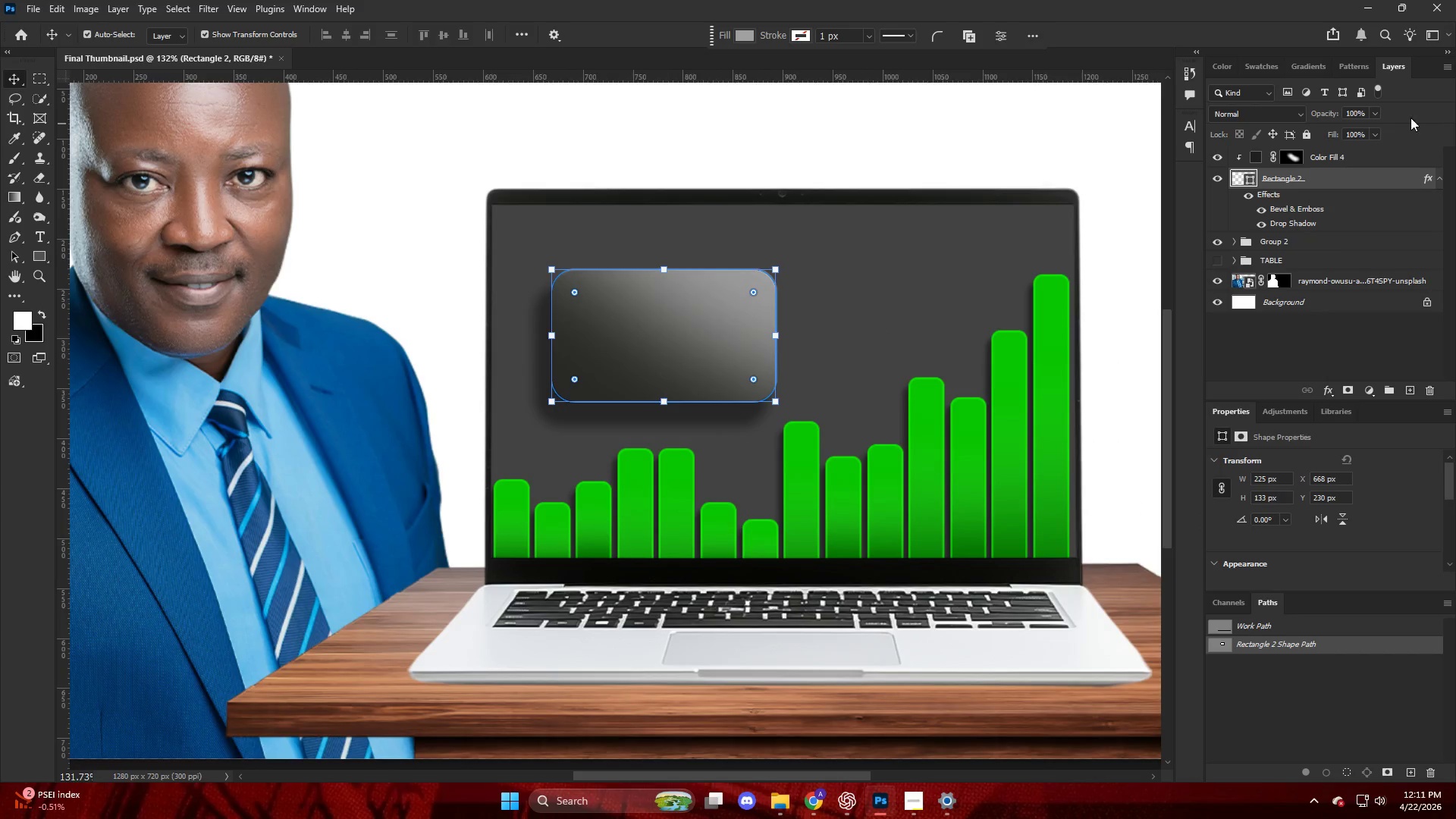 
hold_key(key=ShiftLeft, duration=0.77)
 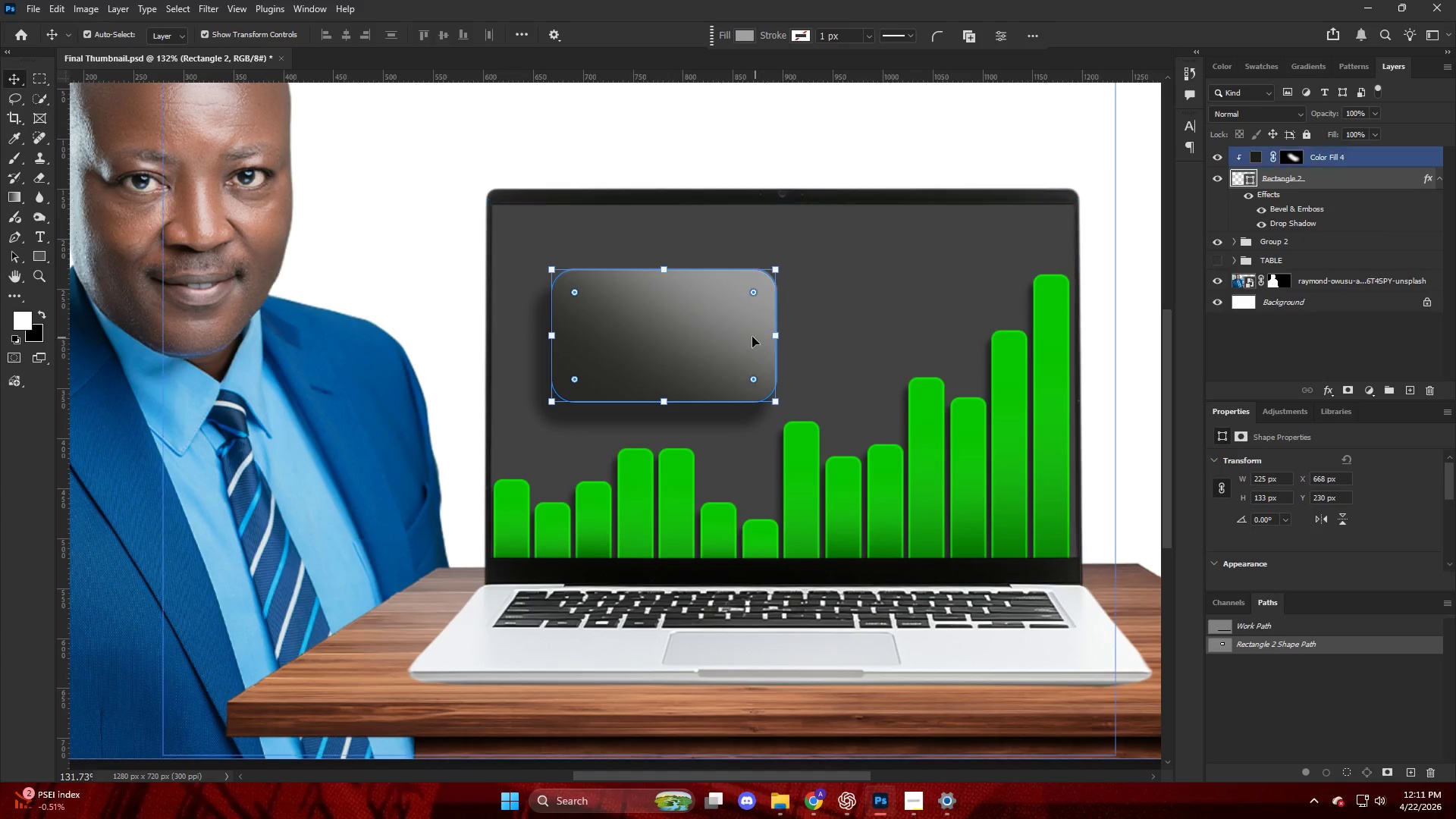 
scroll: coordinate [953, 314], scroll_direction: down, amount: 19.0
 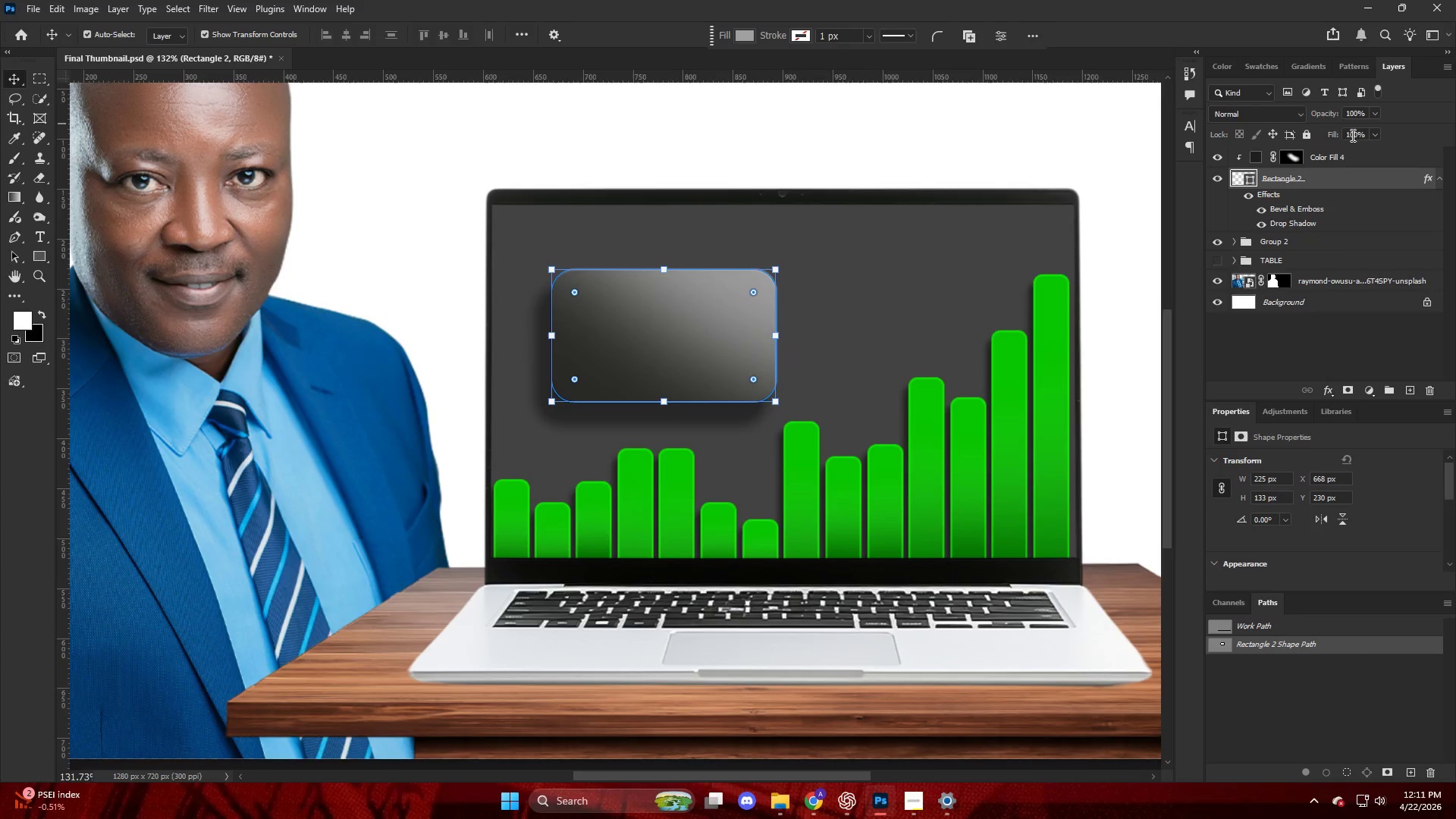 
left_click_drag(start_coordinate=[747, 332], to_coordinate=[846, 297])
 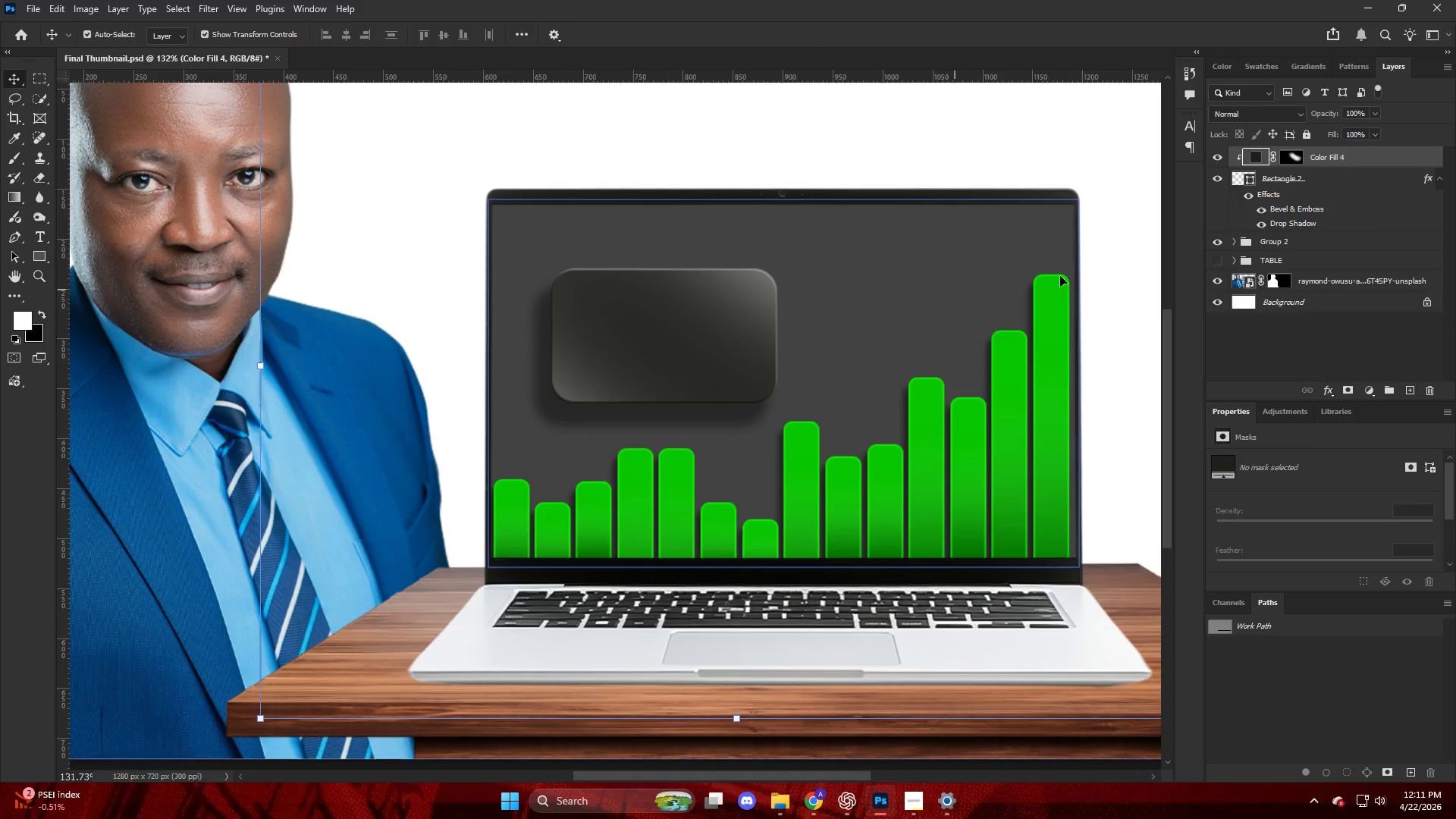 
key(Control+ControlLeft)
 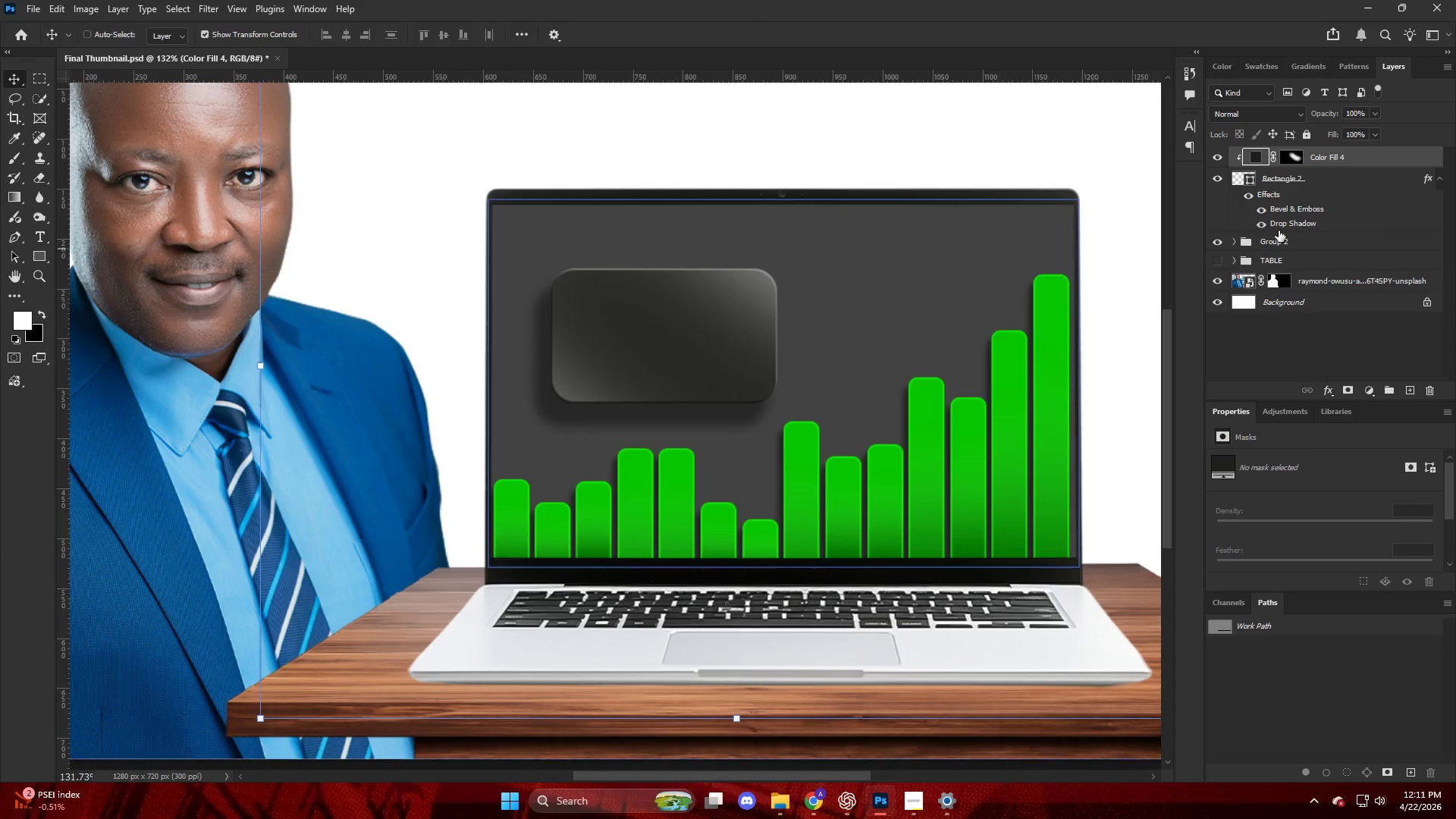 
key(Control+Z)
 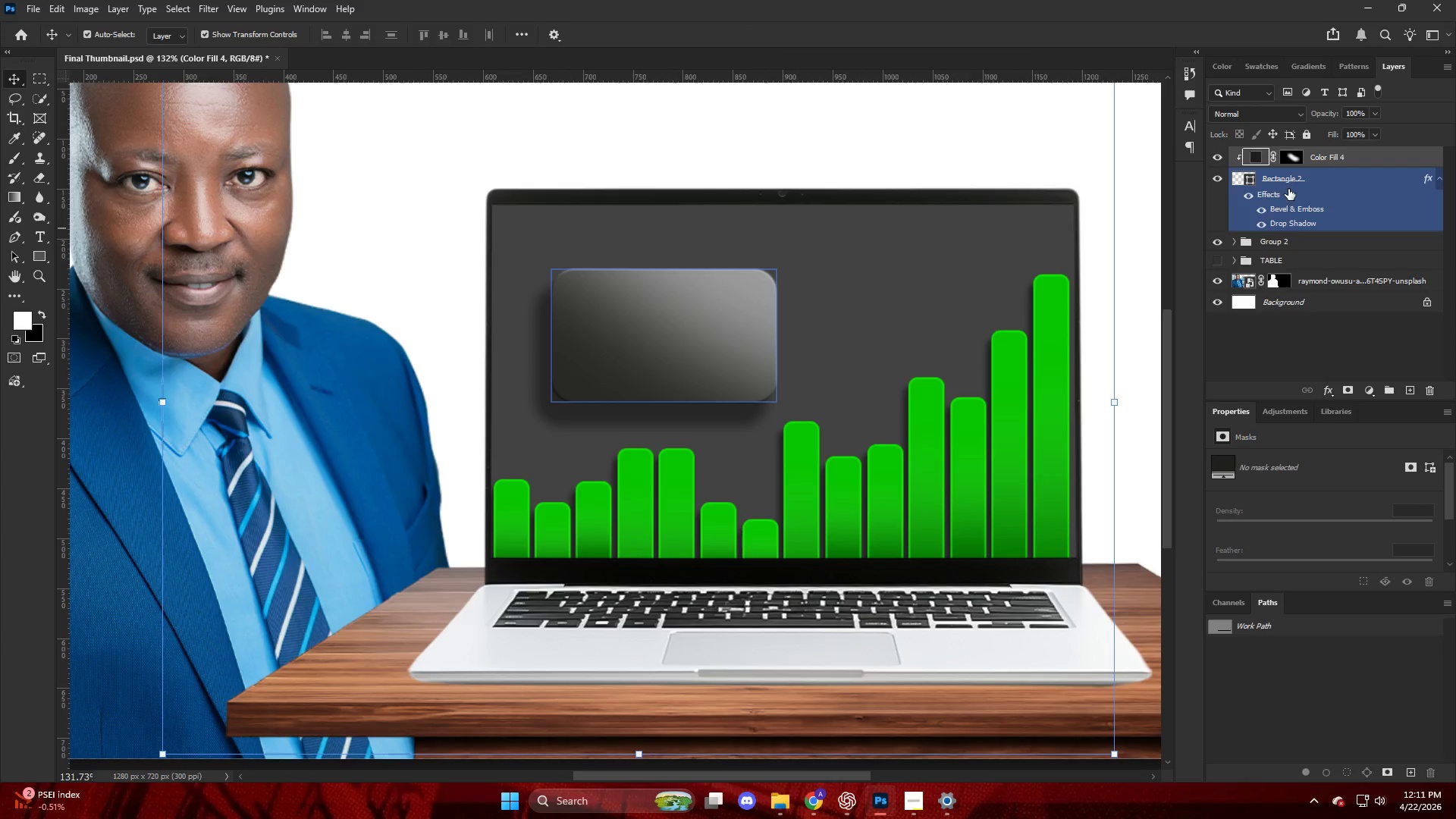 
left_click([1291, 187])
 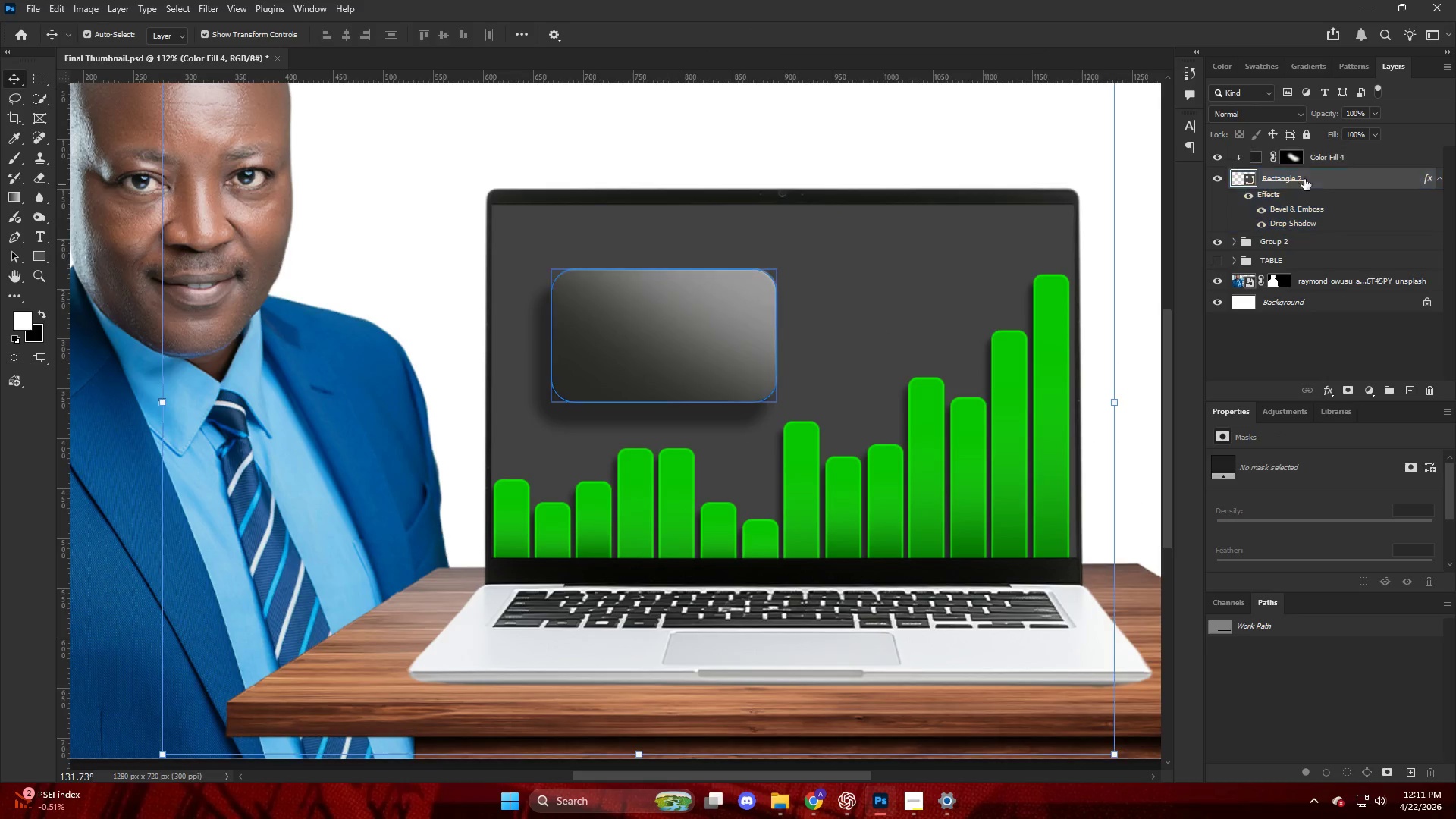 
hold_key(key=ShiftLeft, duration=0.53)
double_click([1396, 152])
 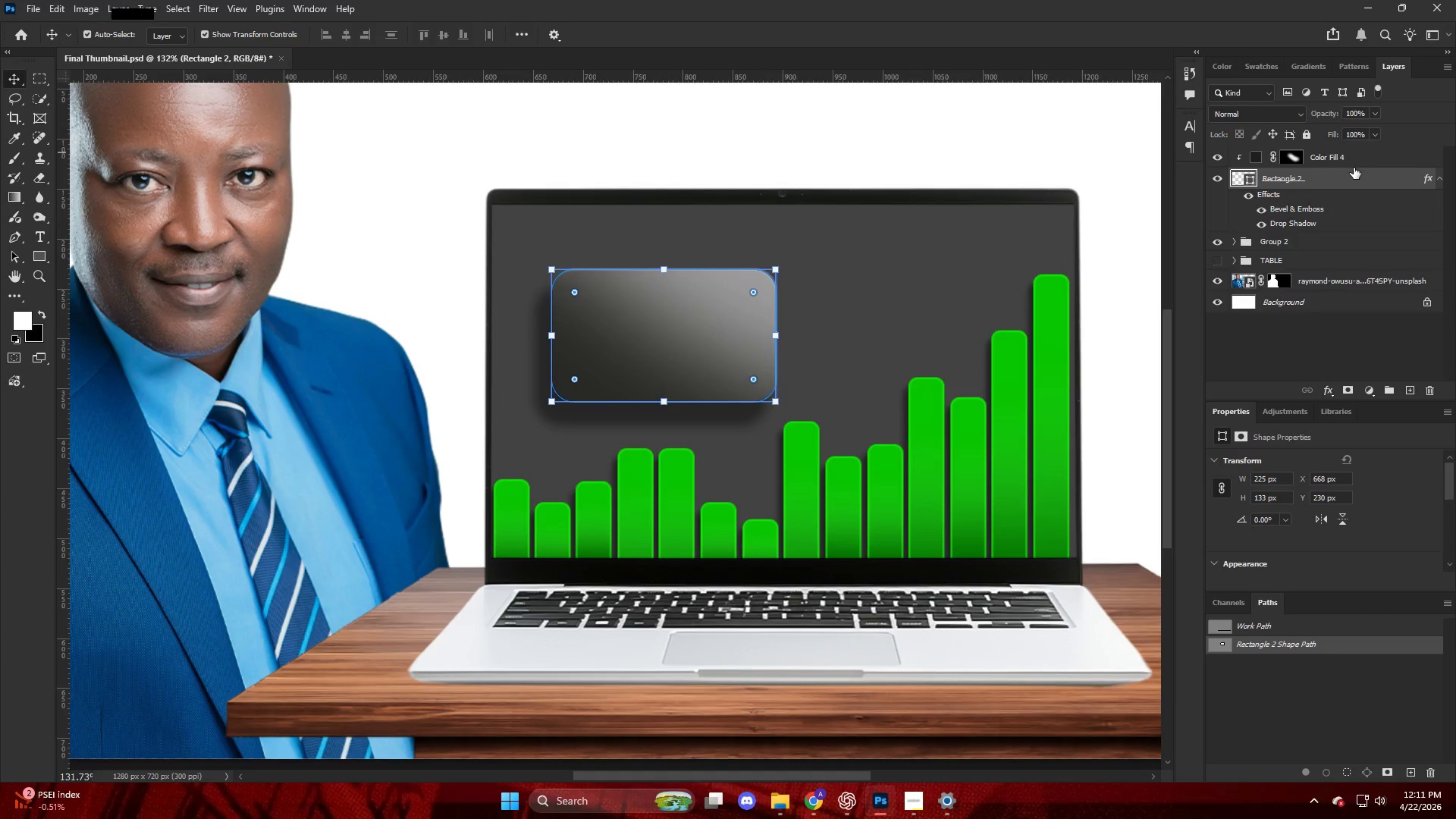 
hold_key(key=ShiftLeft, duration=0.75)
left_click([1354, 167])
 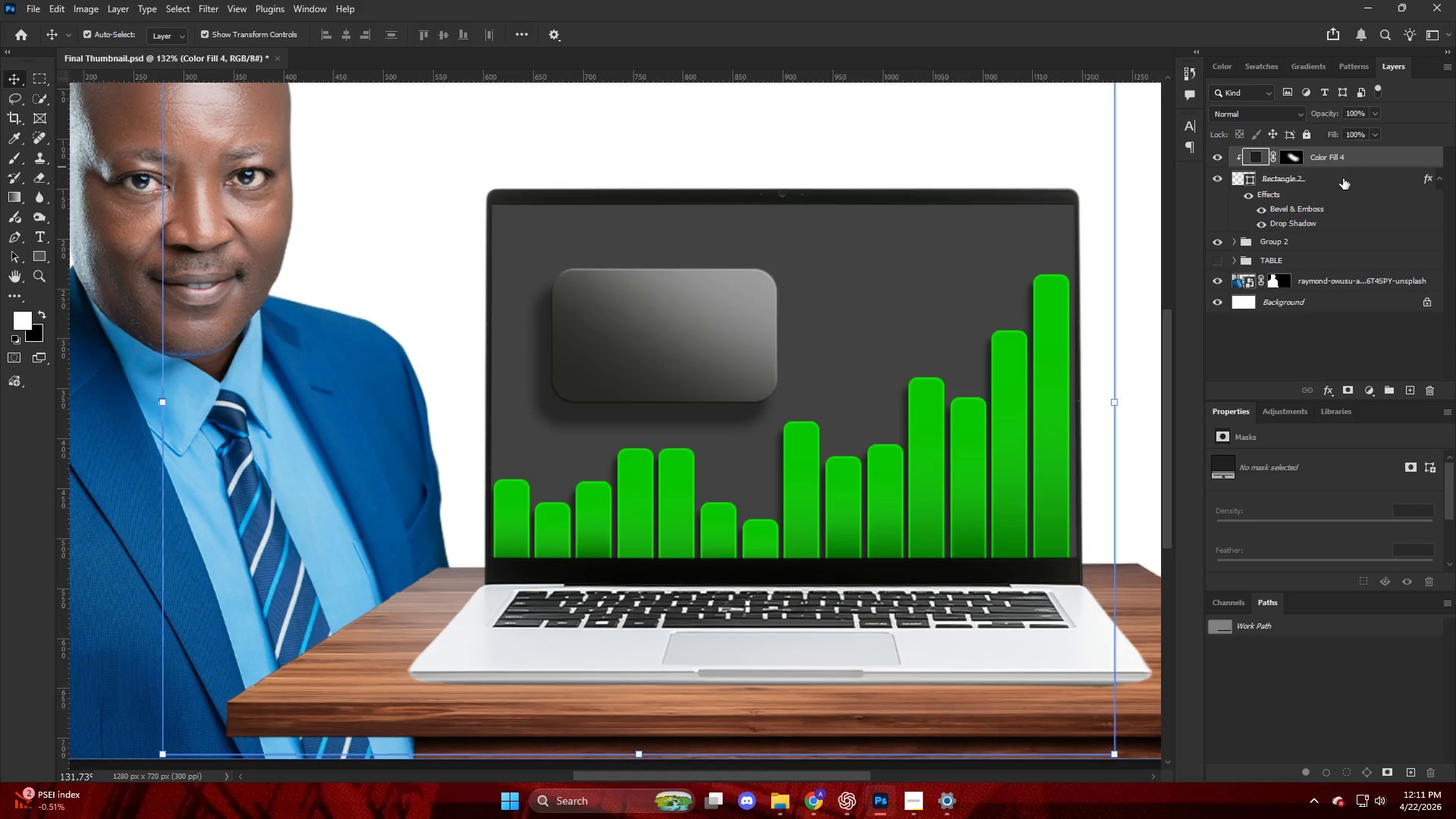 
left_click([1337, 184])
 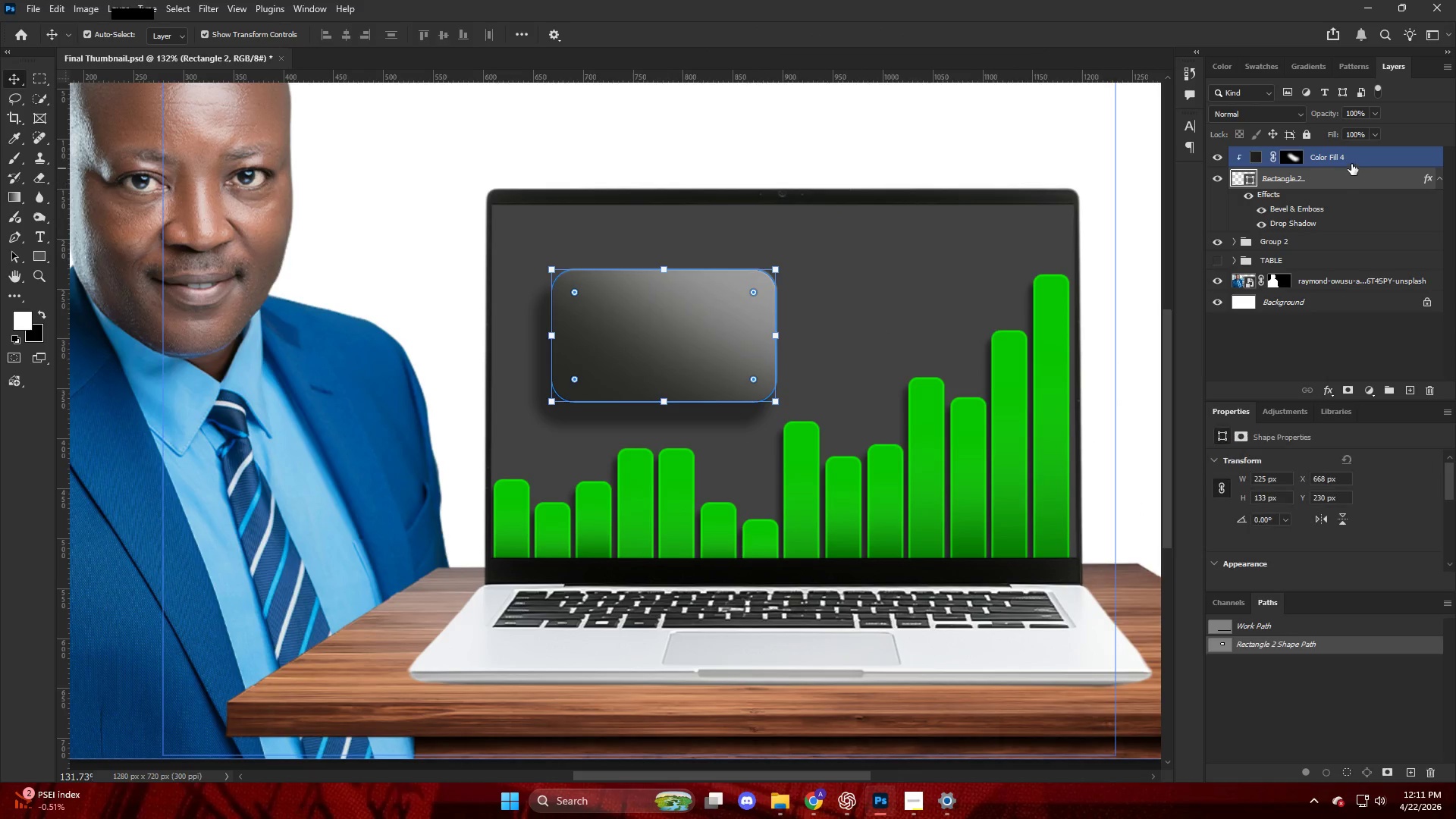 
hold_key(key=ShiftLeft, duration=0.58)
double_click([1351, 164])
 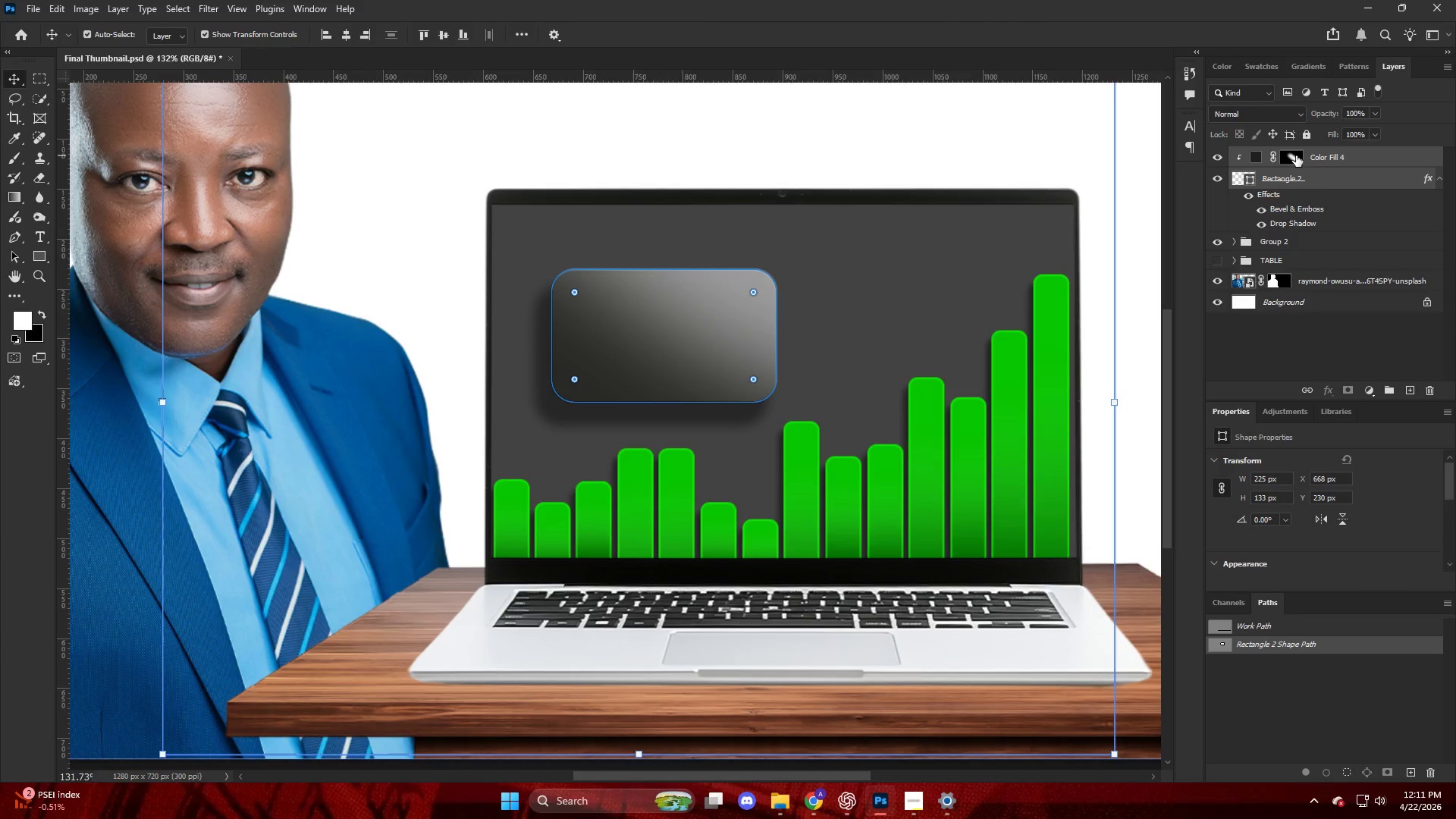 
left_click([1313, 184])
 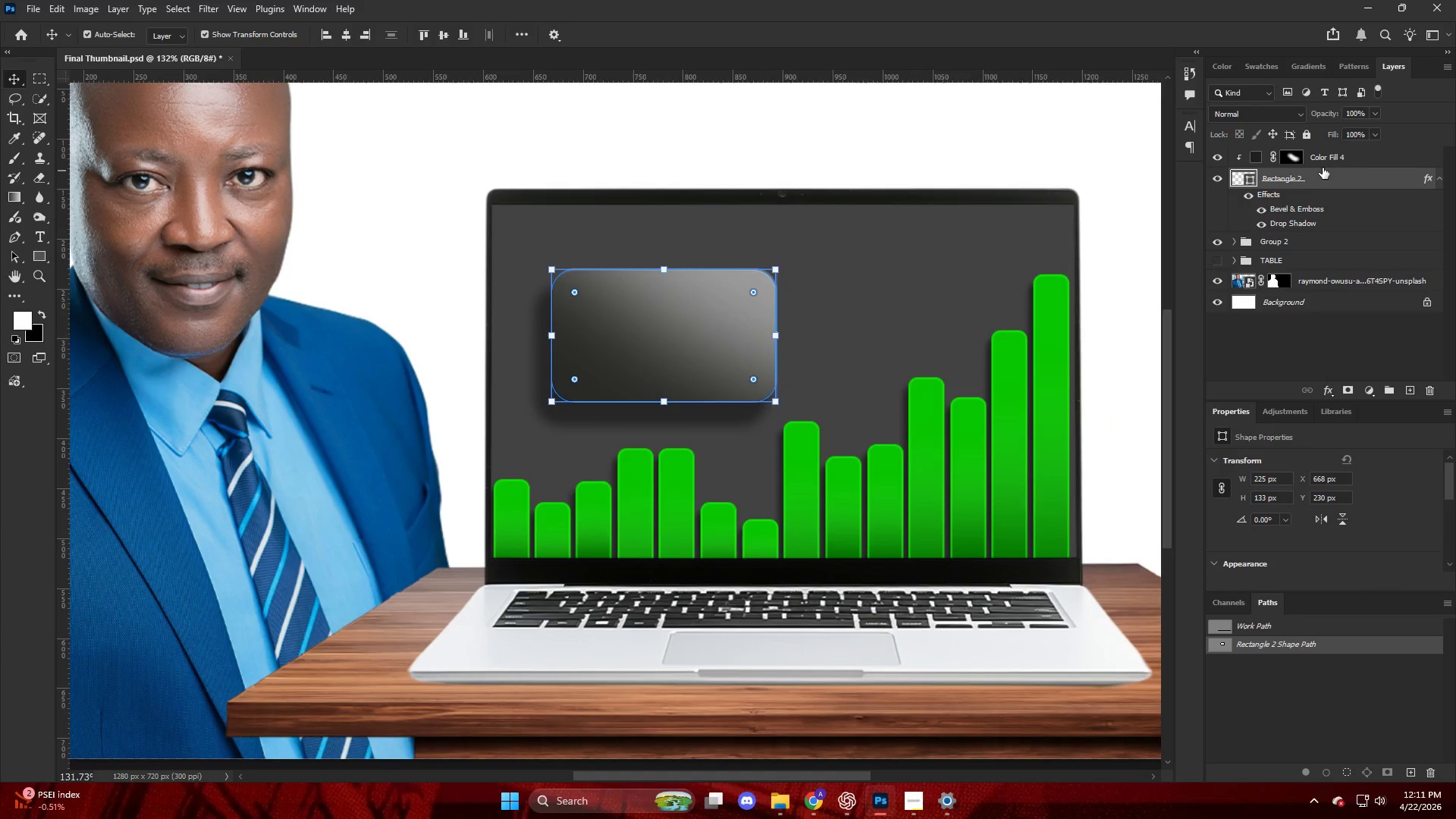 
hold_key(key=ControlLeft, duration=1.31)
double_click([1326, 159])
 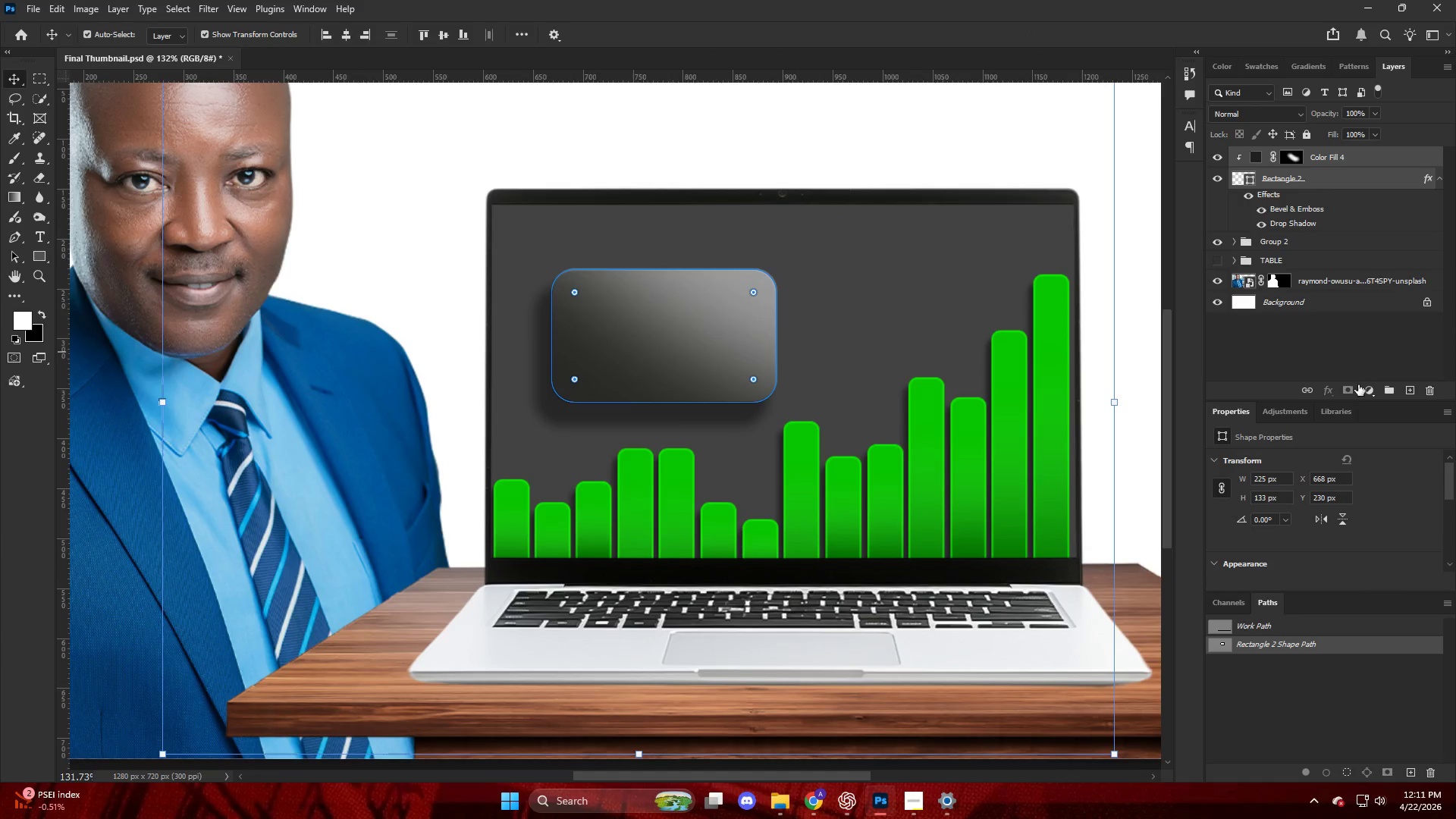 
left_click([1395, 389])
 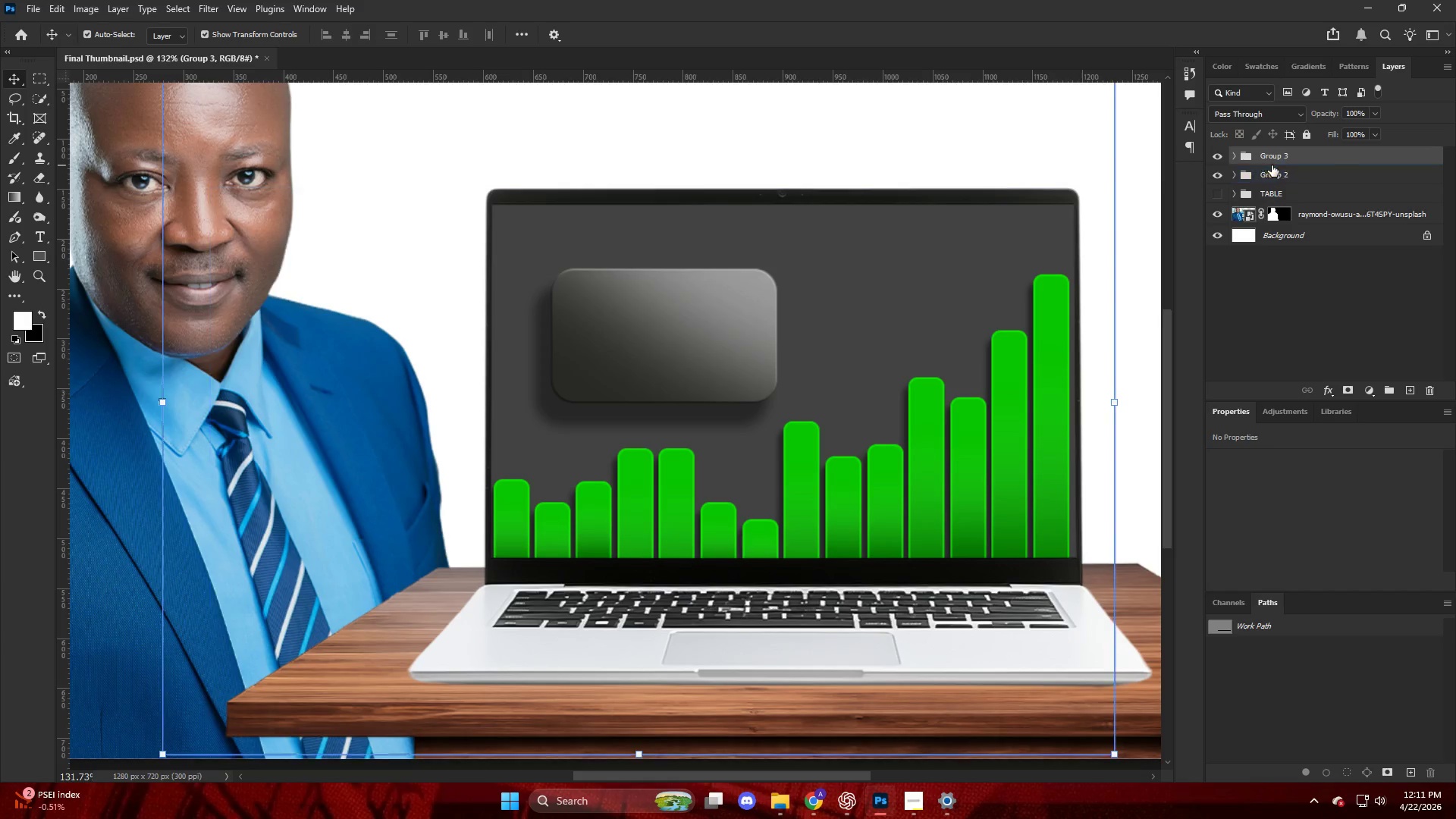 
double_click([1275, 164])
 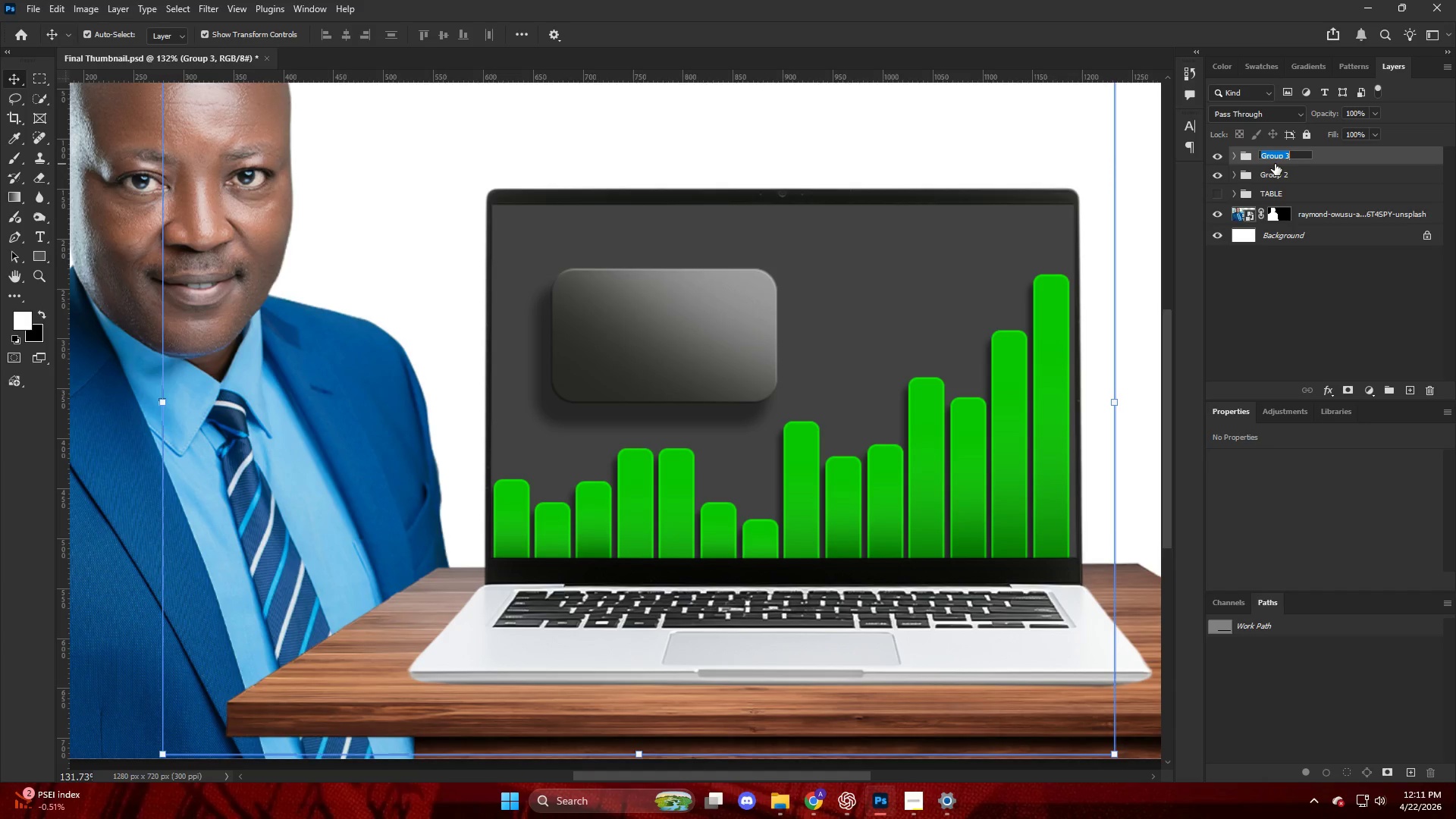 
key(CapsLock)
 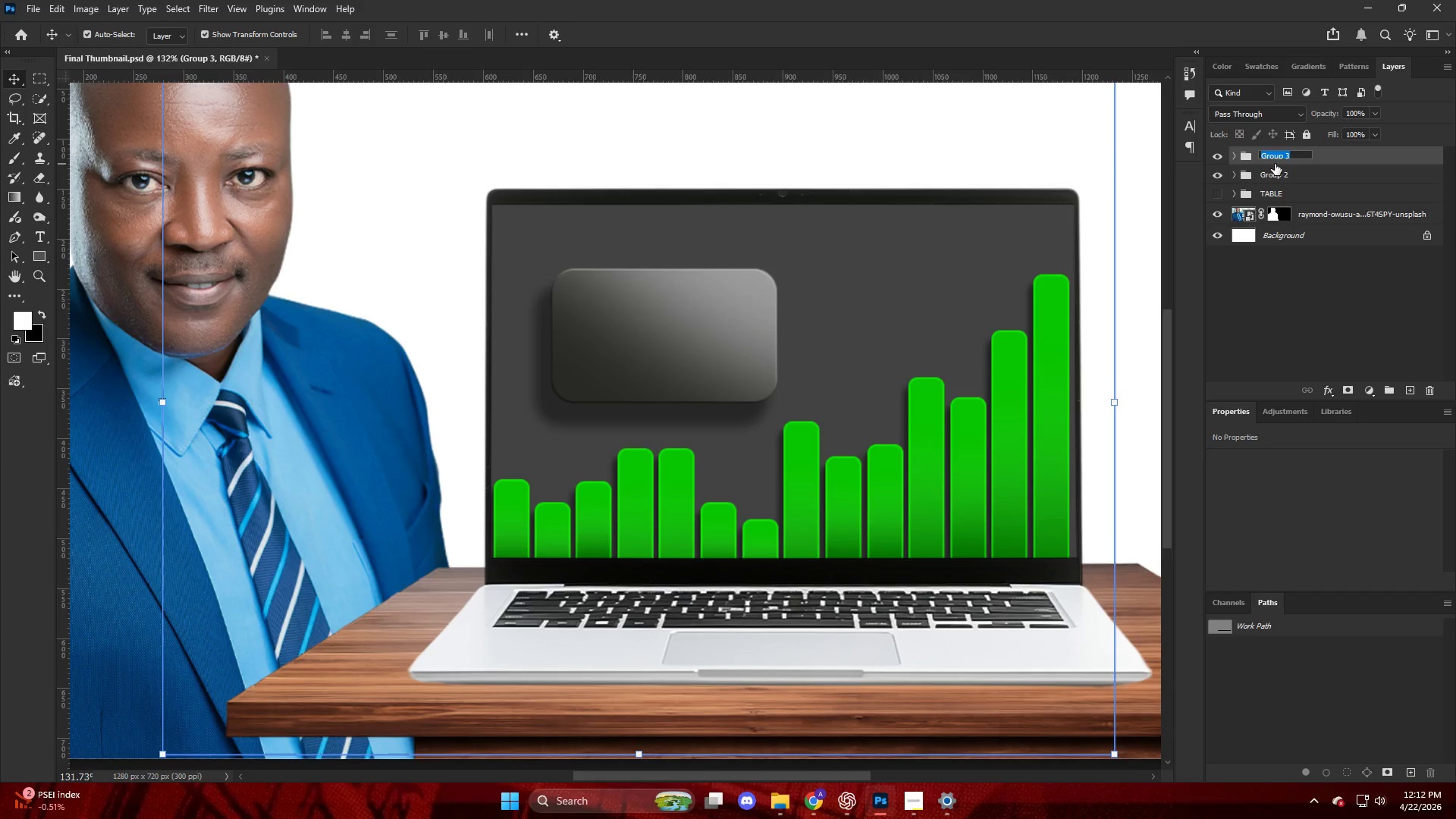 
type(BOX)
 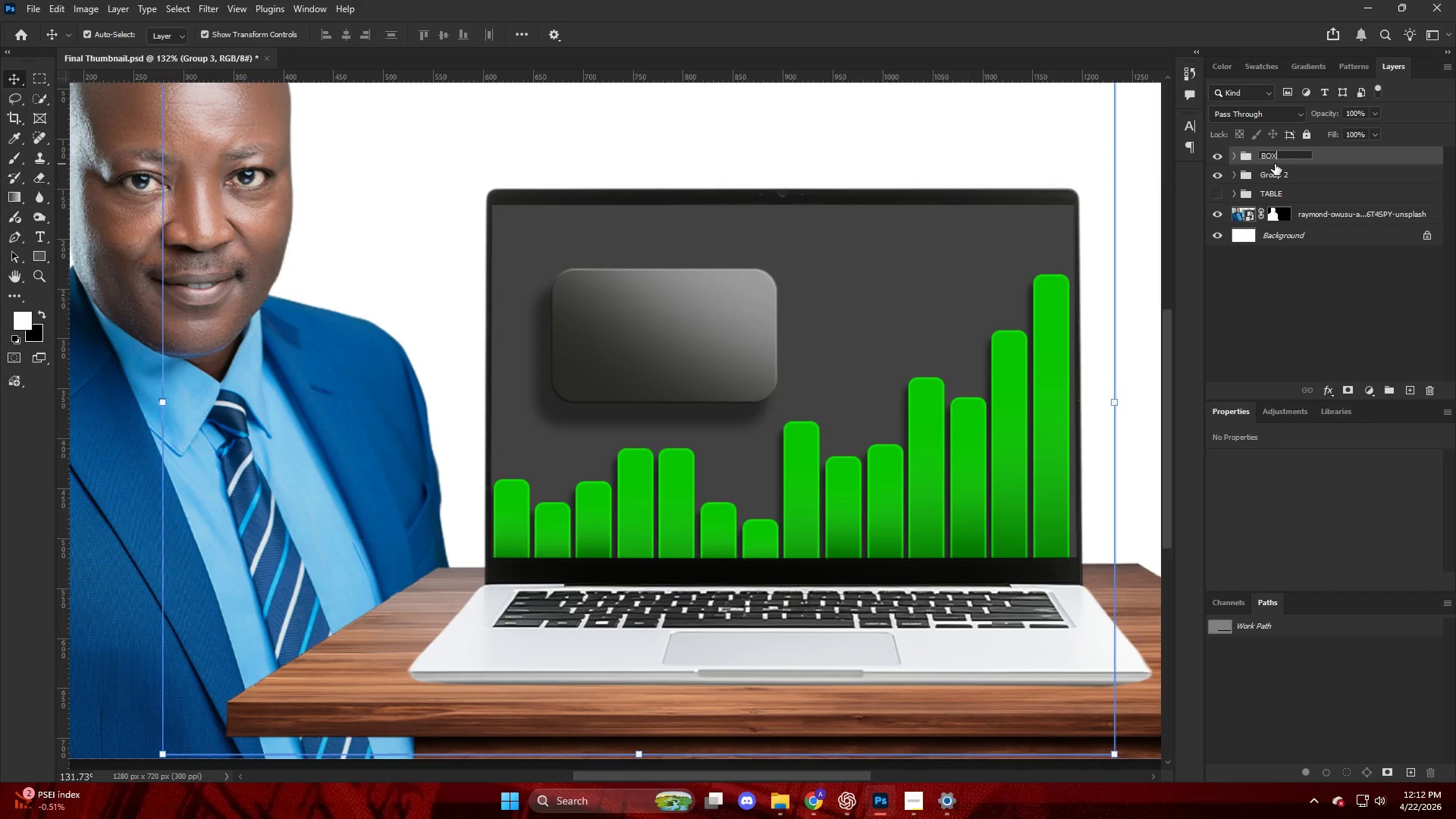 
key(Enter)
 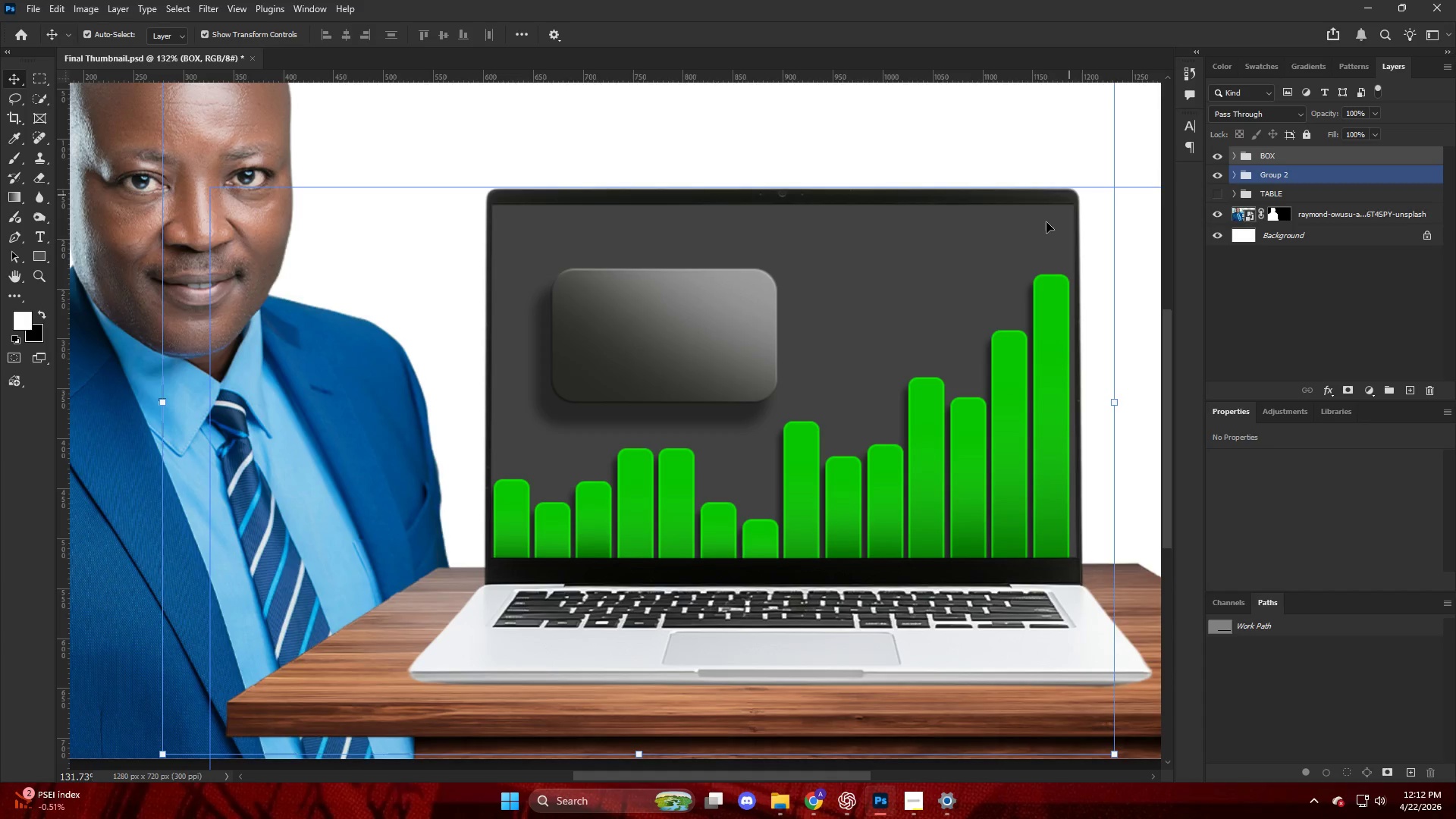 
key(Control+T)
 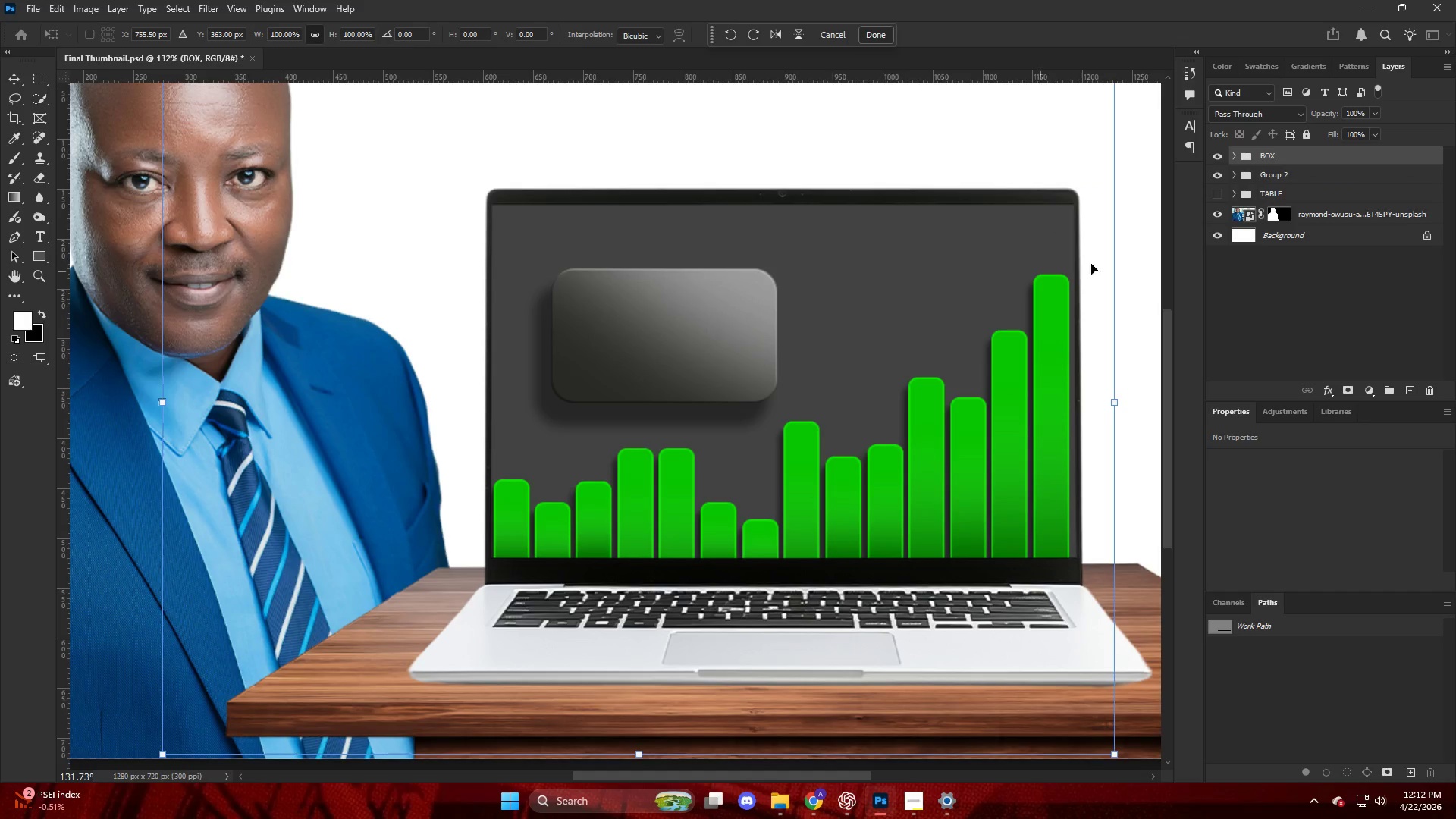 
key(Alt+AltLeft)
 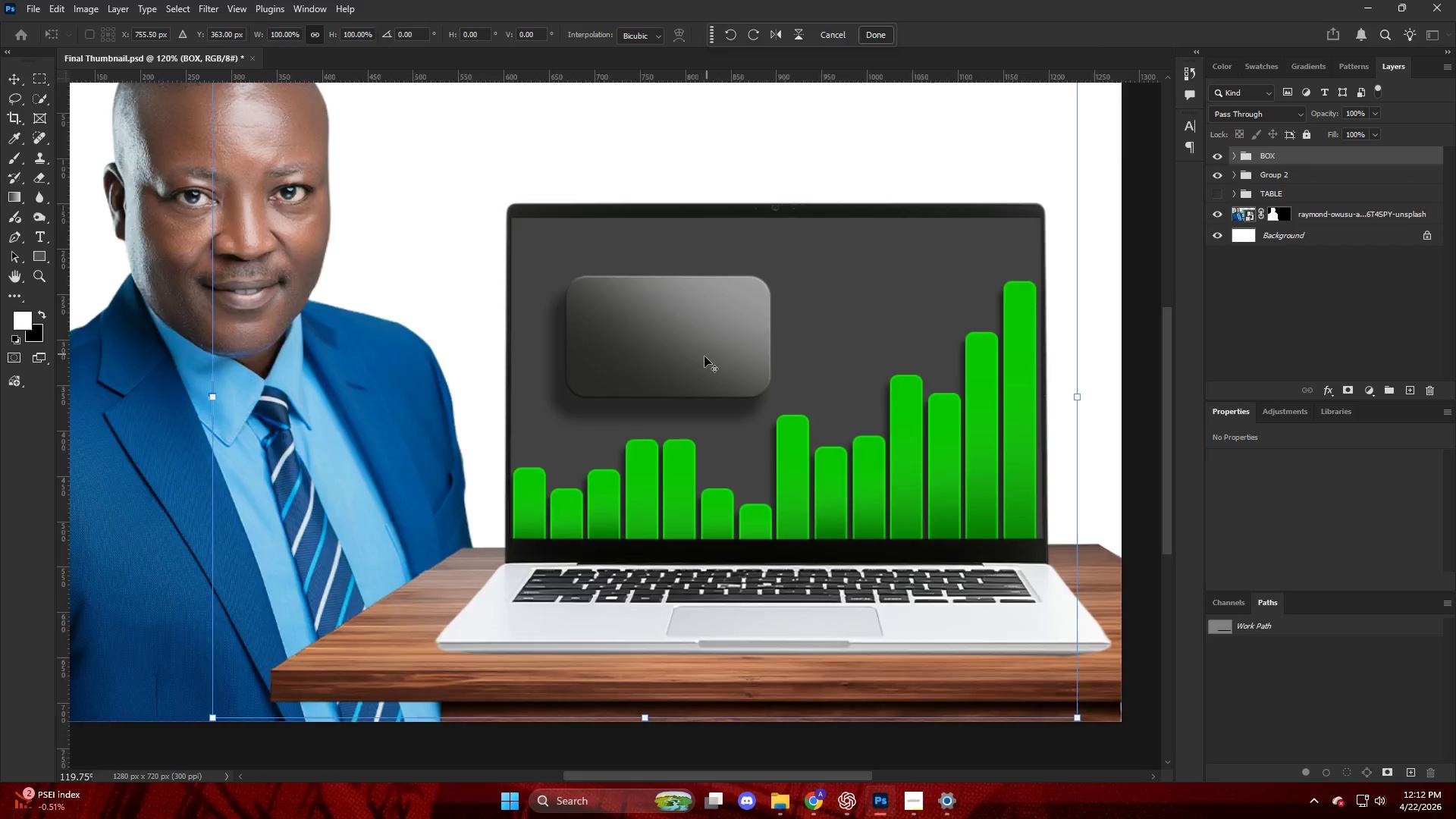 
scroll: coordinate [702, 361], scroll_direction: down, amount: 6.0
 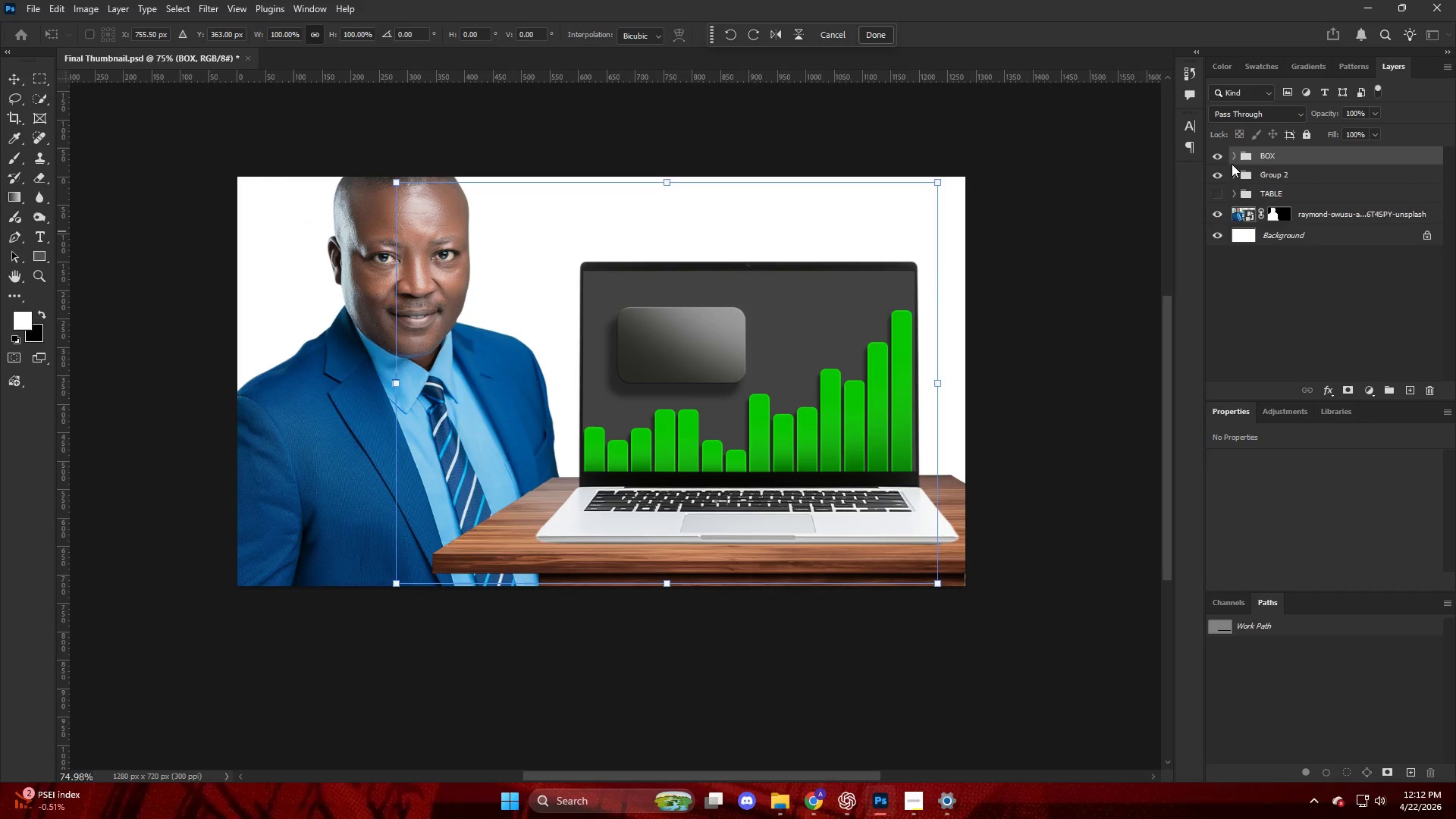 
left_click([1272, 150])
 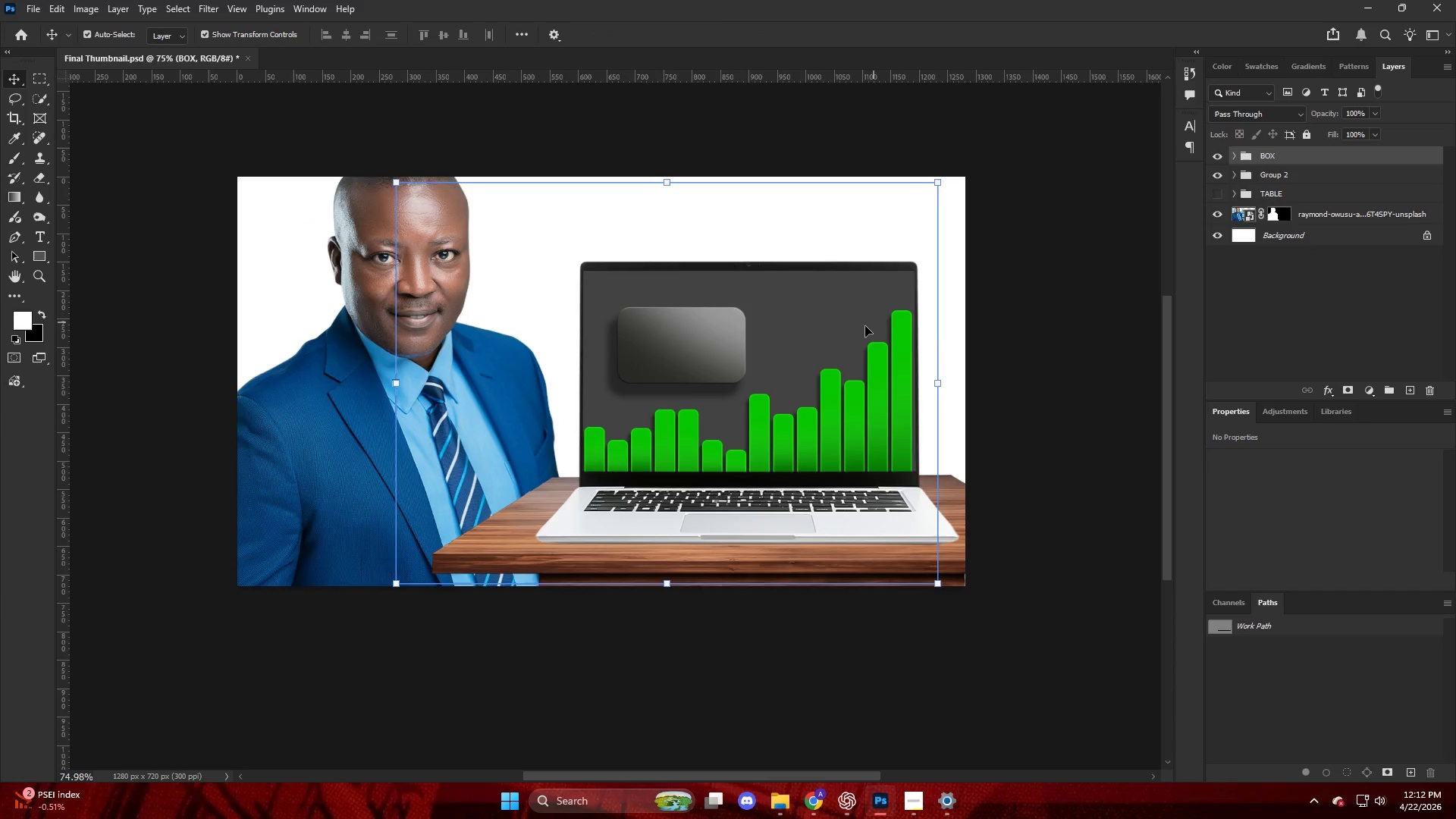 
key(Control+T)
 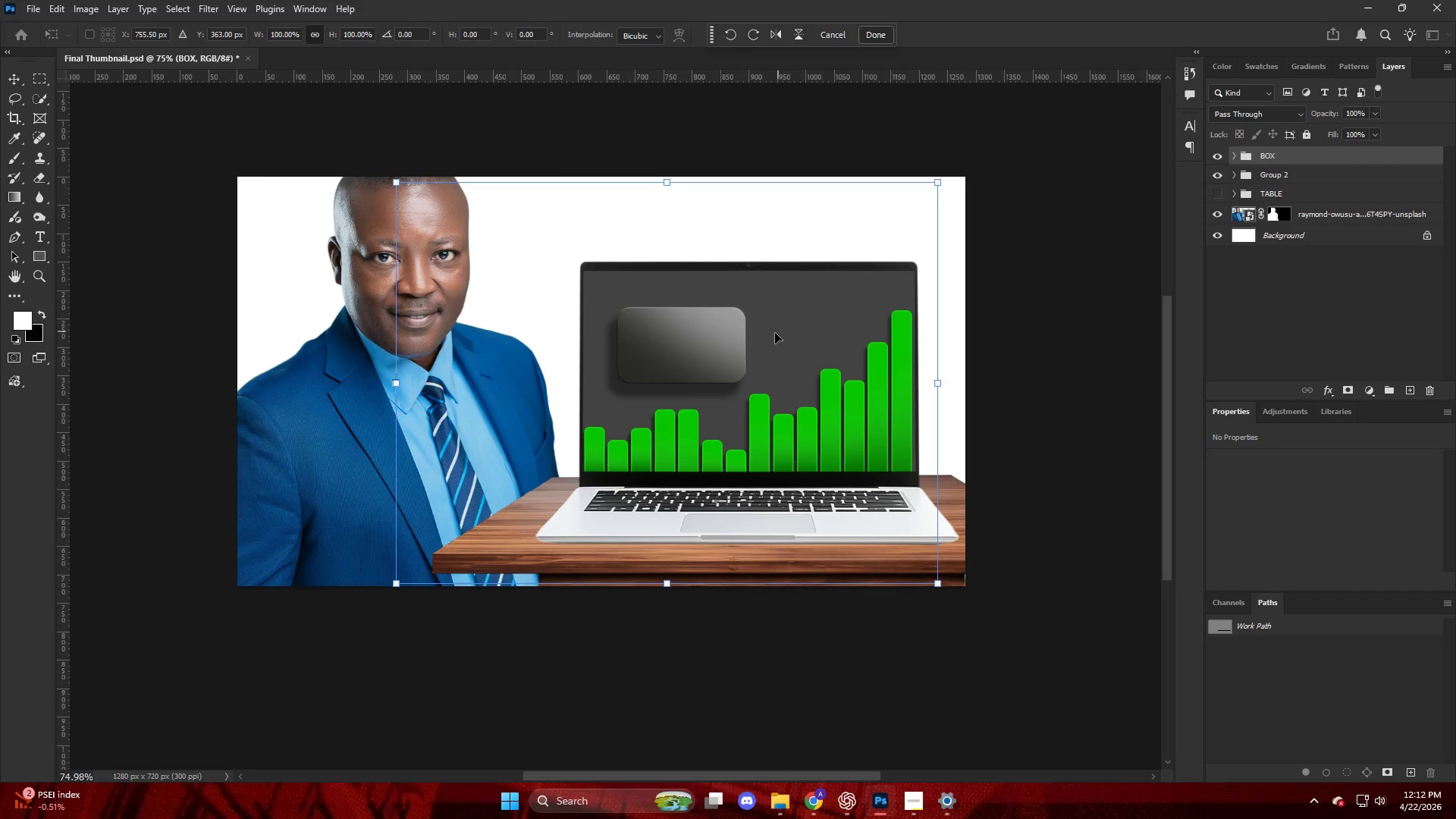 
key(Alt+AltLeft)
 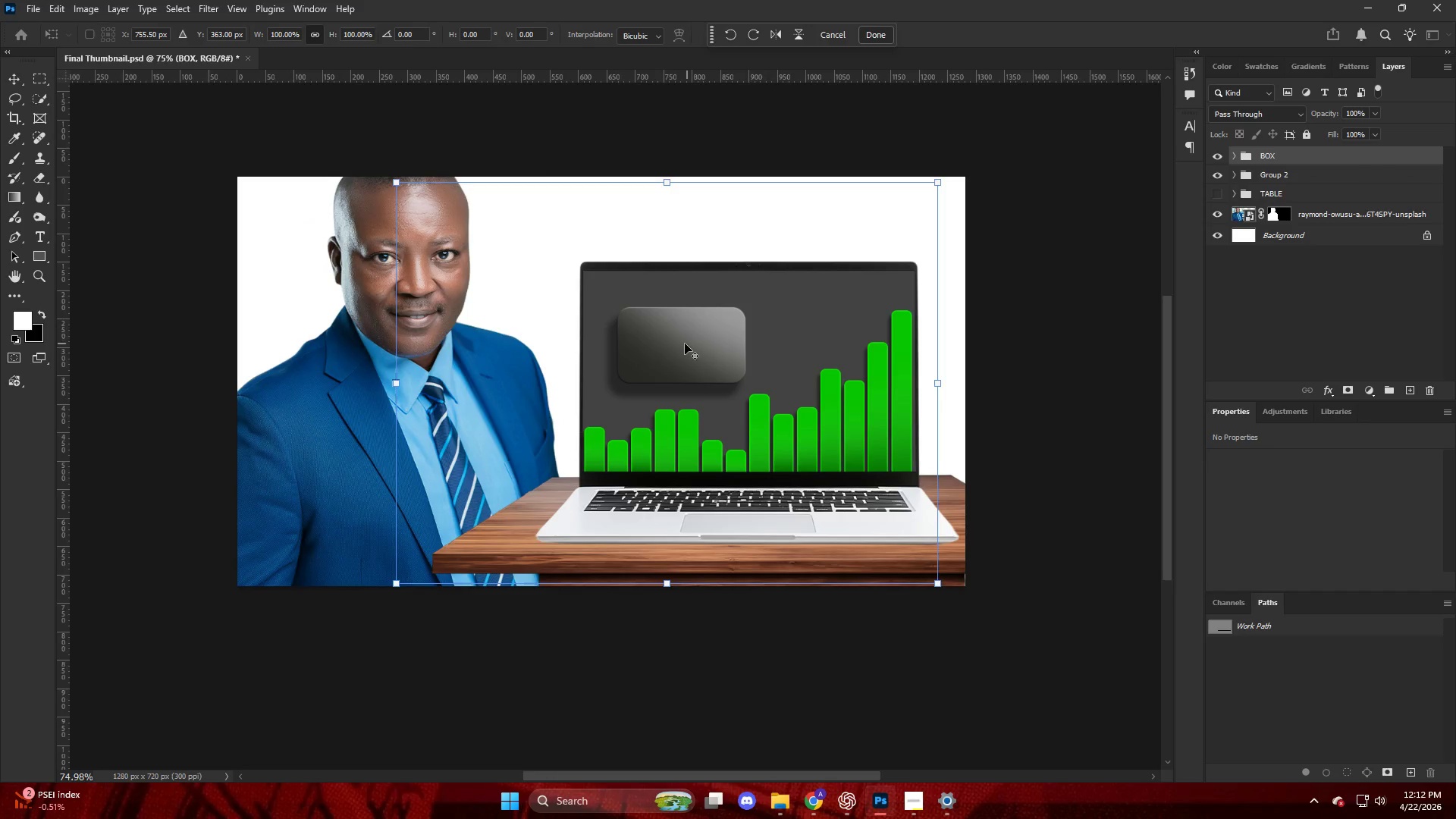 
left_click_drag(start_coordinate=[691, 342], to_coordinate=[827, 303])
 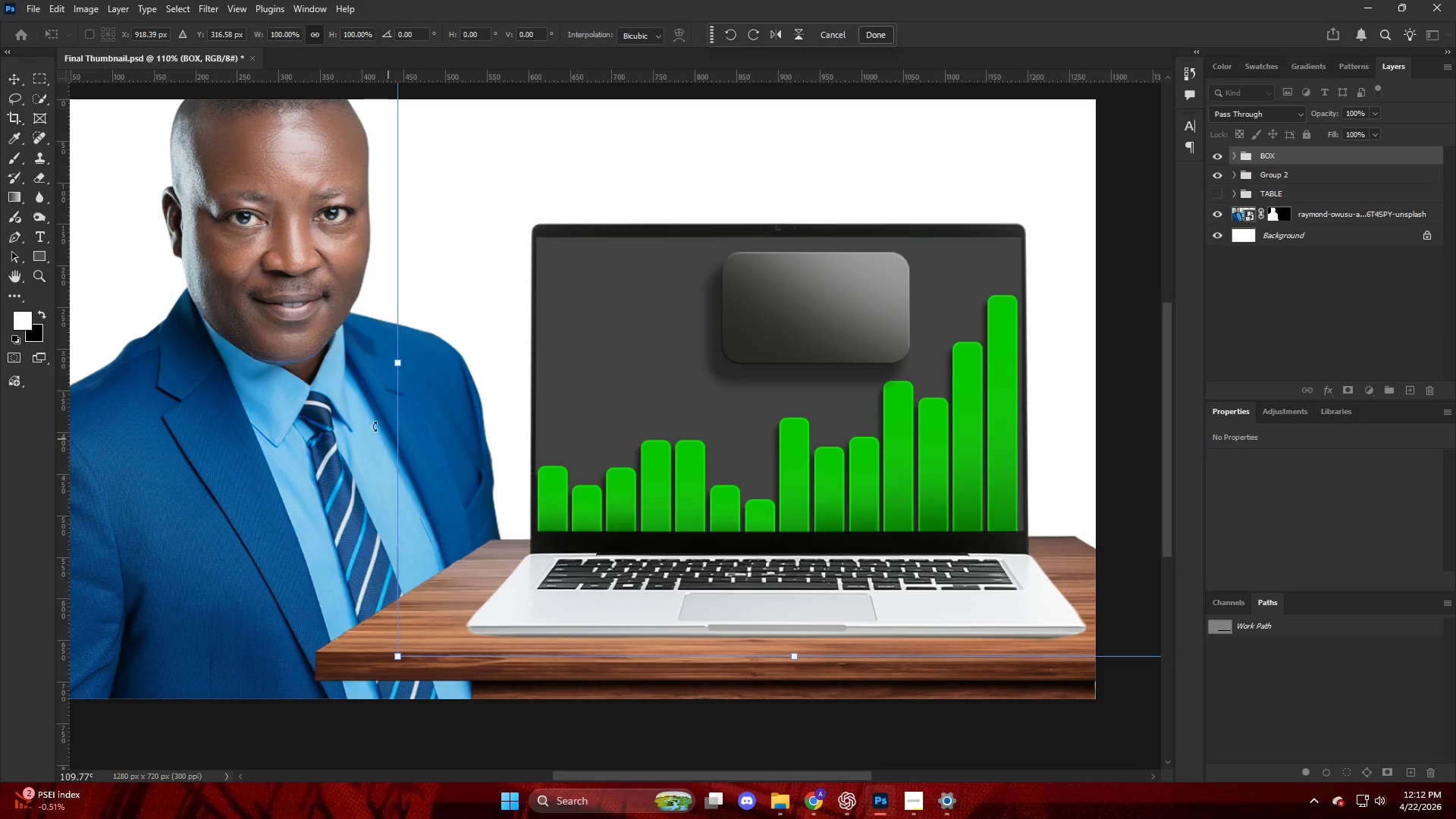 
scroll: coordinate [685, 344], scroll_direction: up, amount: 4.0
 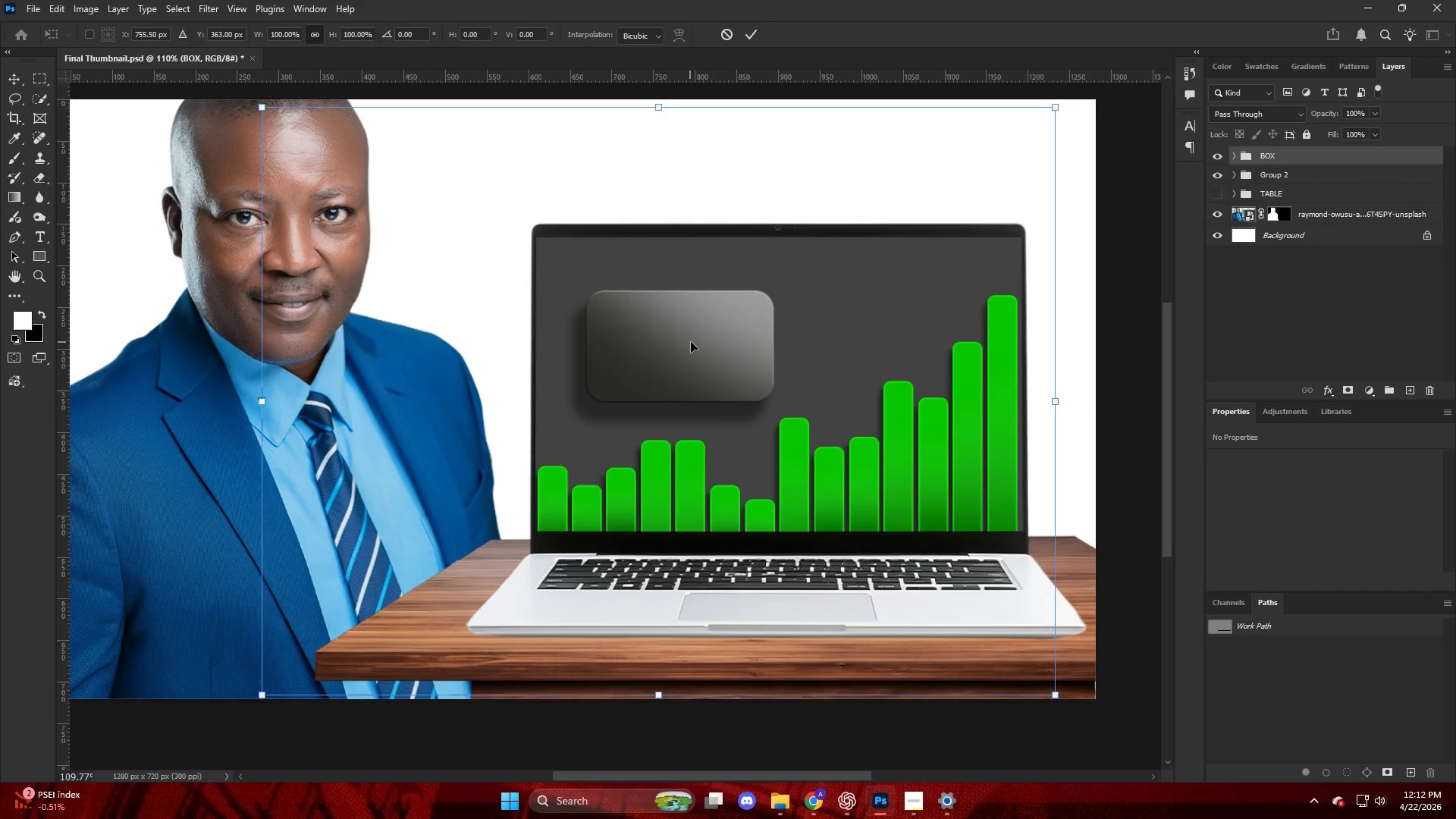 
left_click_drag(start_coordinate=[345, 372], to_coordinate=[336, 444])
 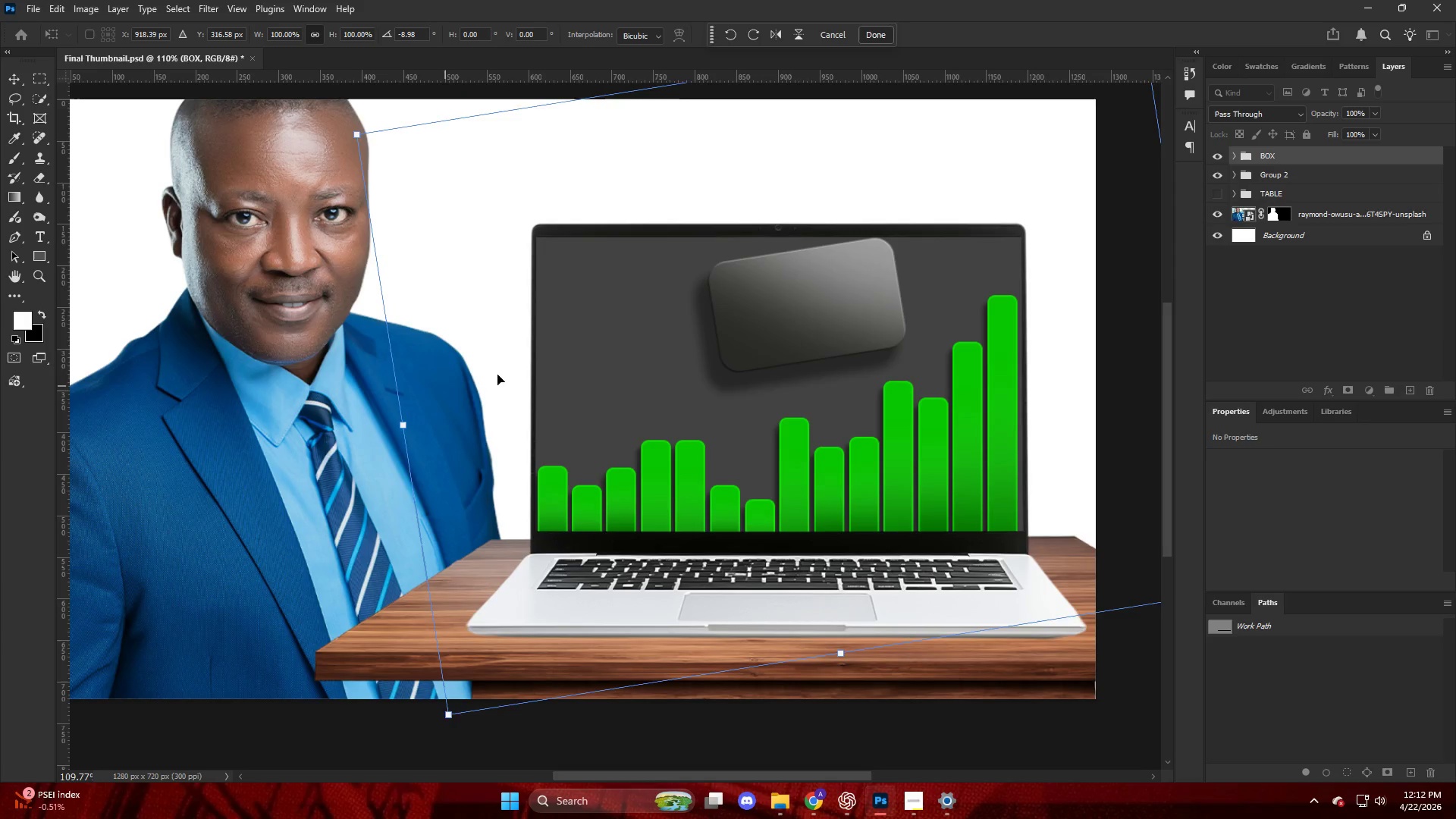 
left_click_drag(start_coordinate=[584, 355], to_coordinate=[583, 366])
 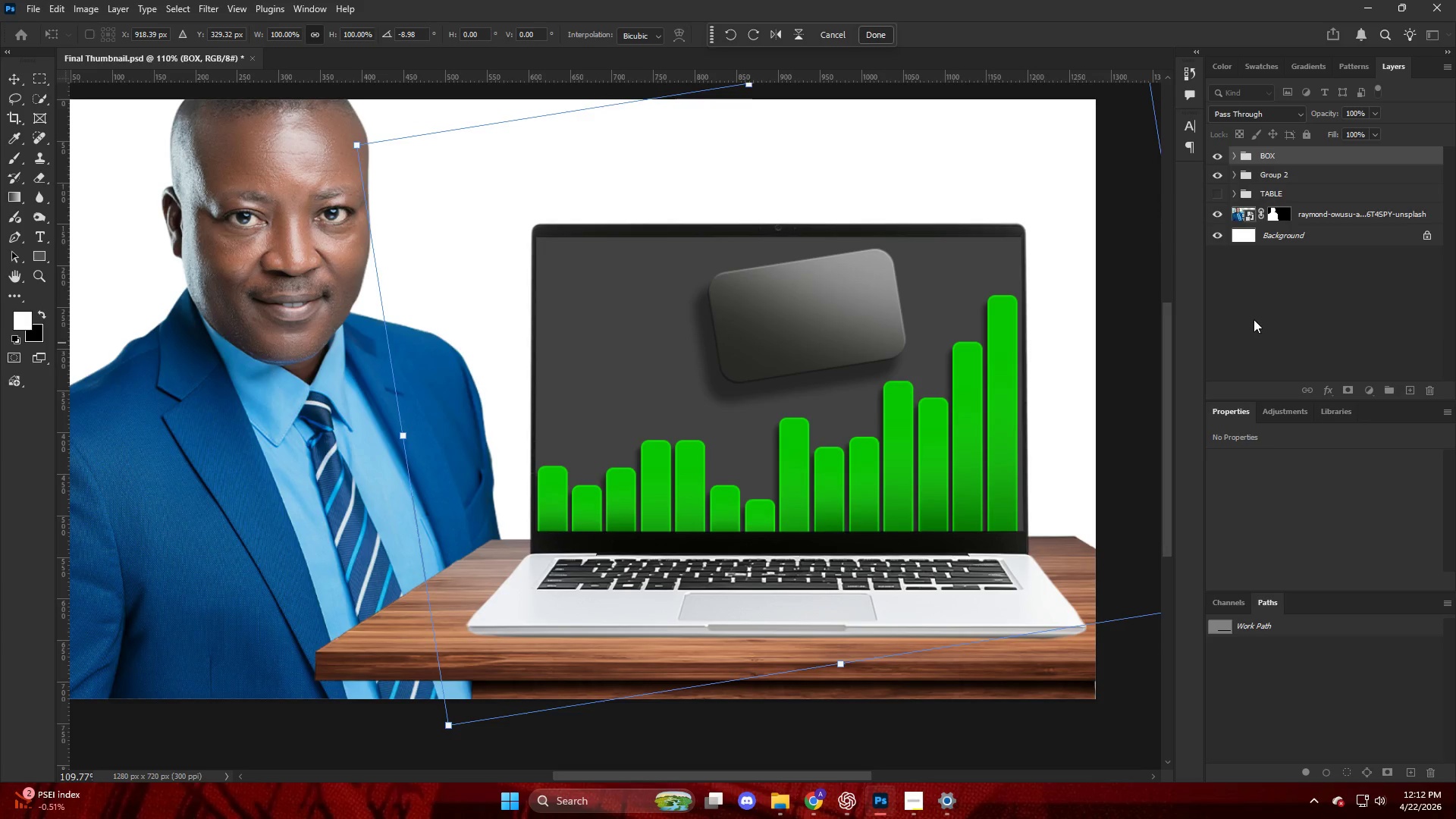 
key(Alt+AltLeft)
 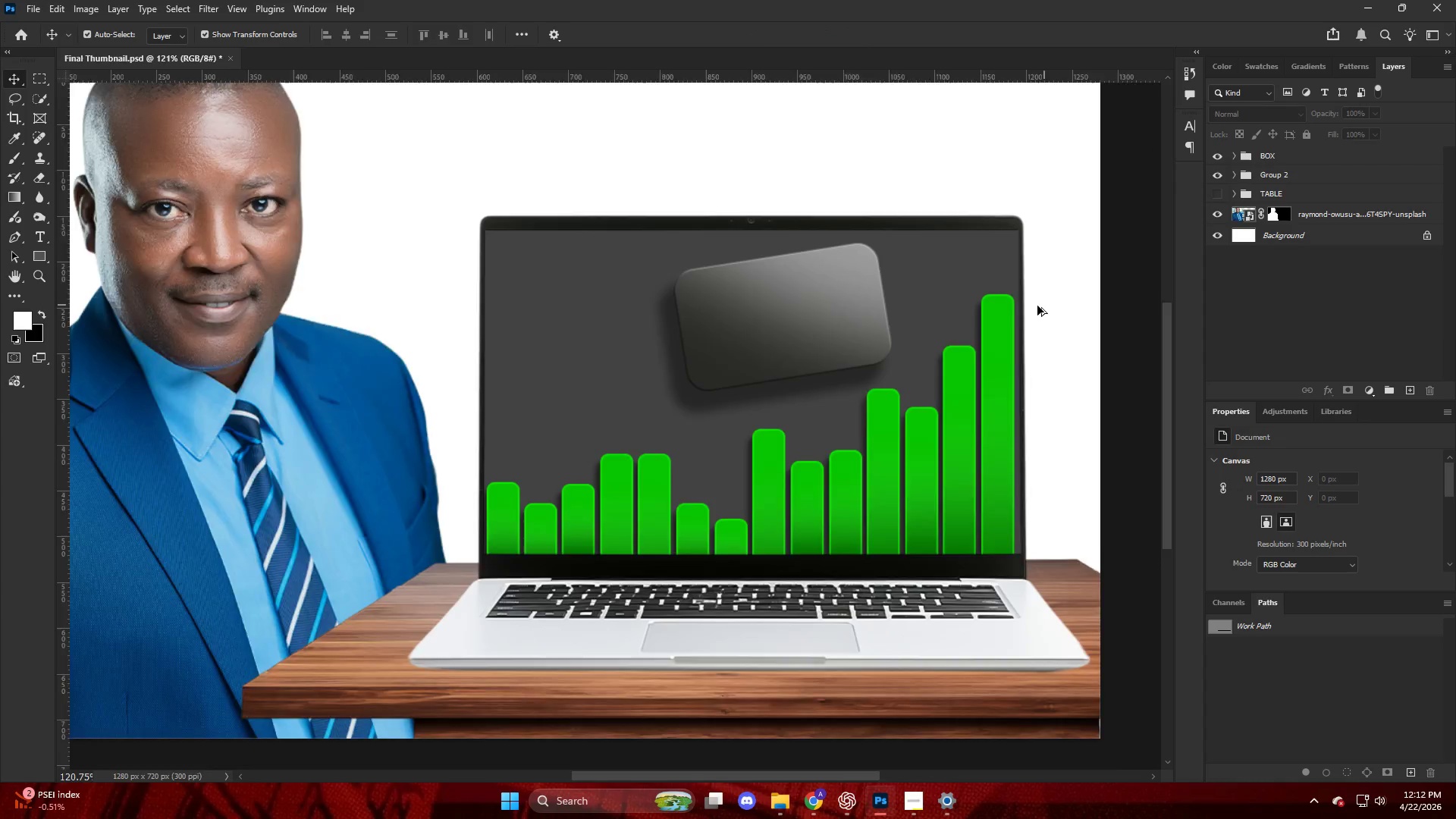 
scroll: coordinate [1035, 306], scroll_direction: up, amount: 4.0
 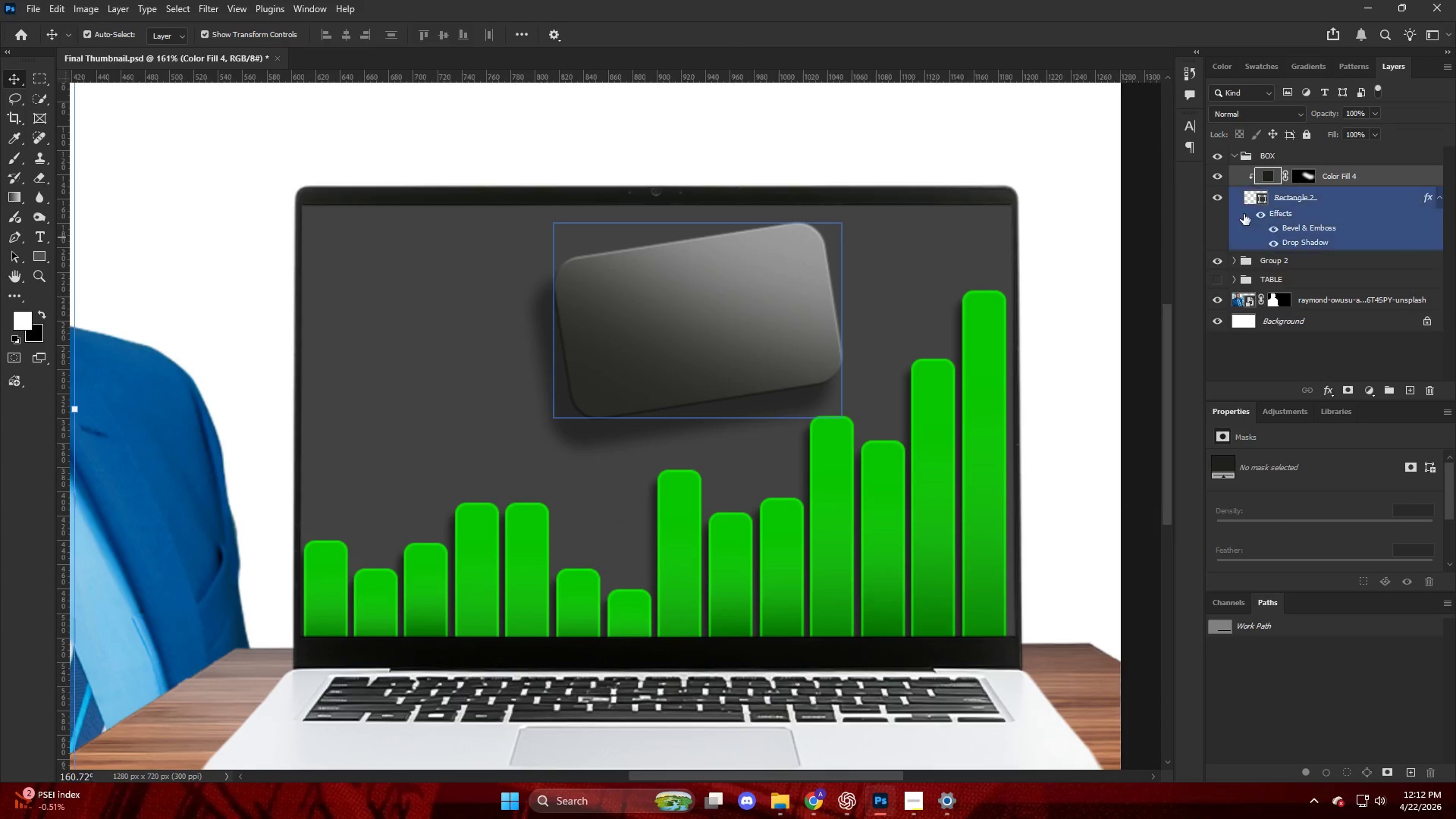 
left_click([1274, 177])
 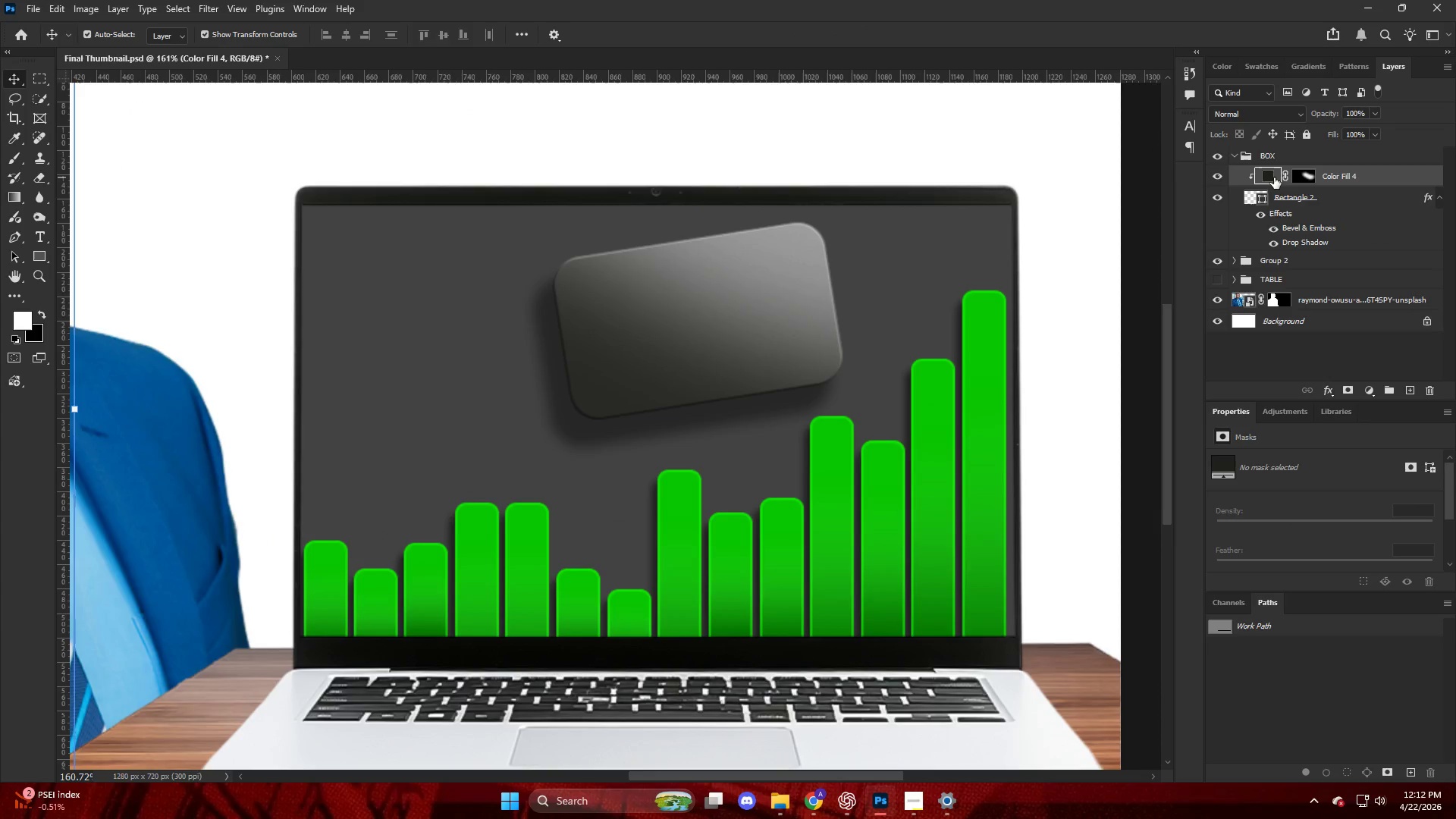 
left_click_drag(start_coordinate=[1274, 177], to_coordinate=[1012, 409])
 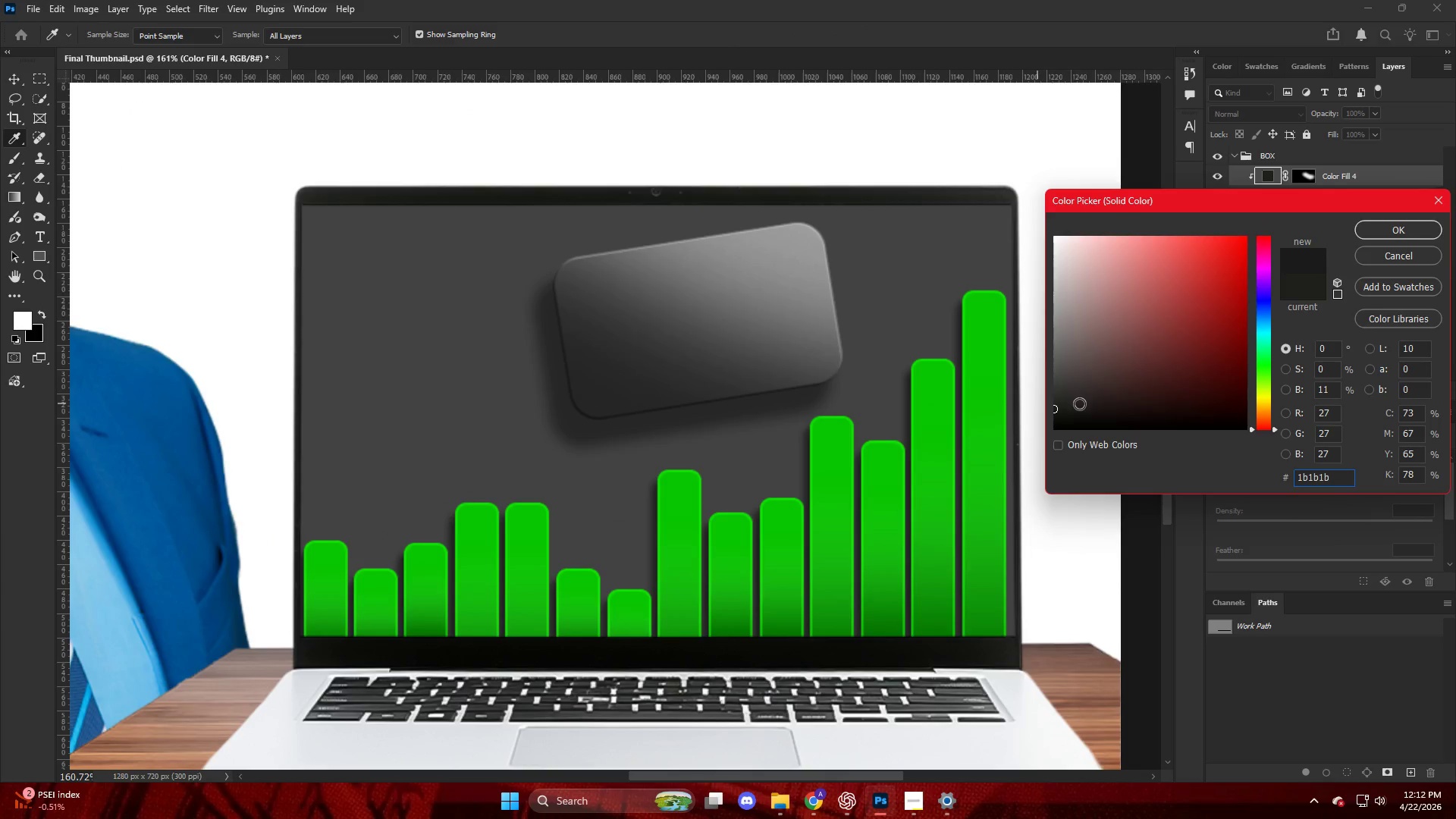 
left_click_drag(start_coordinate=[1080, 405], to_coordinate=[1099, 407])
 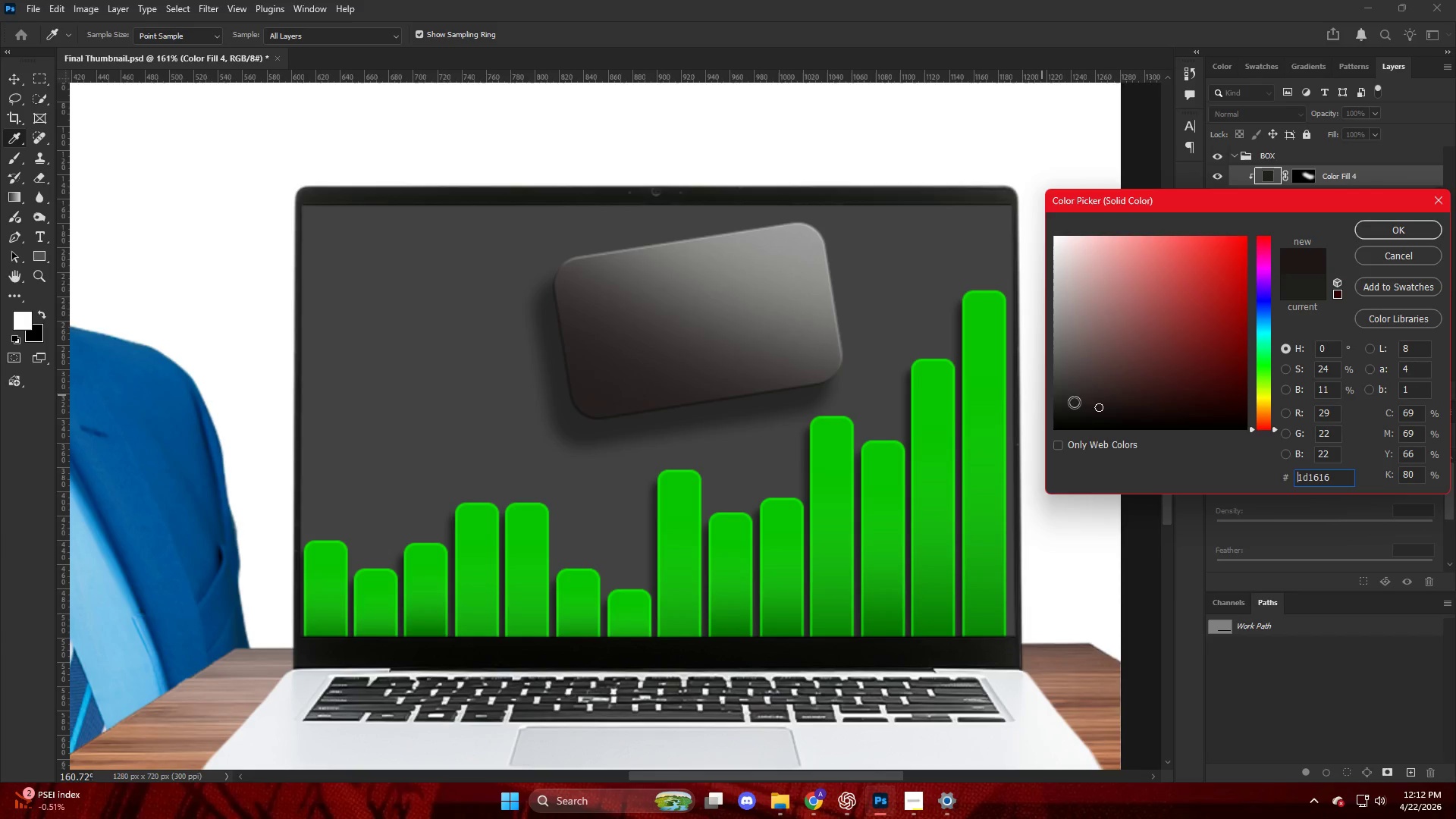 
left_click_drag(start_coordinate=[1094, 403], to_coordinate=[1103, 419])
 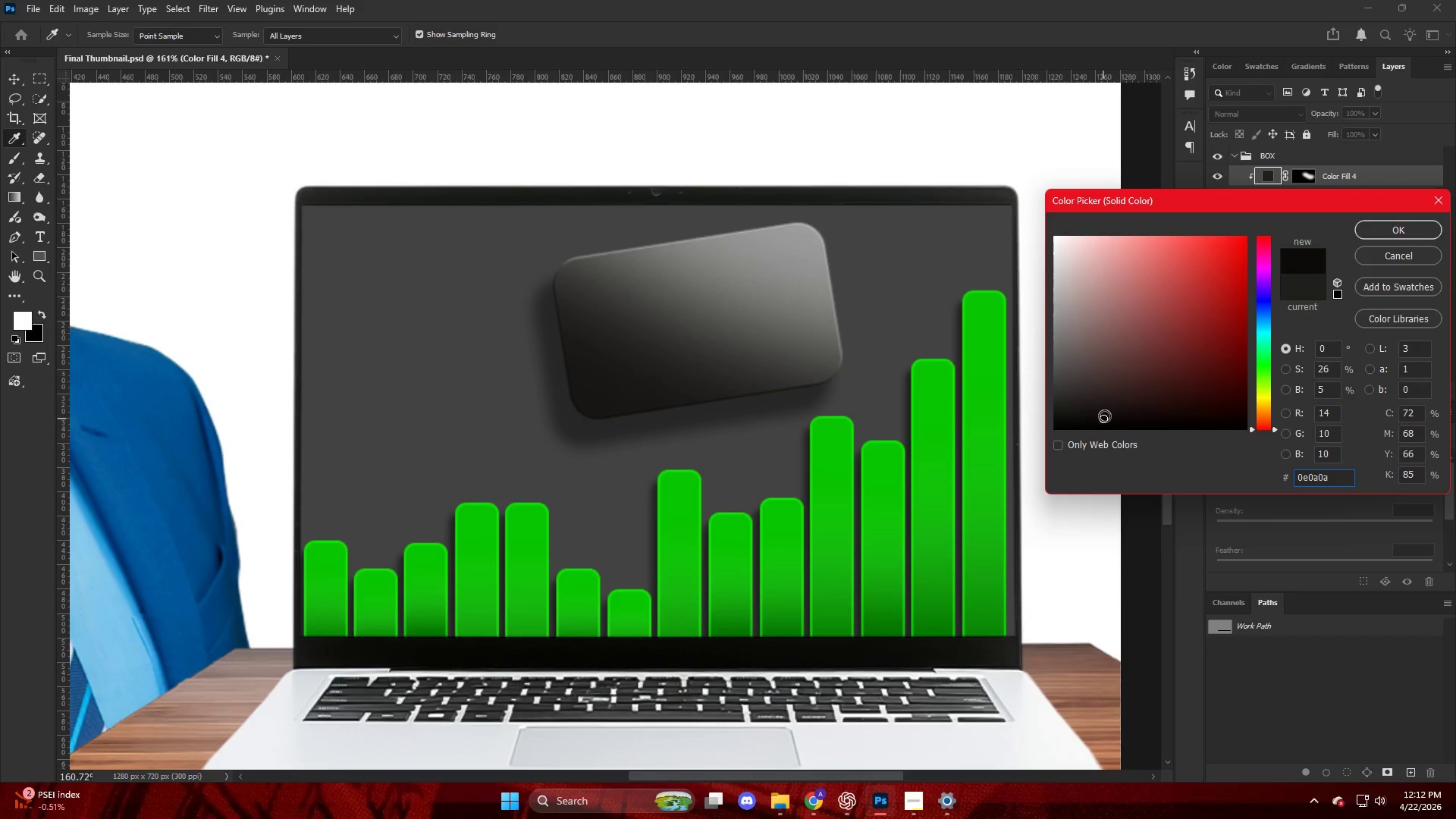 
key(NumpadEnter)
 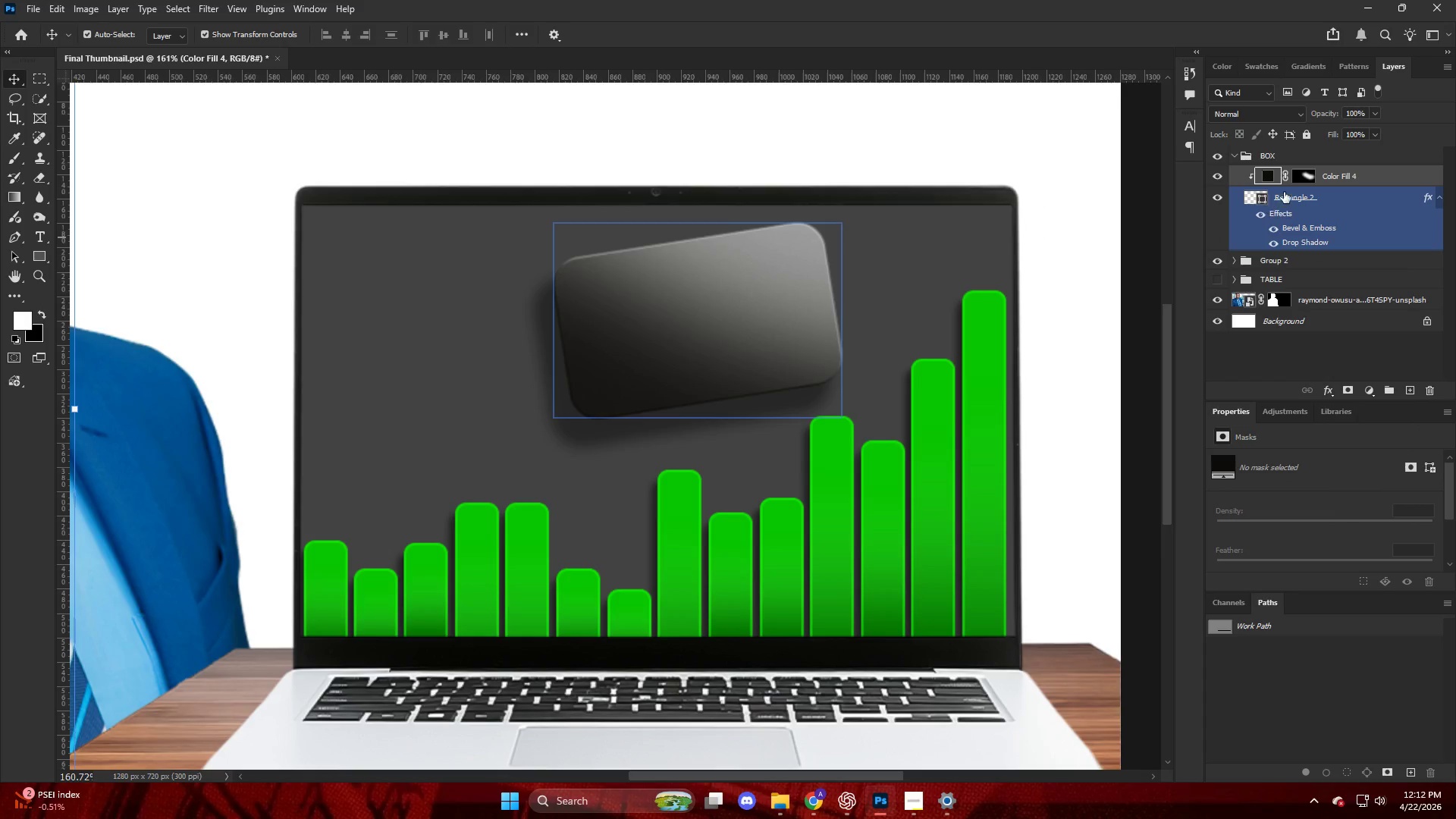 
left_click([1308, 177])
 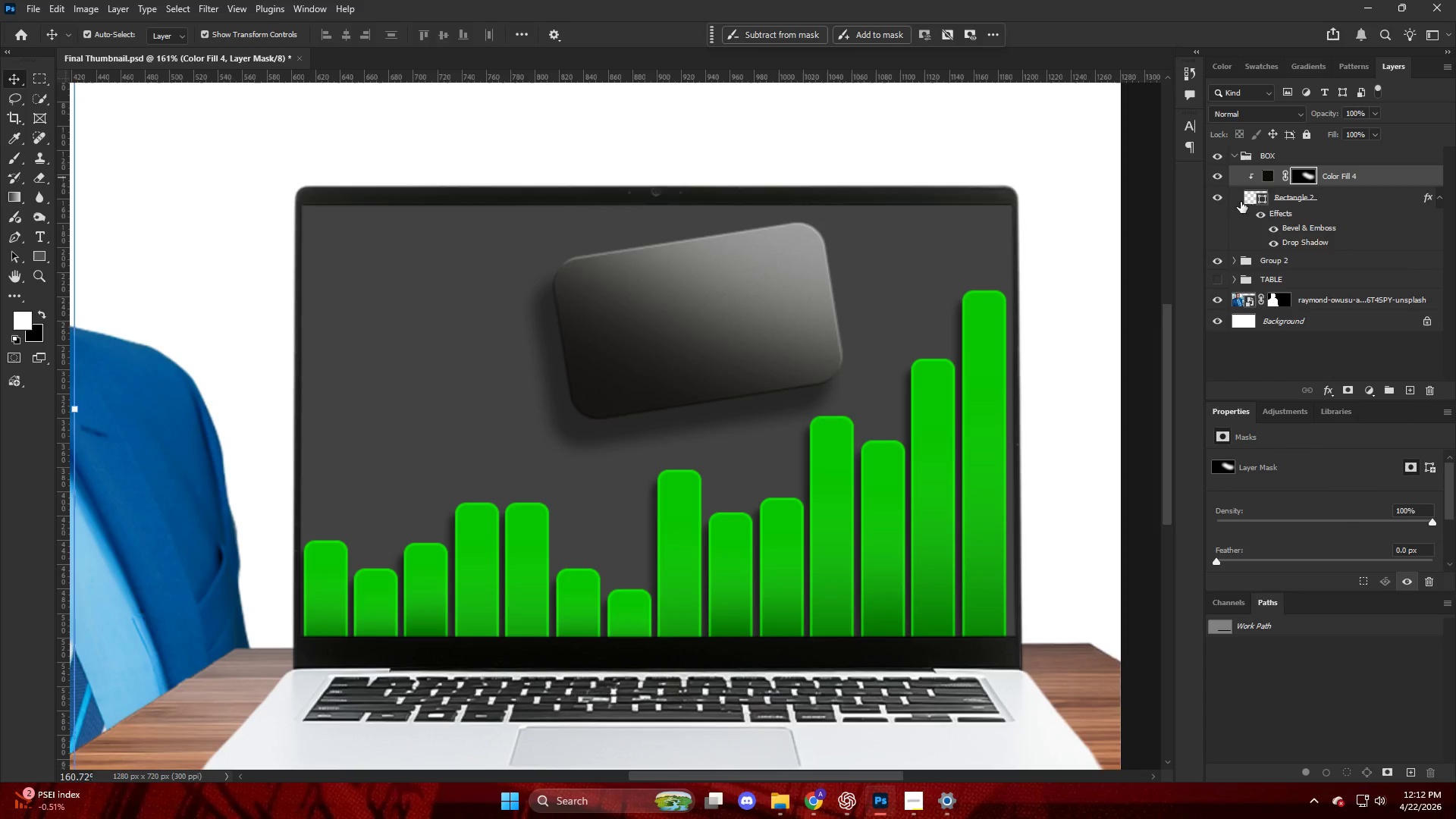 
key(B)
 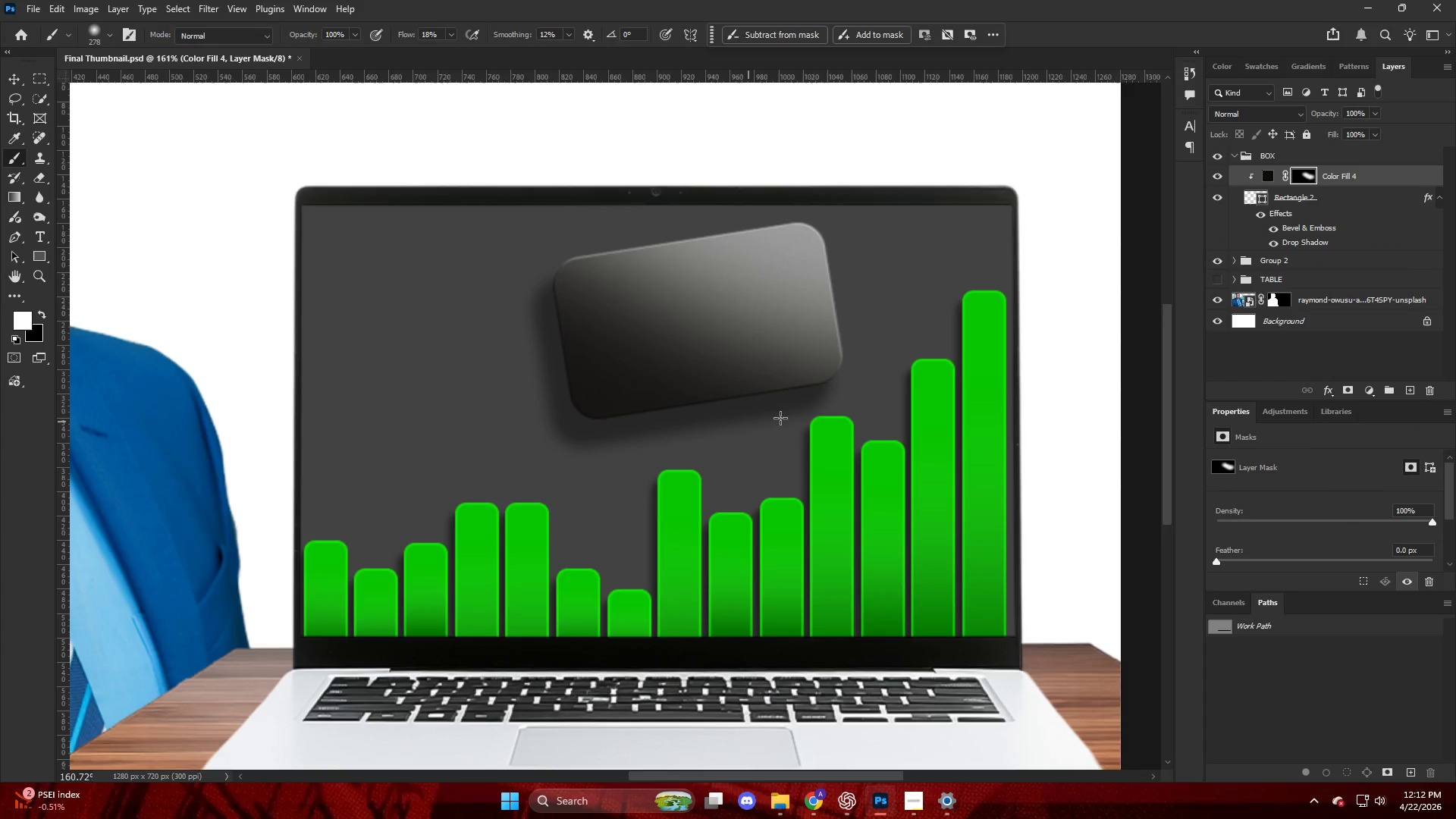 
scroll: coordinate [1189, 228], scroll_direction: down, amount: 2.0
 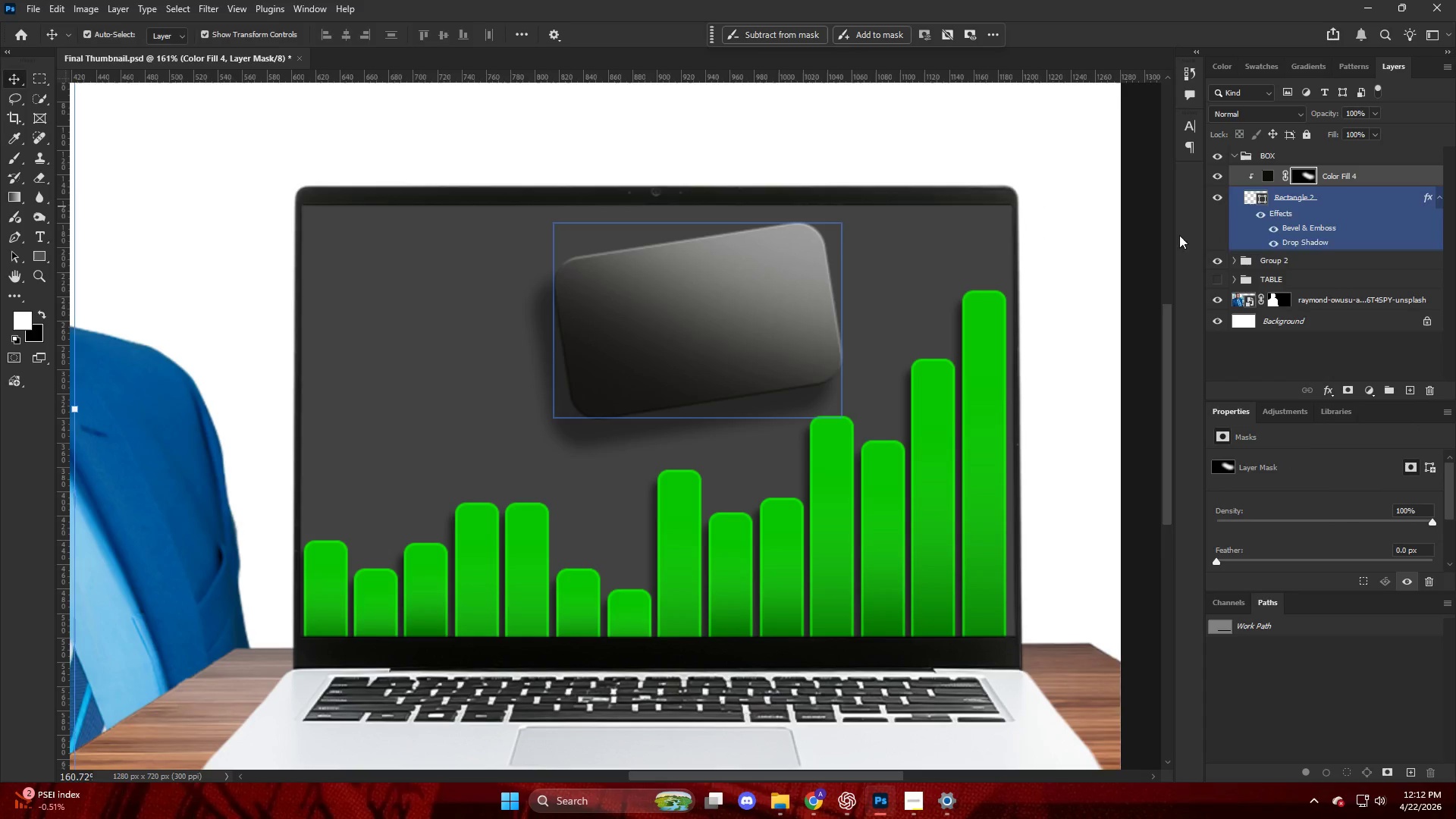 
key(CapsLock)
 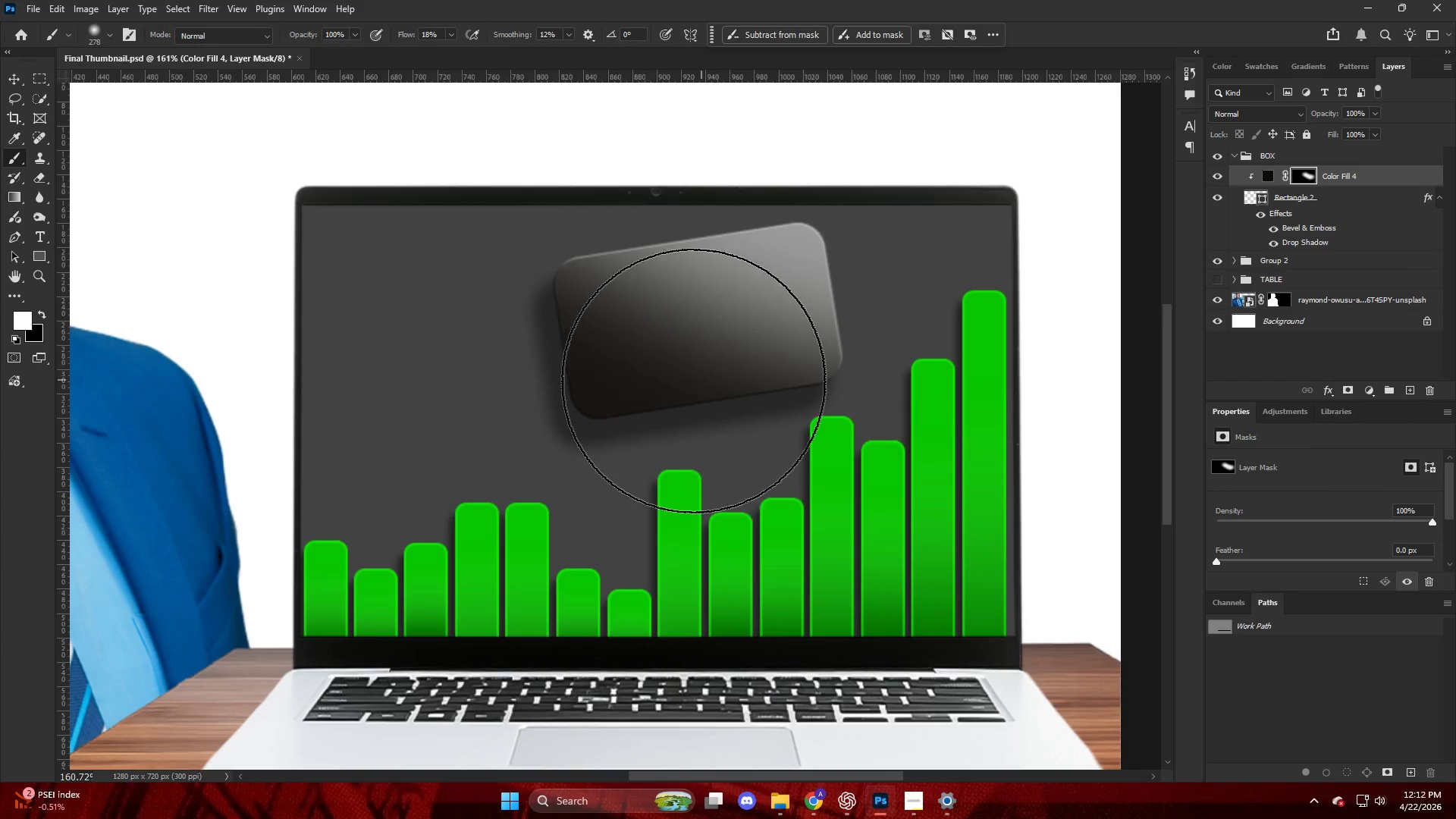 
key(Alt+AltLeft)
 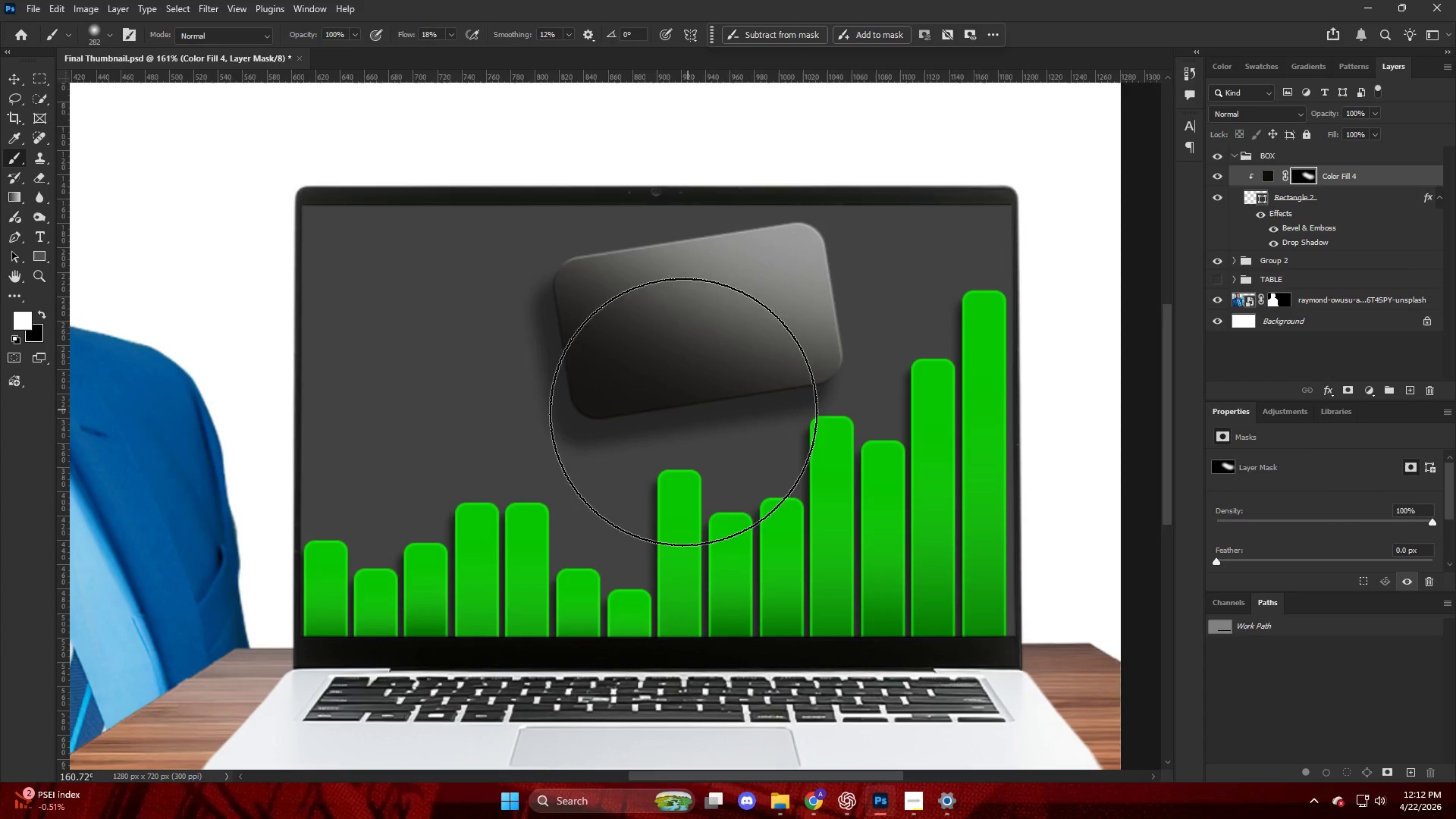 
left_click_drag(start_coordinate=[648, 425], to_coordinate=[1028, 448])
 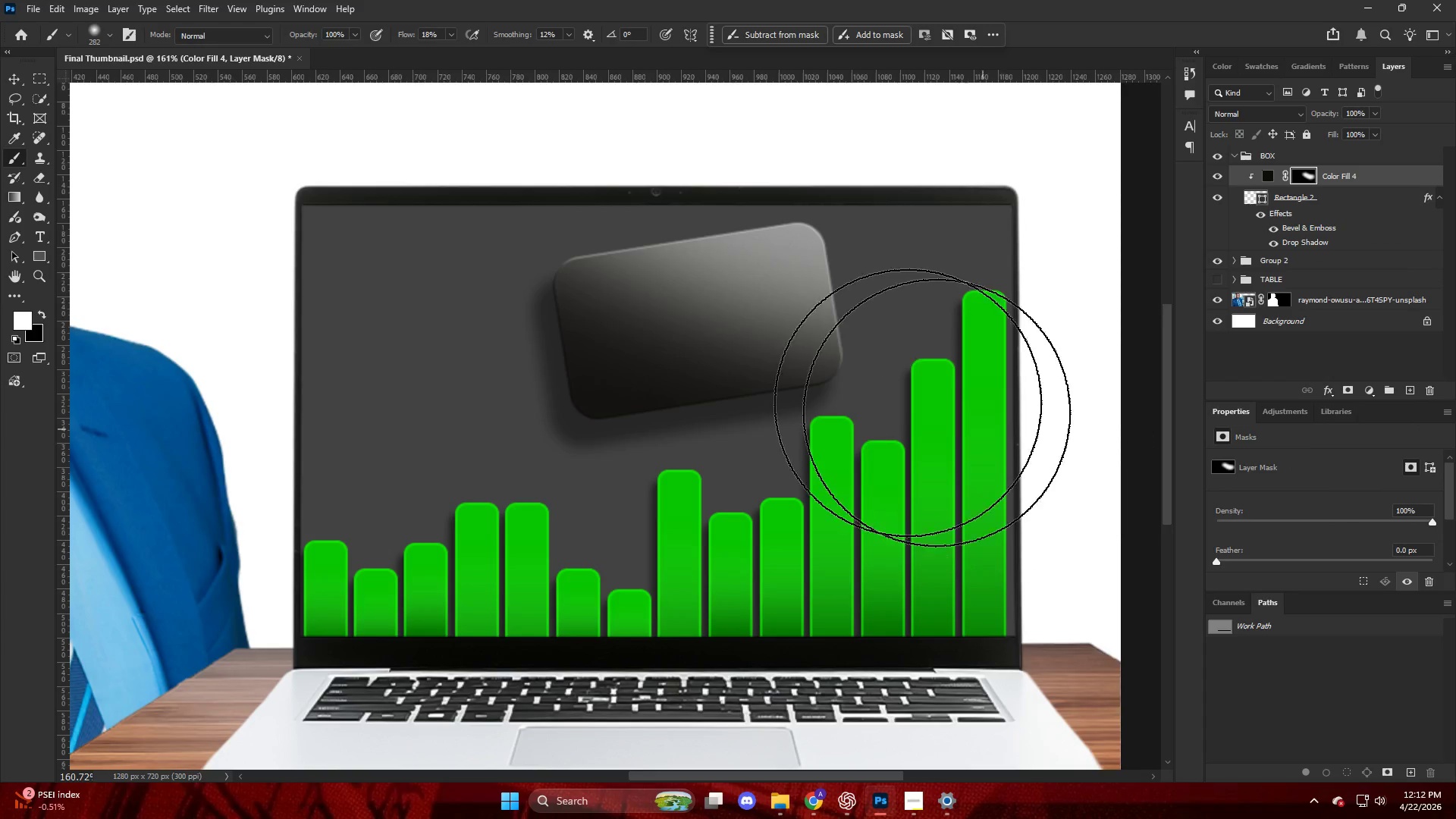 
type(xx)
 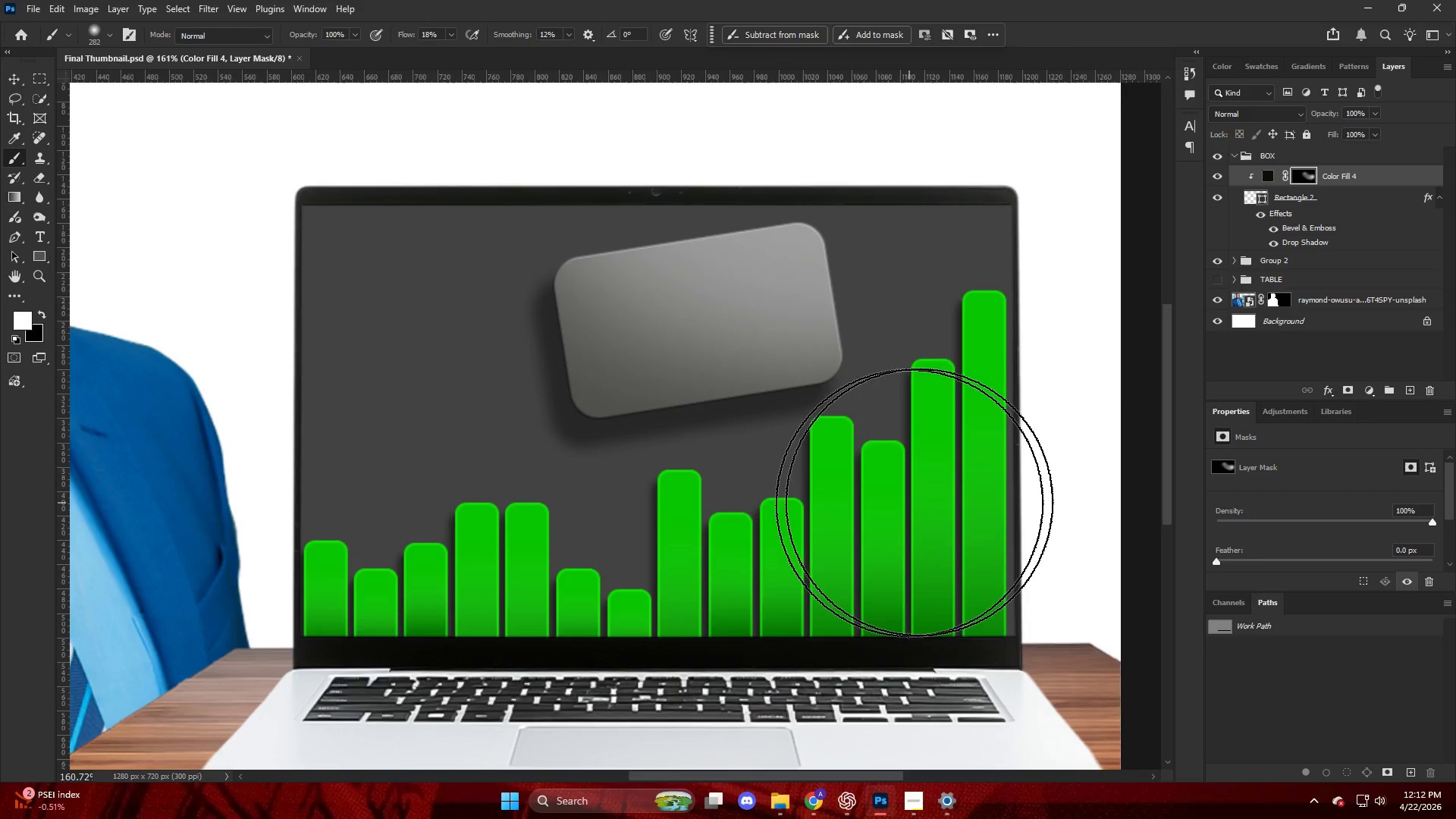 
left_click_drag(start_coordinate=[572, 193], to_coordinate=[64, 398])
 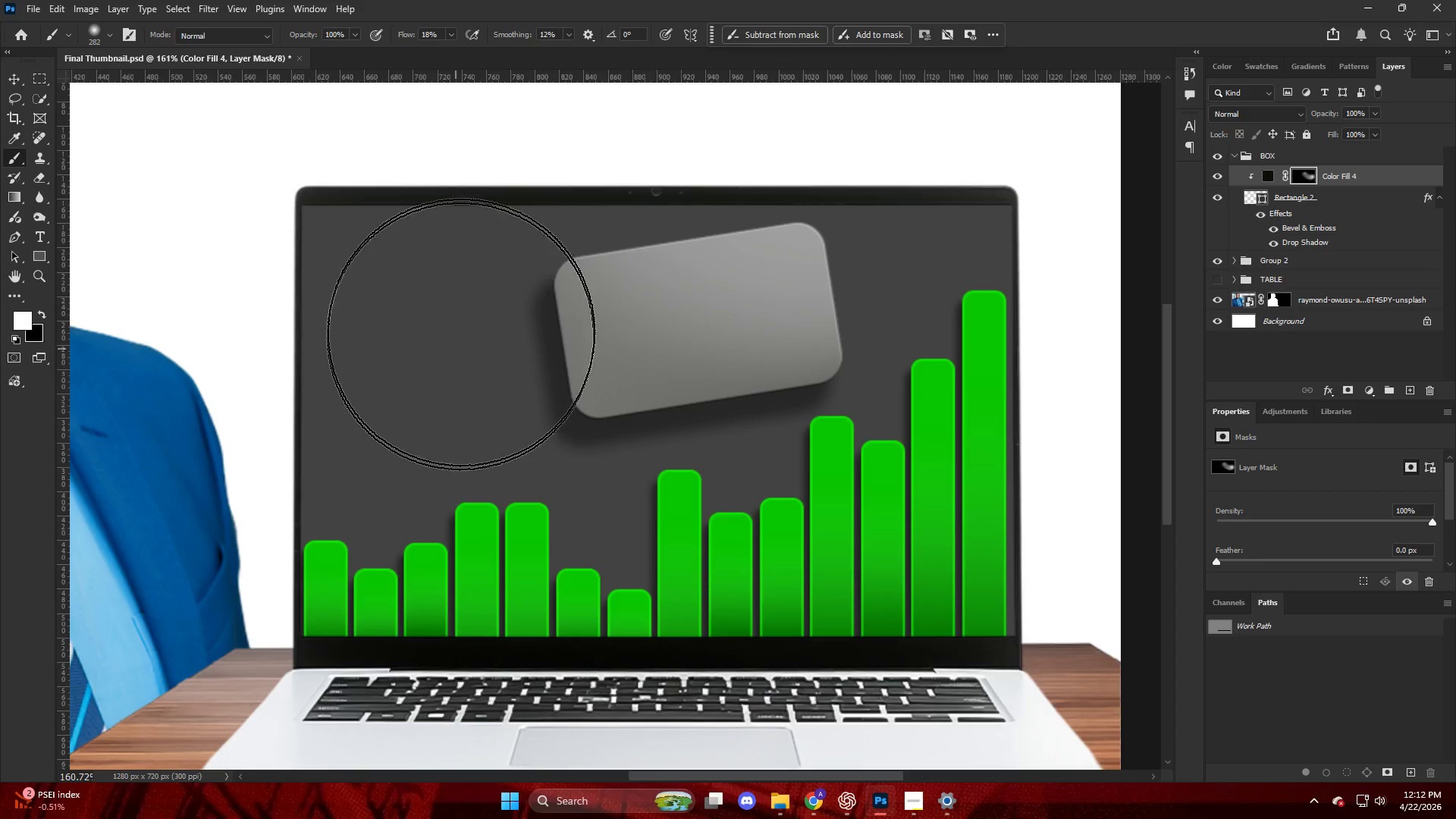 
left_click_drag(start_coordinate=[460, 328], to_coordinate=[338, 397])
 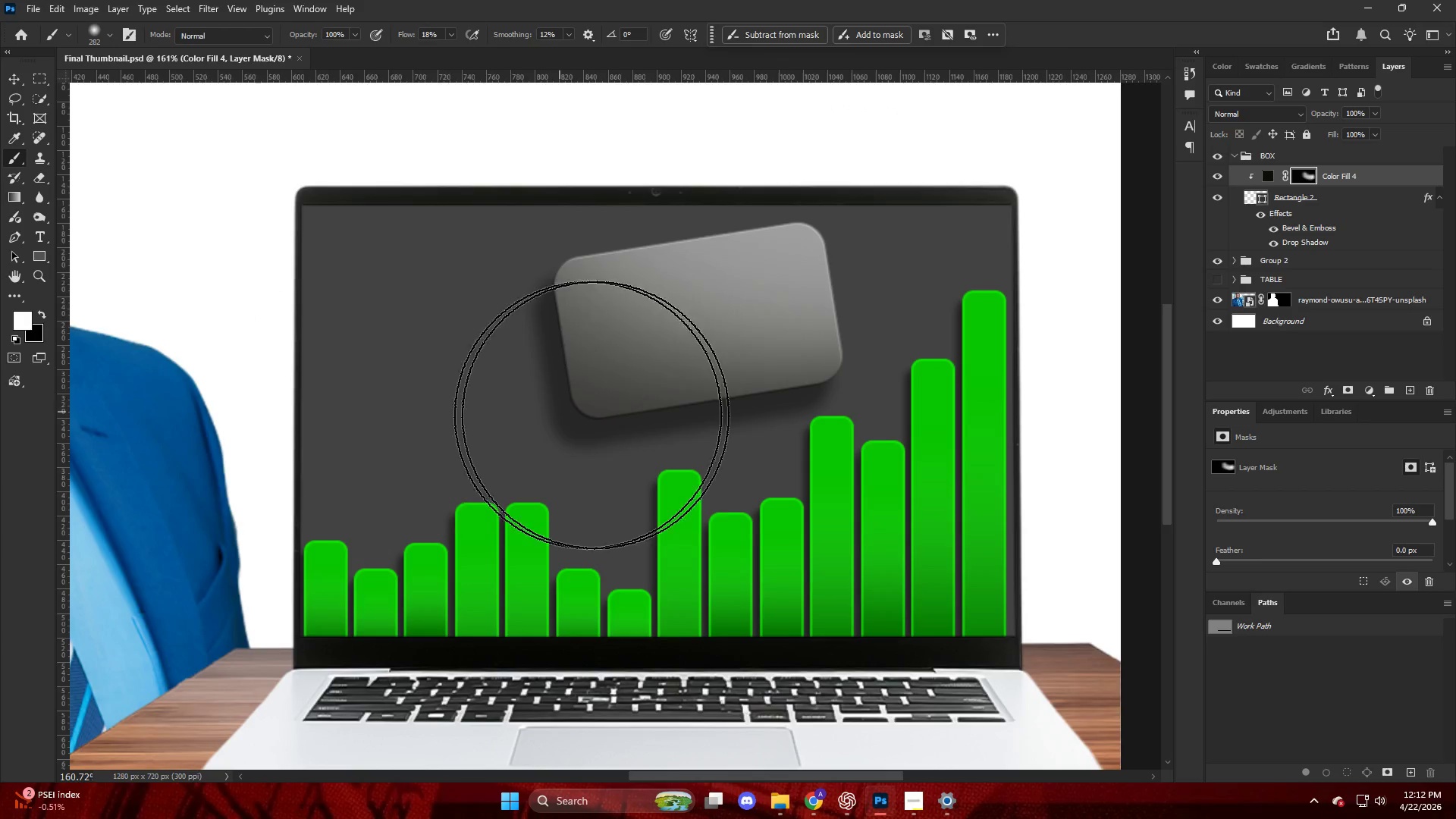 
key(Alt+AltLeft)
 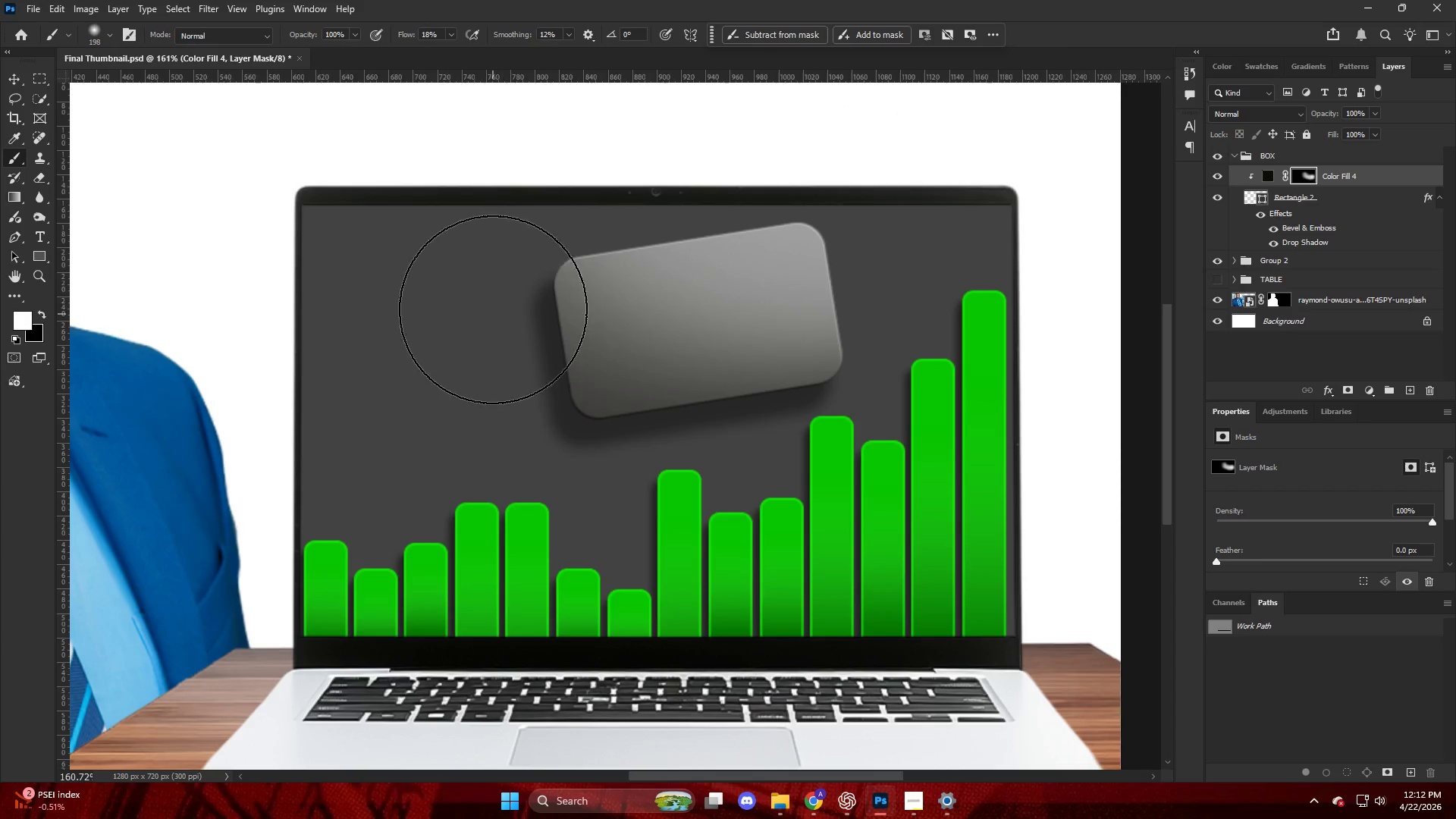 
left_click_drag(start_coordinate=[526, 313], to_coordinate=[990, 436])
 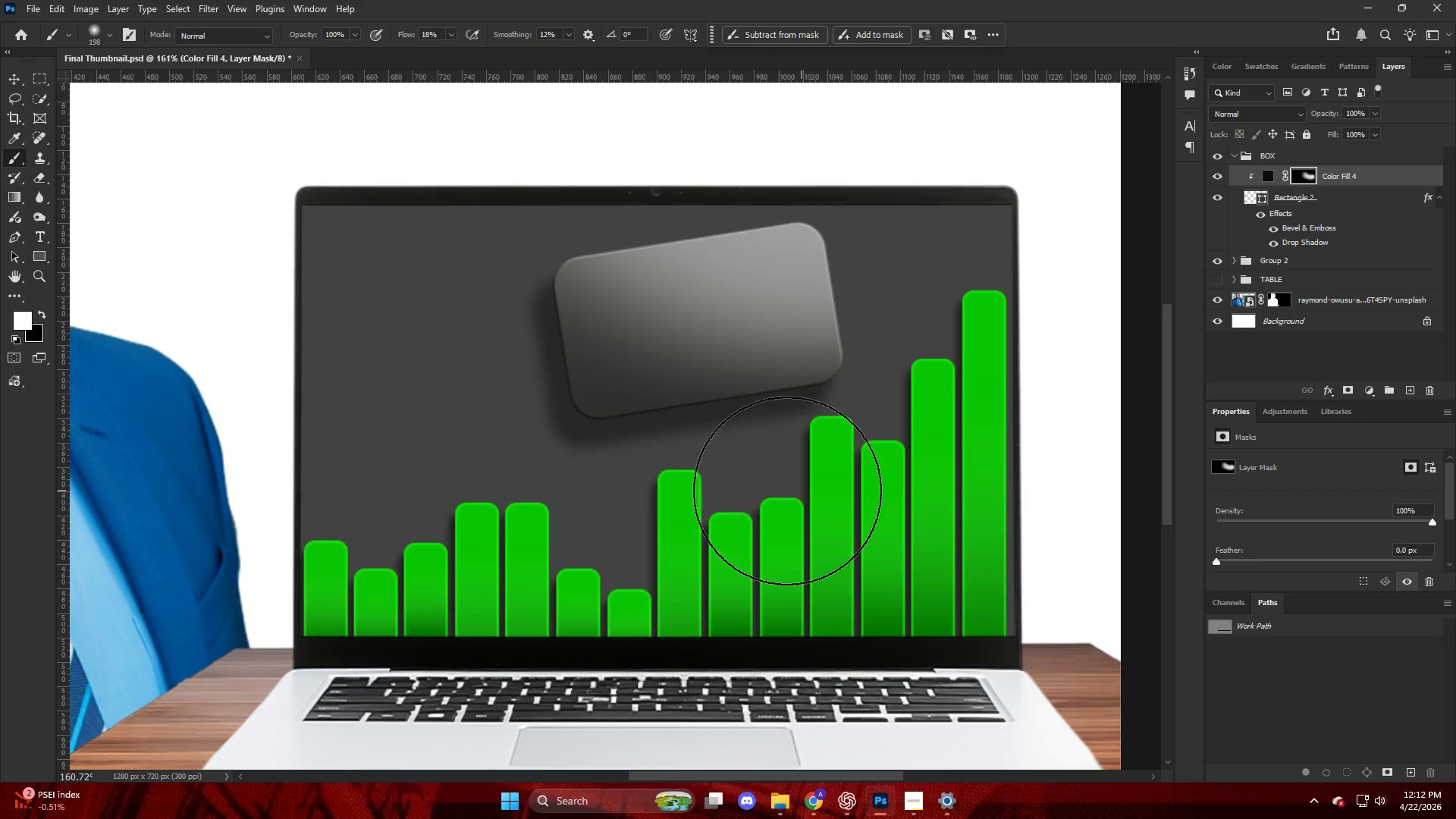 
left_click_drag(start_coordinate=[753, 490], to_coordinate=[331, 271])
 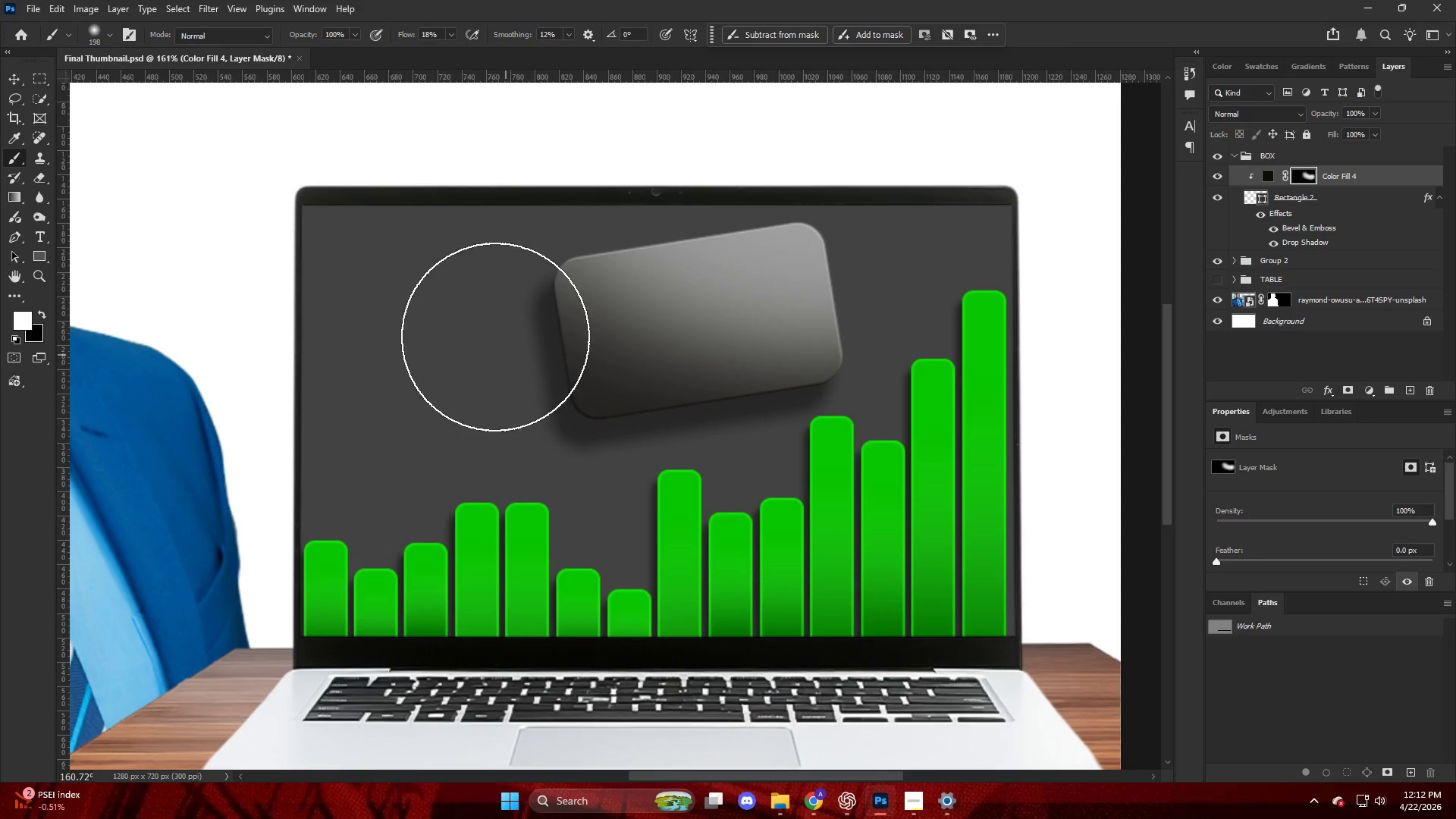 
left_click_drag(start_coordinate=[460, 235], to_coordinate=[534, 297])
 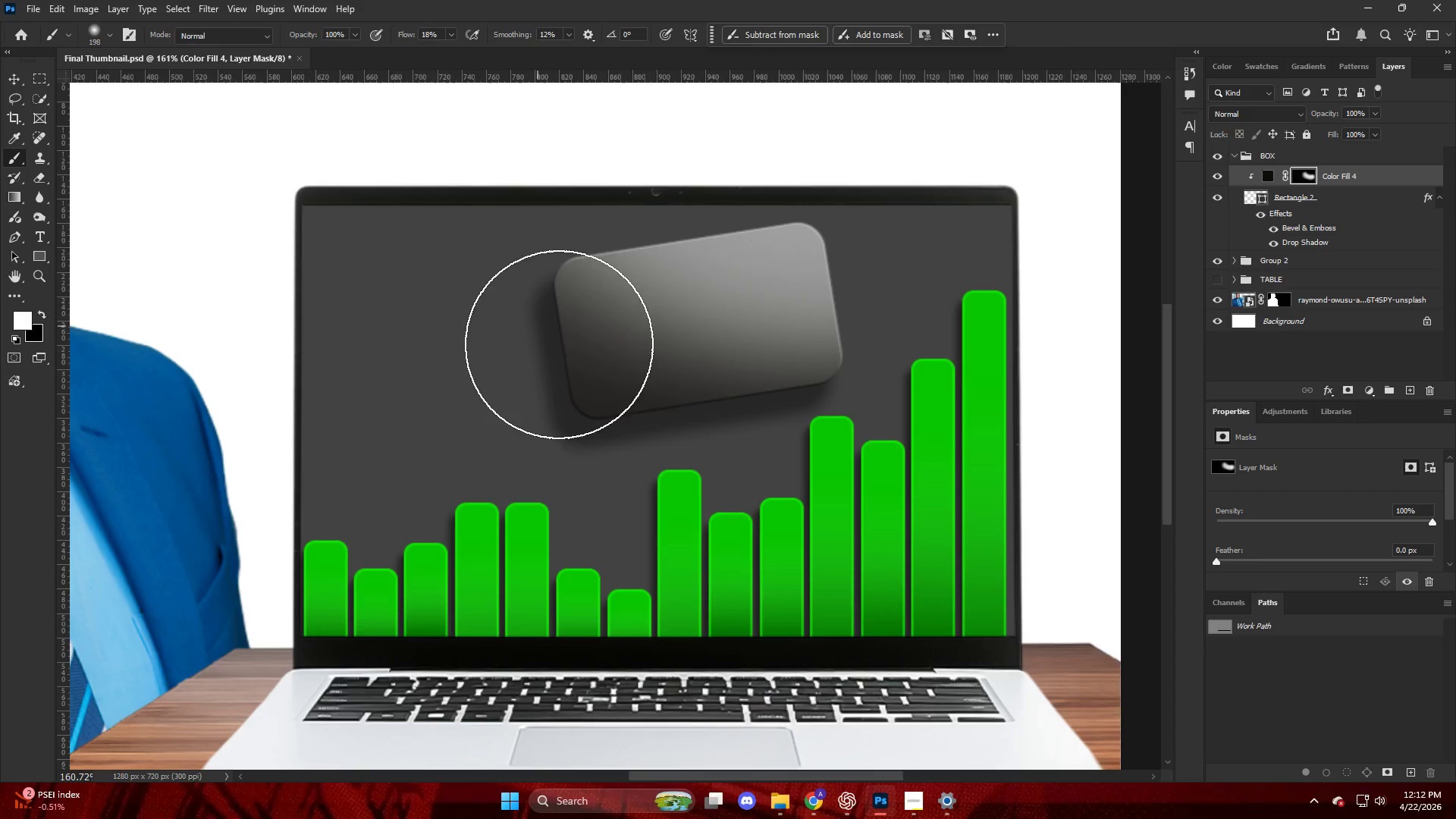 
left_click_drag(start_coordinate=[615, 382], to_coordinate=[953, 402])
 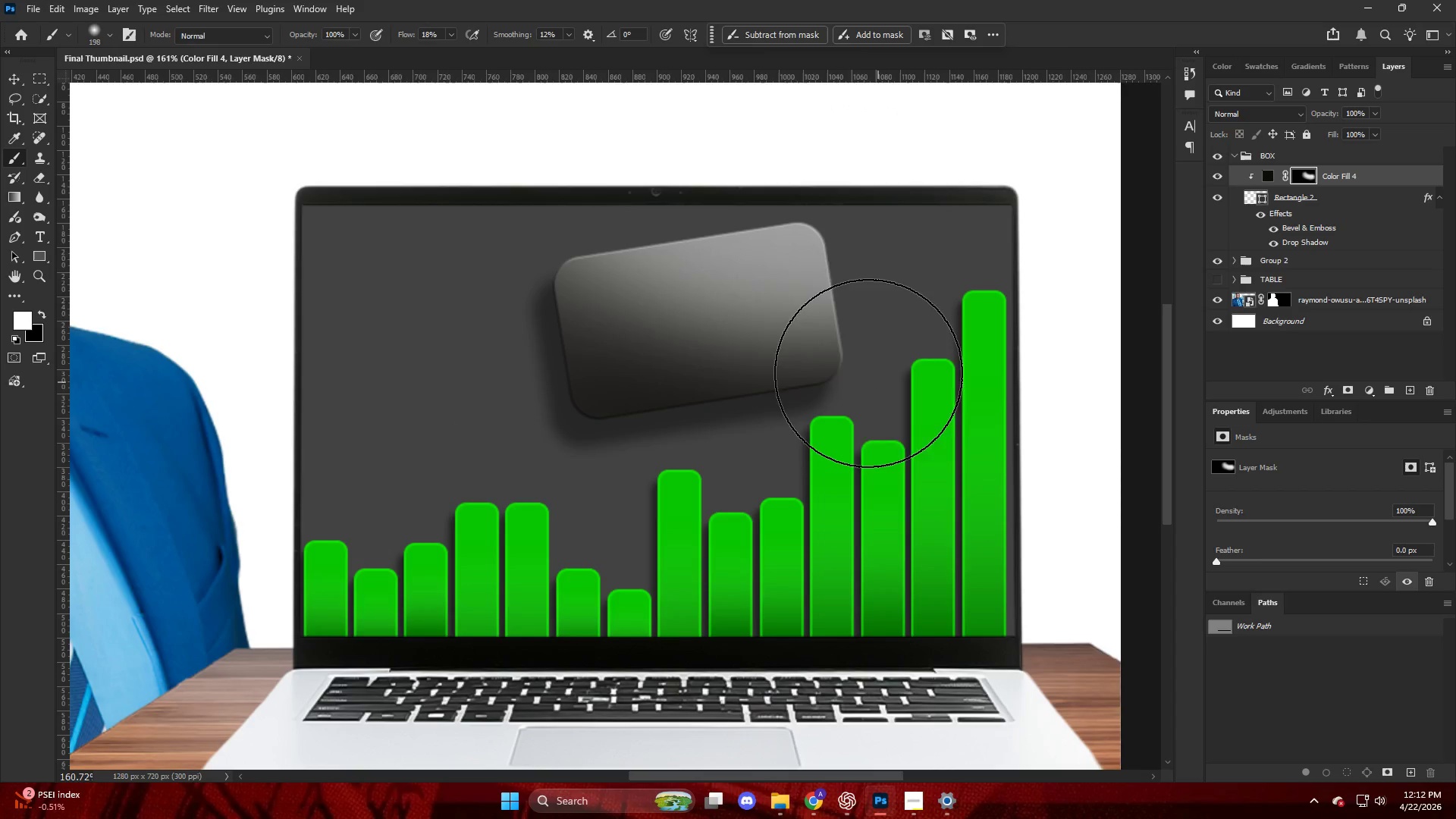 
type(xxx)
 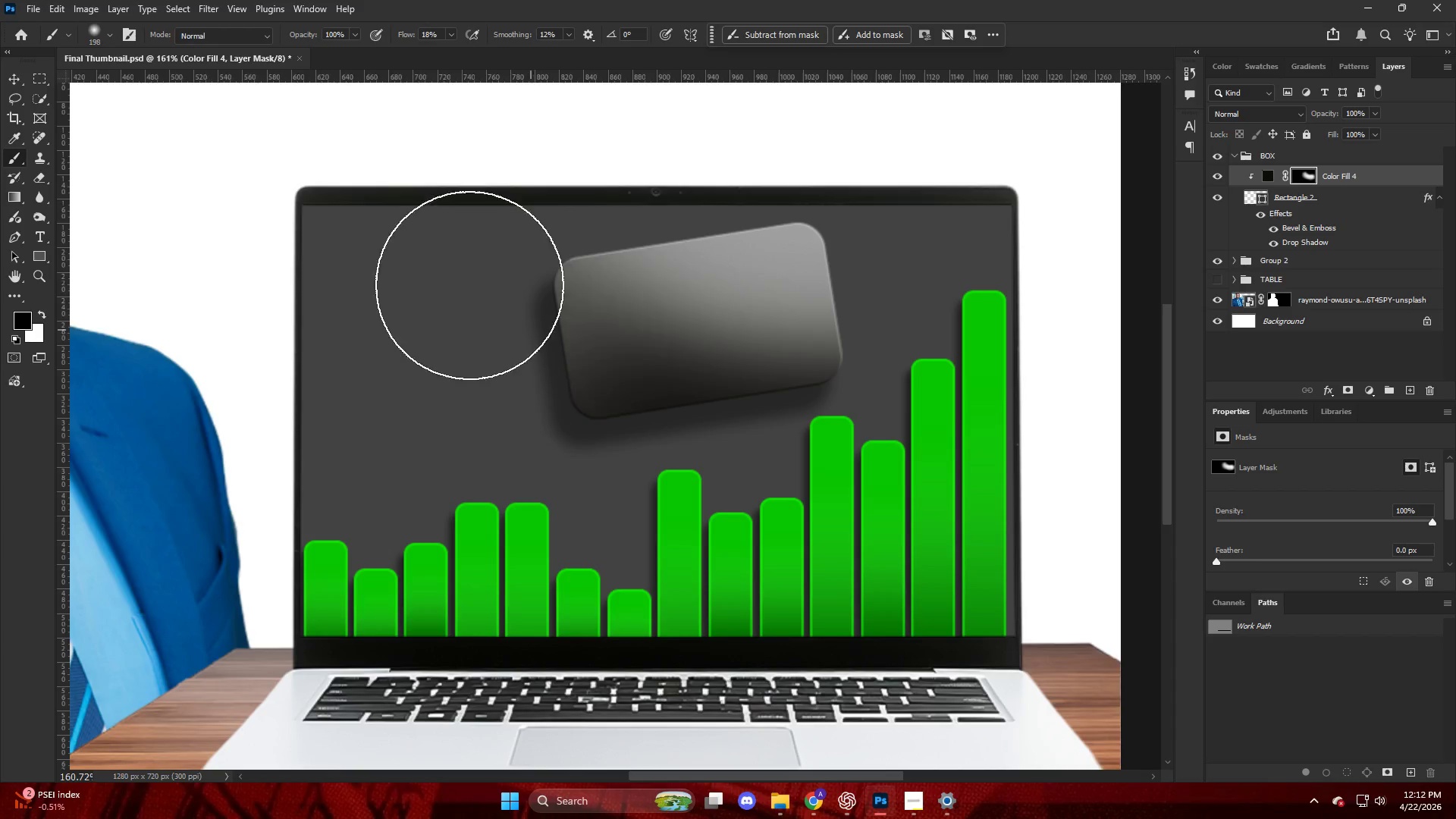 
left_click_drag(start_coordinate=[842, 277], to_coordinate=[672, 273])
 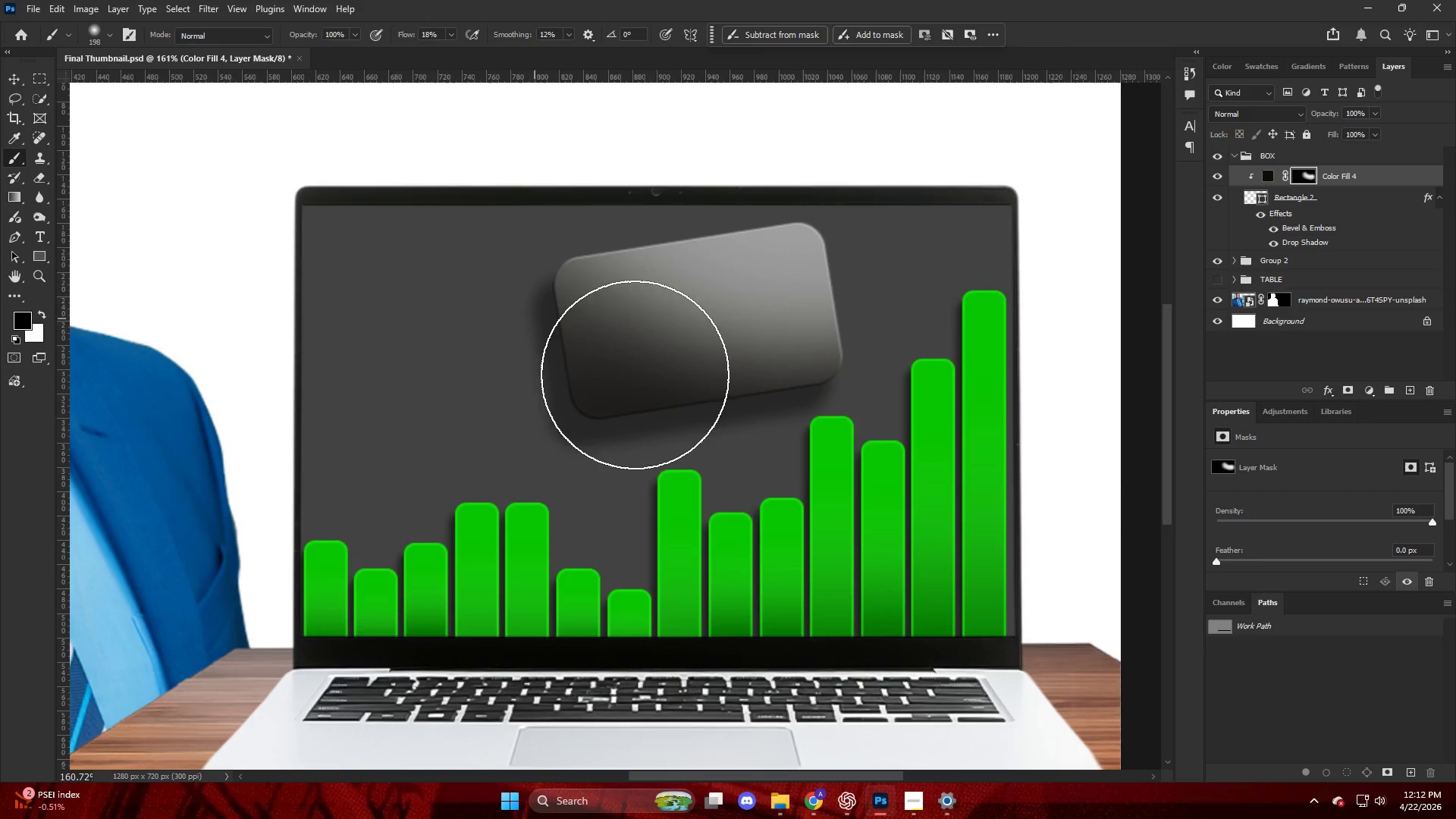 
left_click_drag(start_coordinate=[657, 410], to_coordinate=[964, 466])
 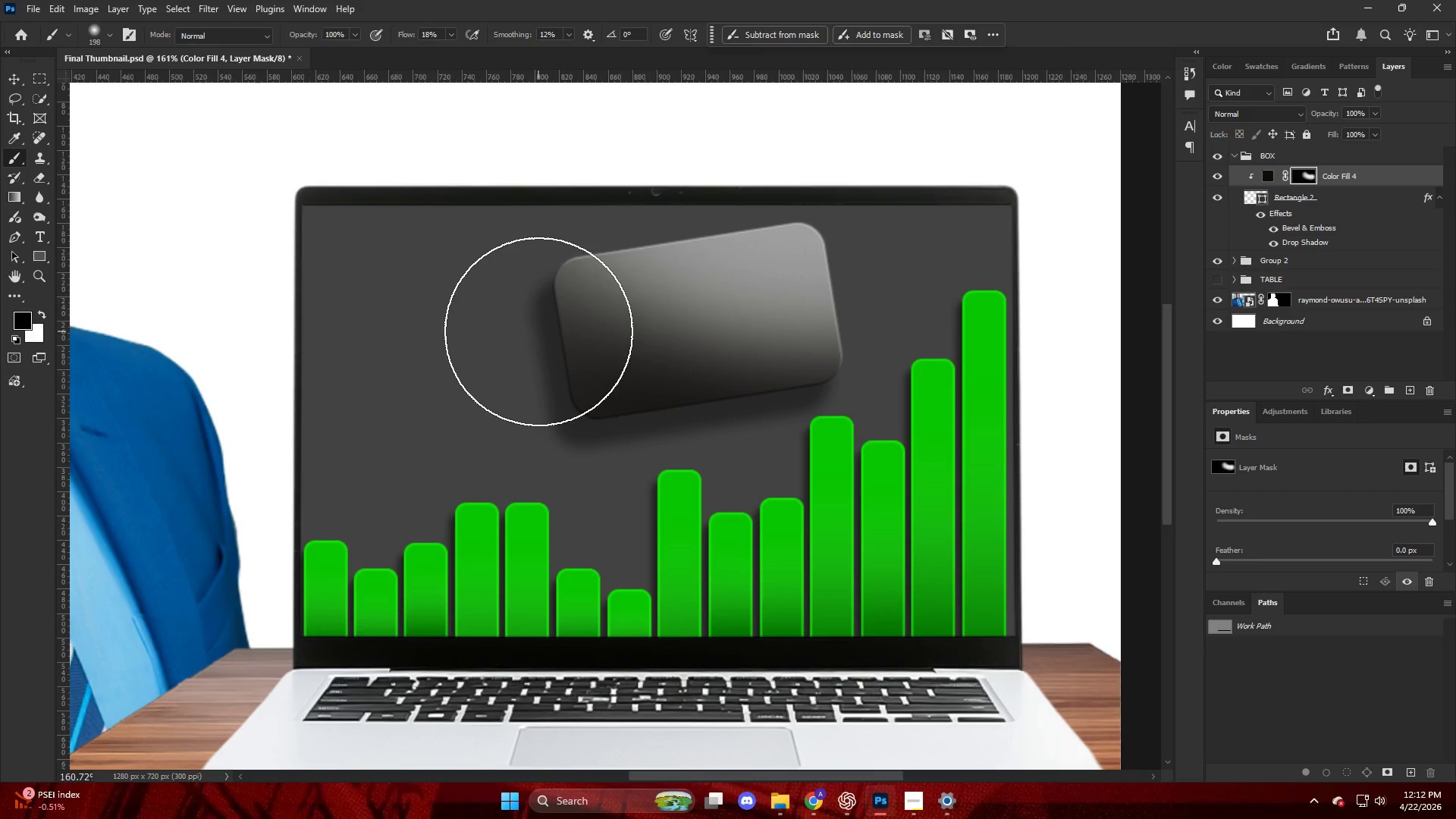 
left_click_drag(start_coordinate=[535, 333], to_coordinate=[440, 256])
 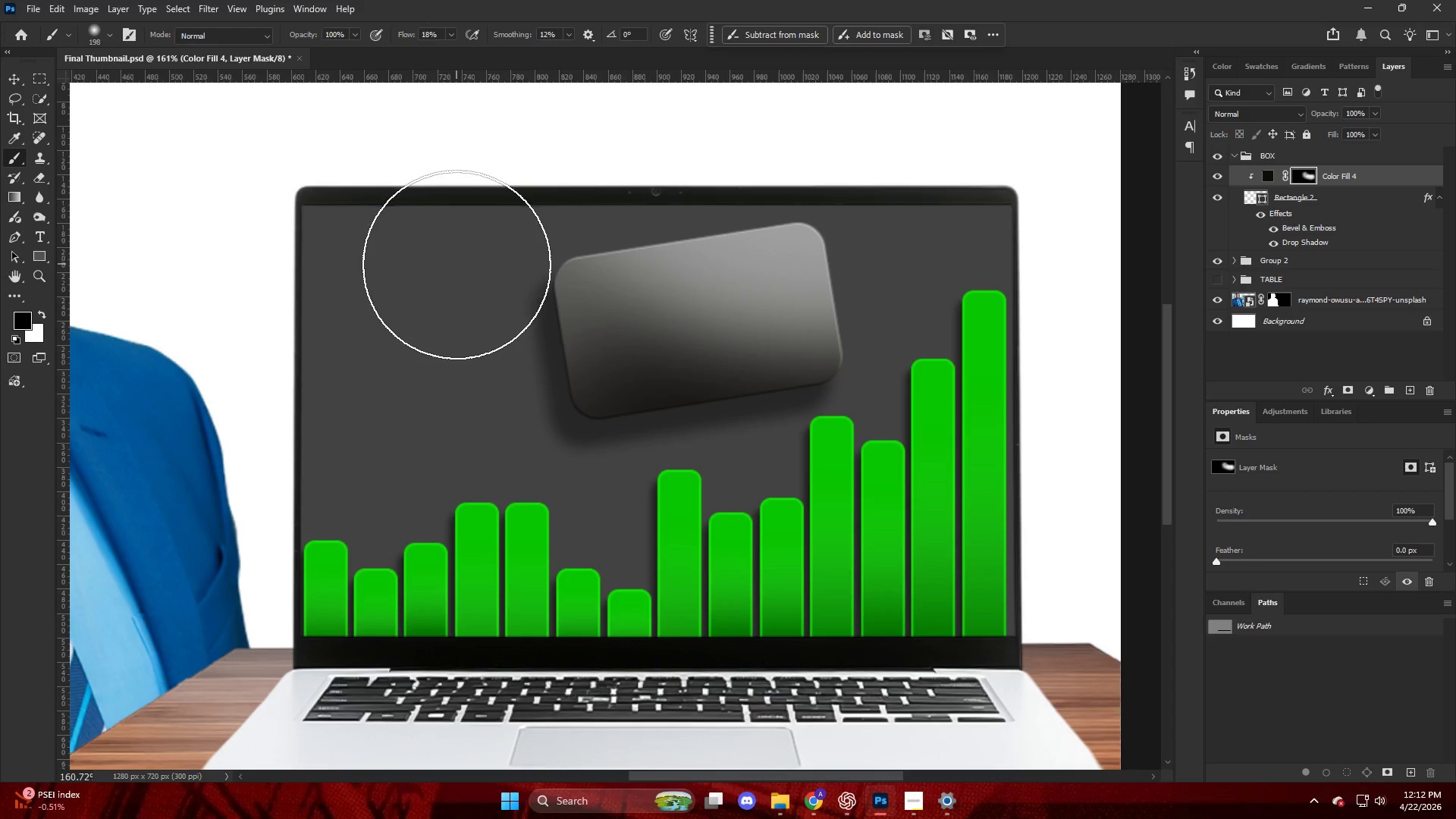 
key(Control+ControlLeft)
 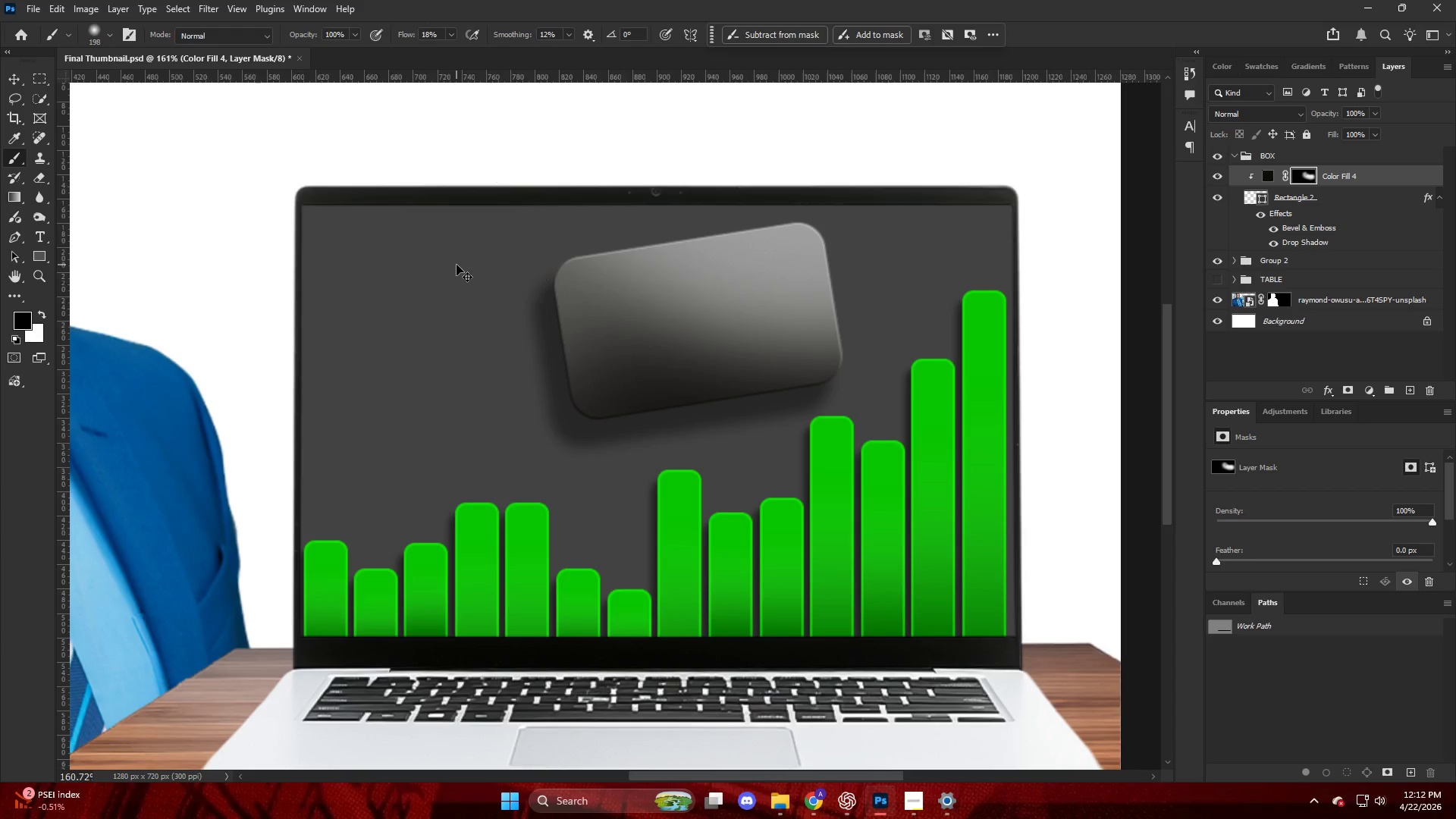 
key(Control+Z)
 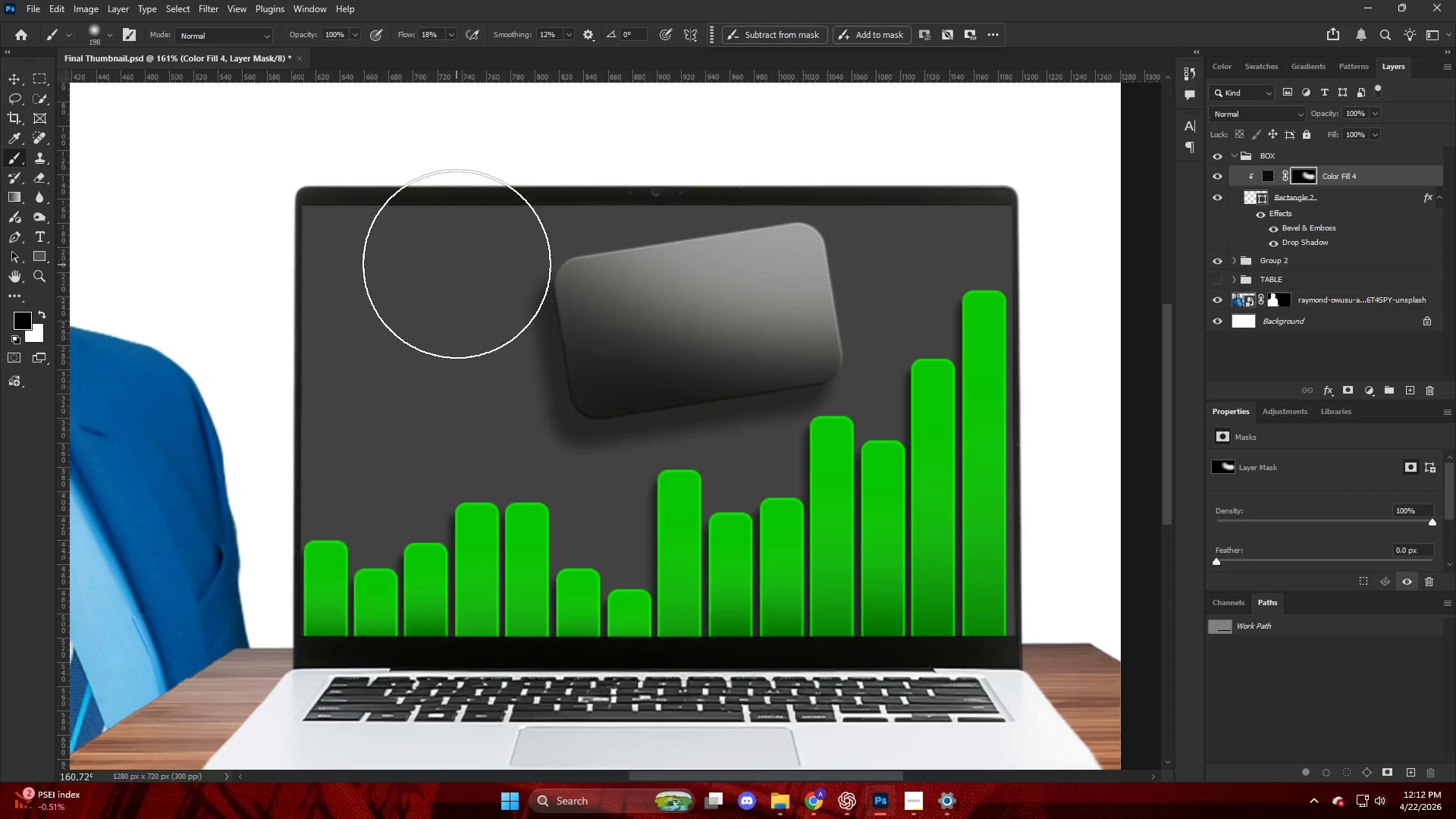 
type(xxxxx)
 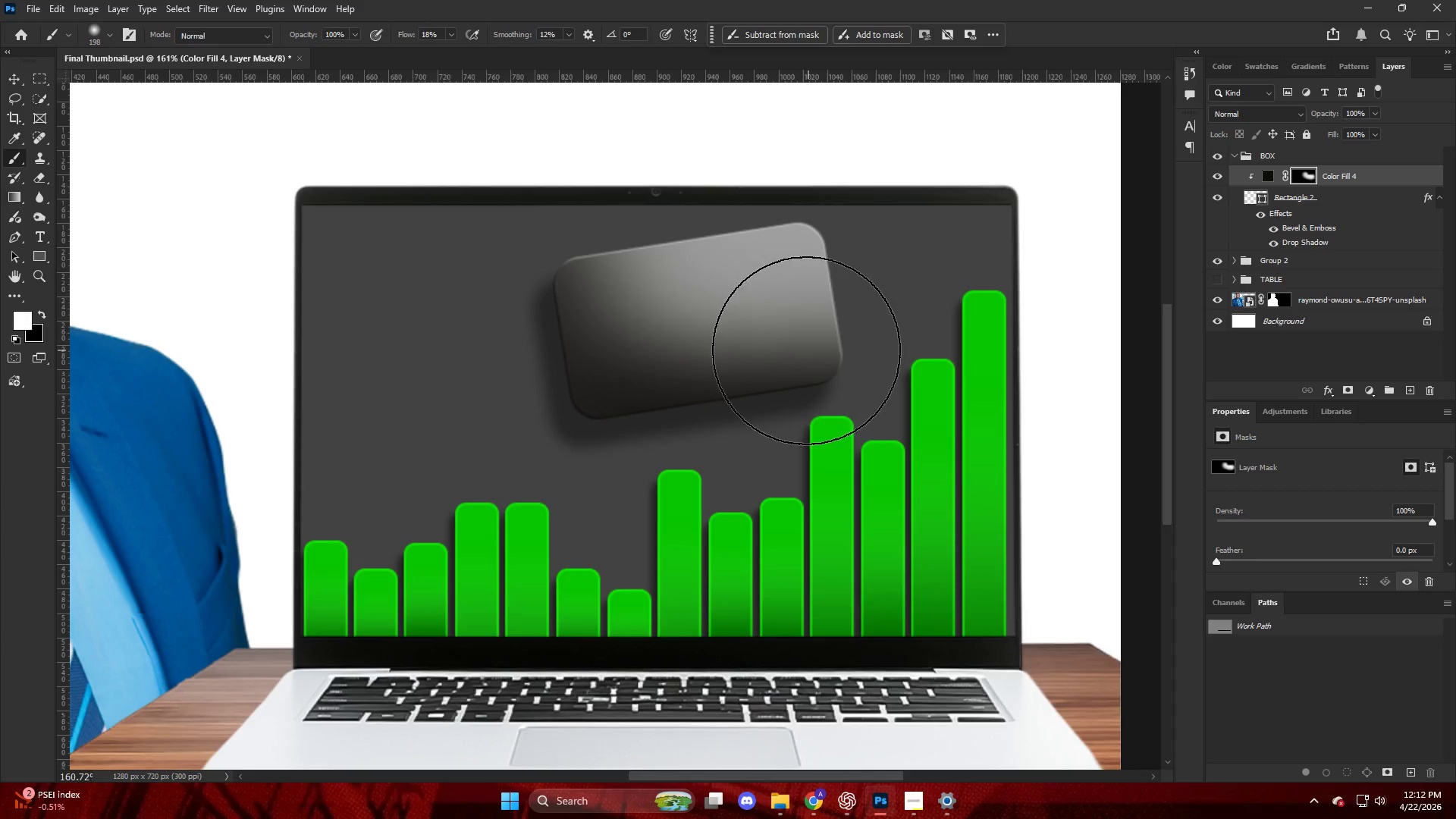 
left_click_drag(start_coordinate=[491, 277], to_coordinate=[620, 323])
 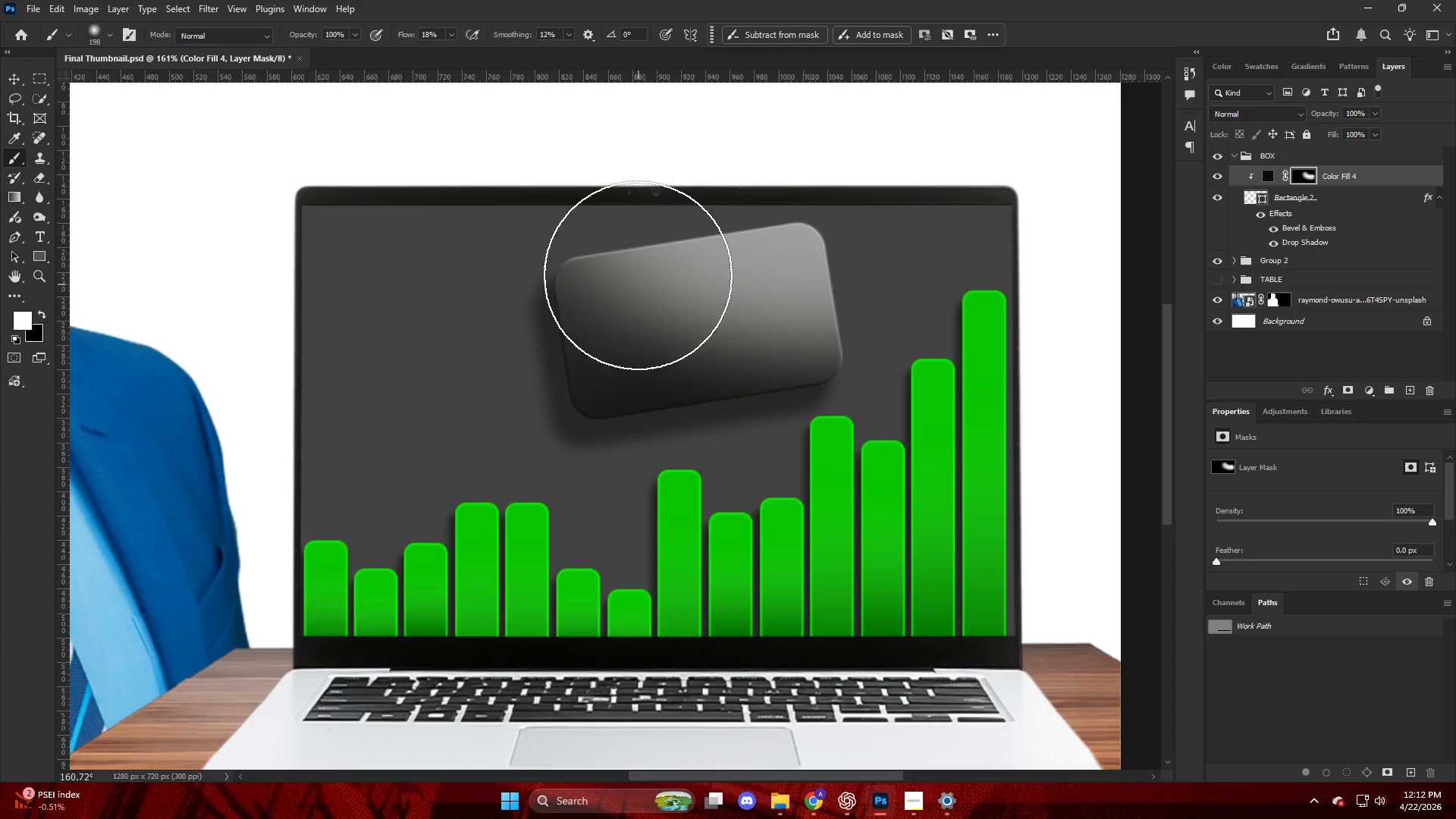 
left_click_drag(start_coordinate=[802, 266], to_coordinate=[1009, 339])
 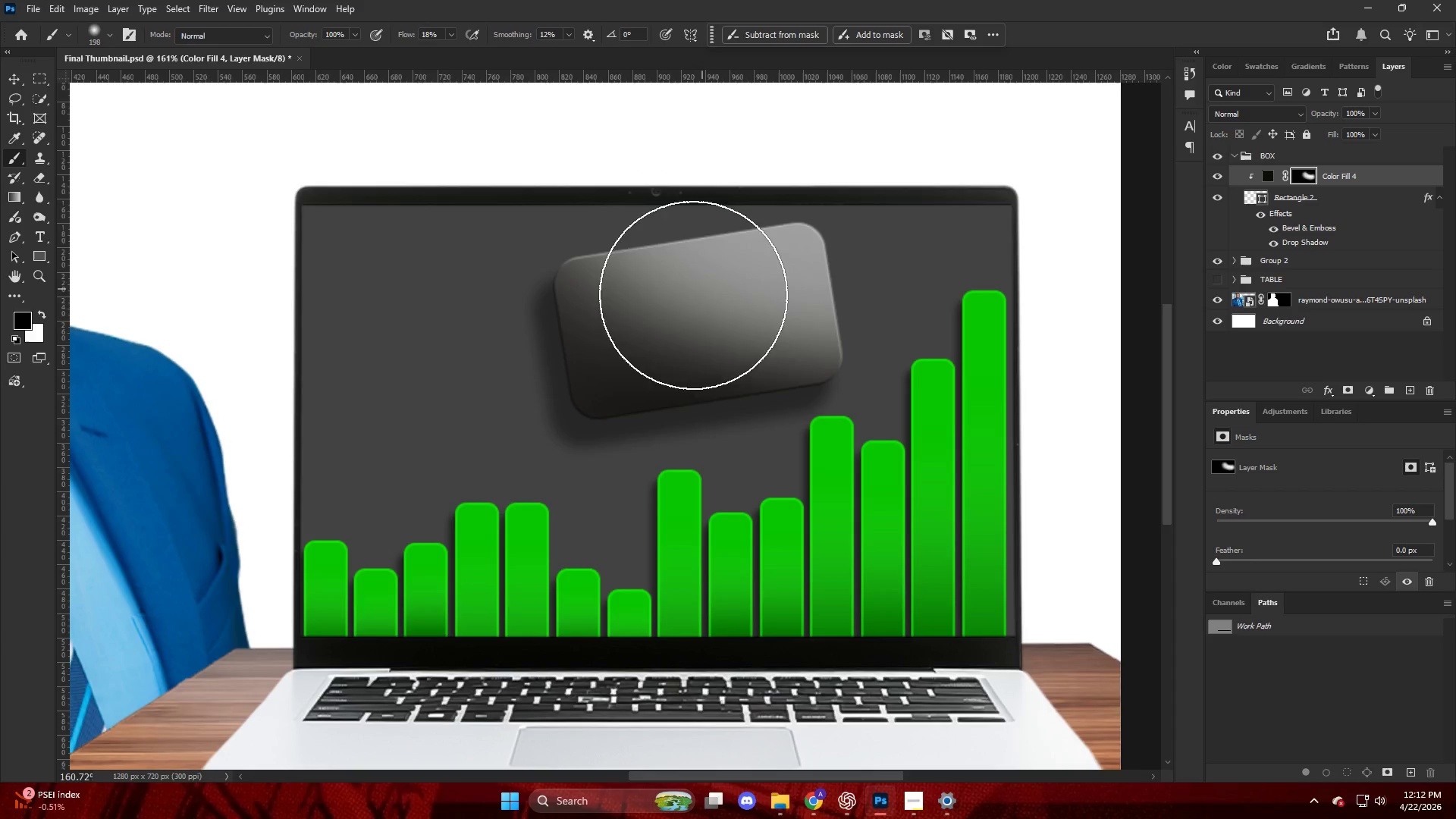 
left_click_drag(start_coordinate=[745, 404], to_coordinate=[1022, 410])
 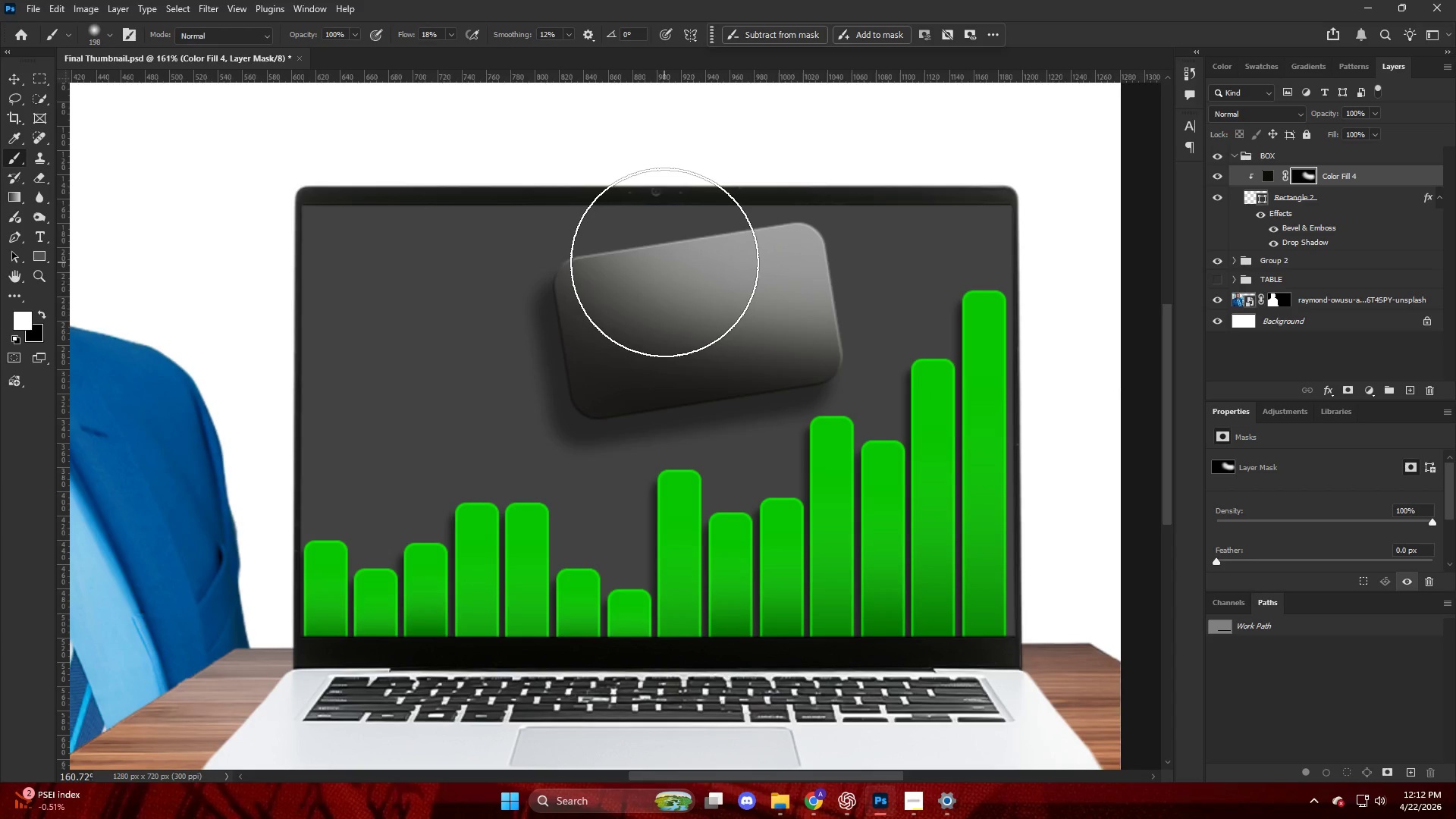 
left_click_drag(start_coordinate=[672, 267], to_coordinate=[776, 265])
 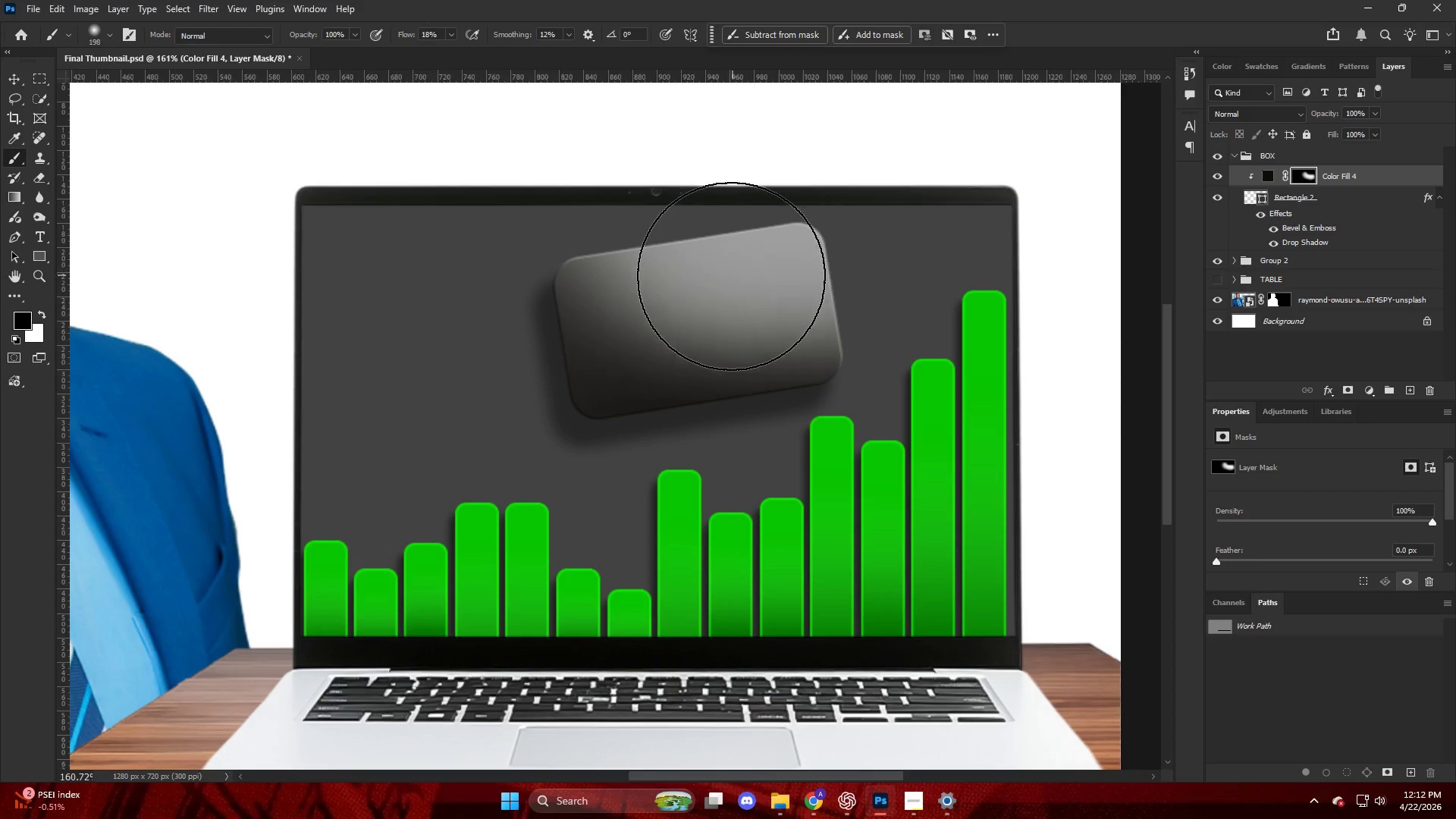 
left_click_drag(start_coordinate=[654, 263], to_coordinate=[629, 251])
 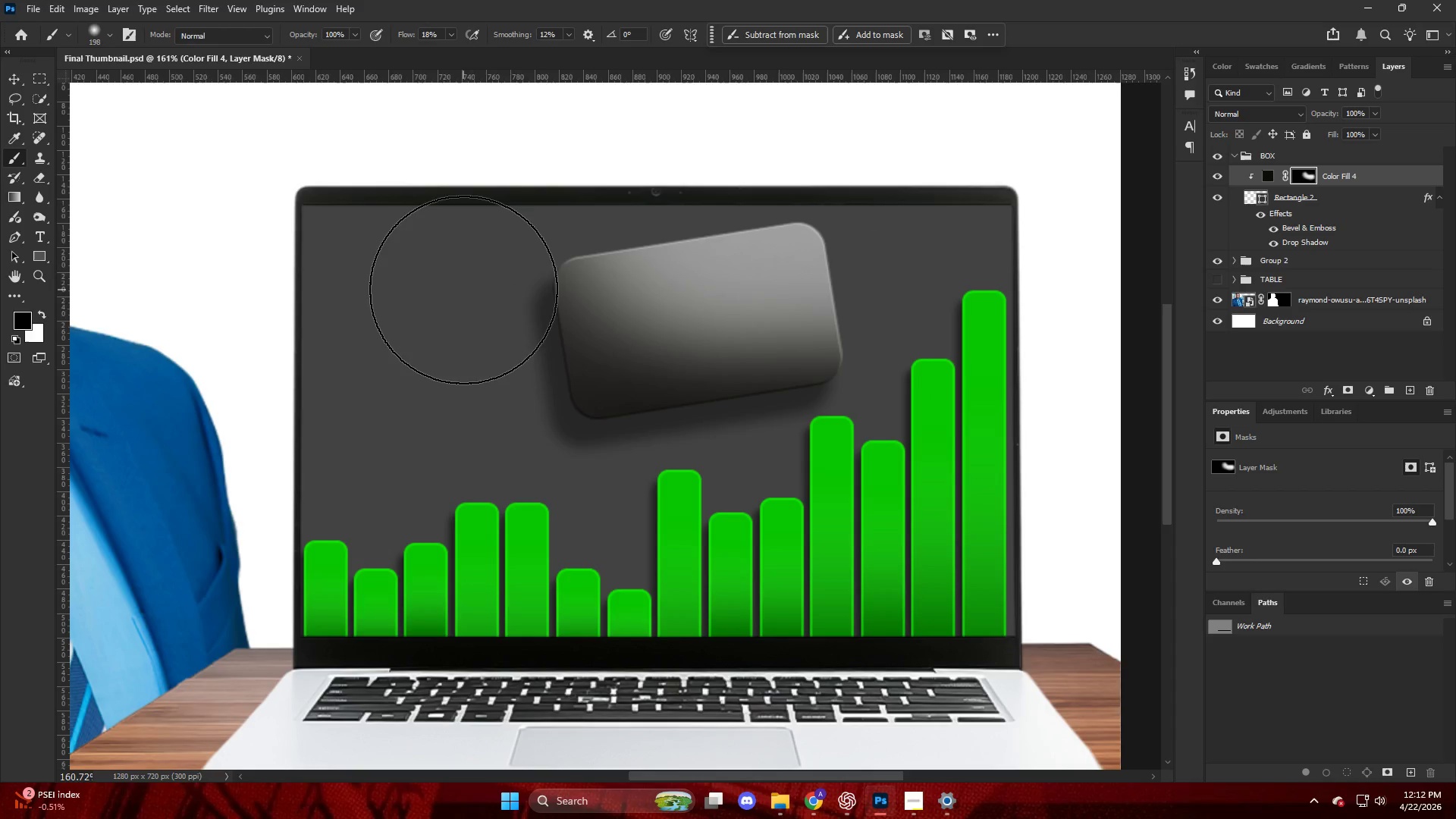 
left_click_drag(start_coordinate=[511, 254], to_coordinate=[639, 296])
 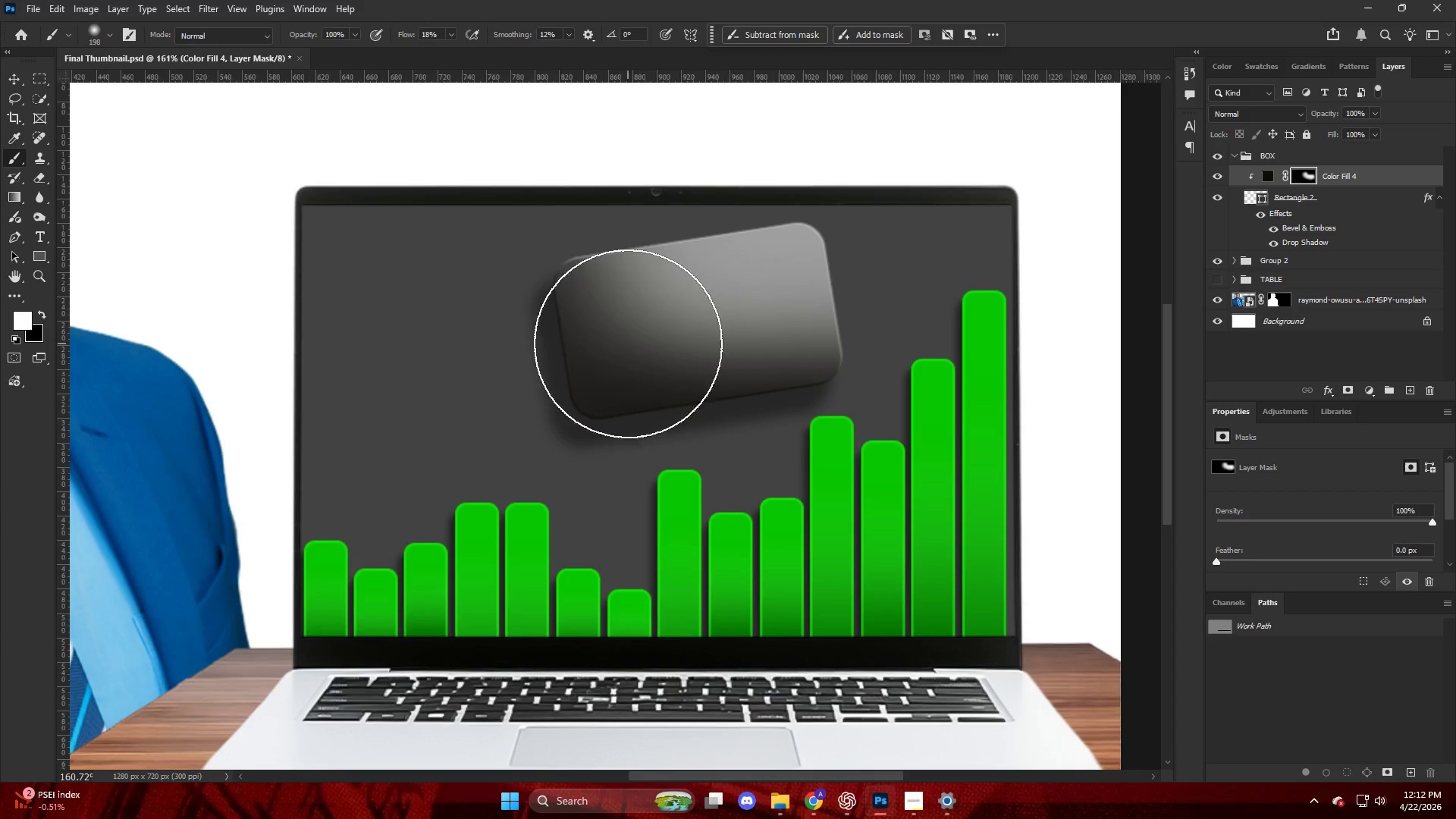 
left_click([601, 332])
 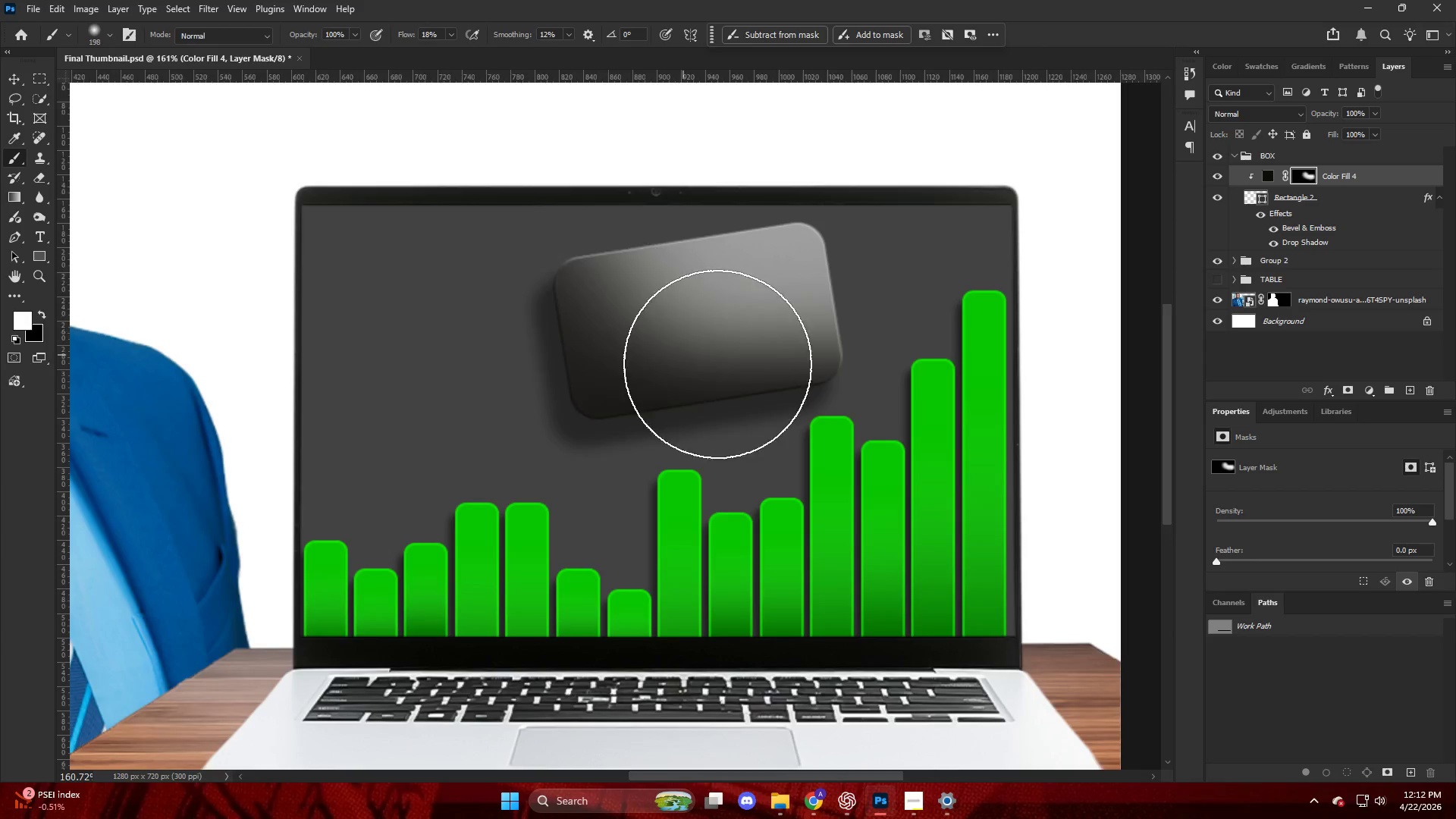 
hold_key(key=AltLeft, duration=0.33)
scroll: coordinate [755, 359], scroll_direction: down, amount: 9.0
 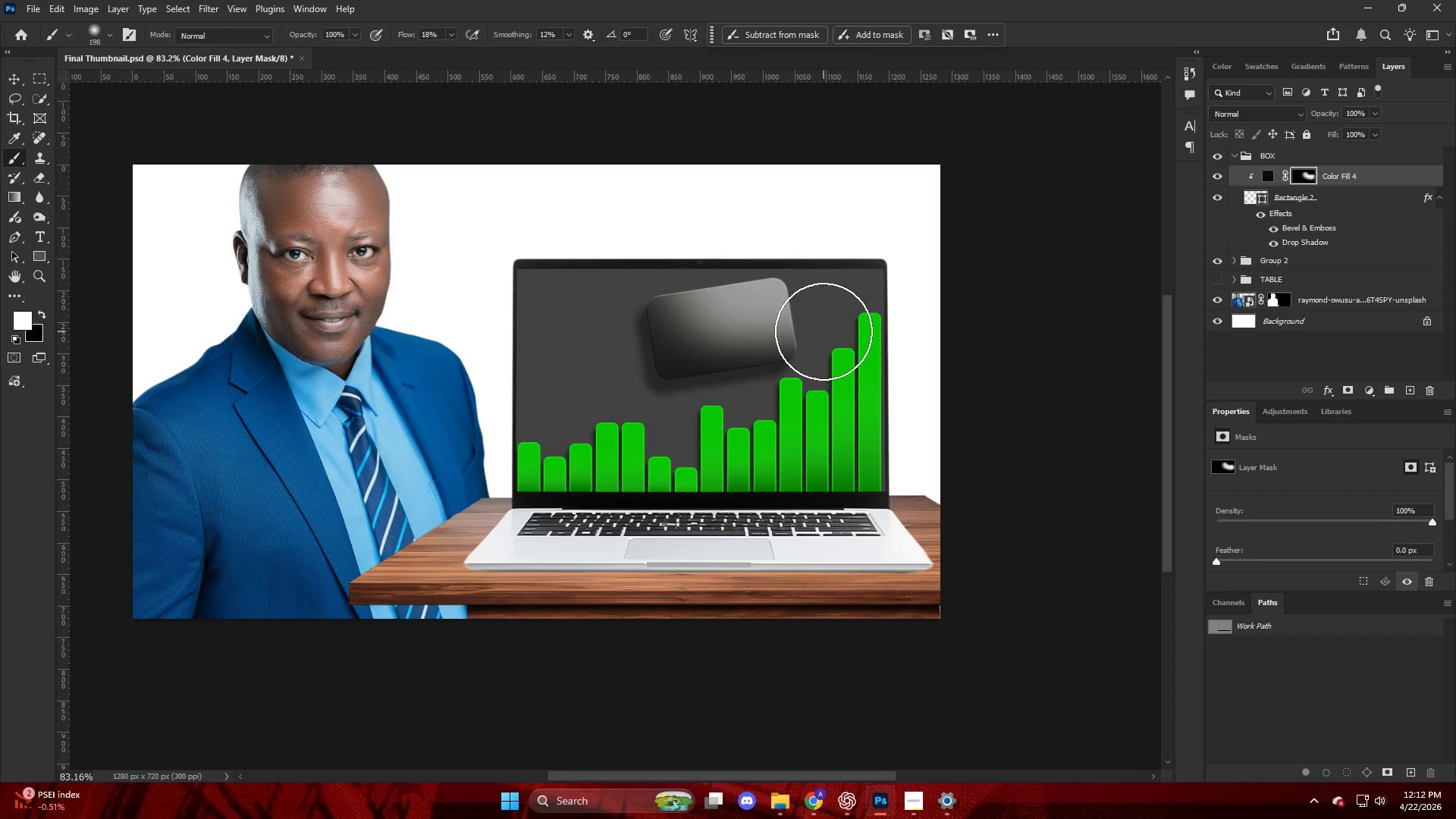 
hold_key(key=AltLeft, duration=0.39)
 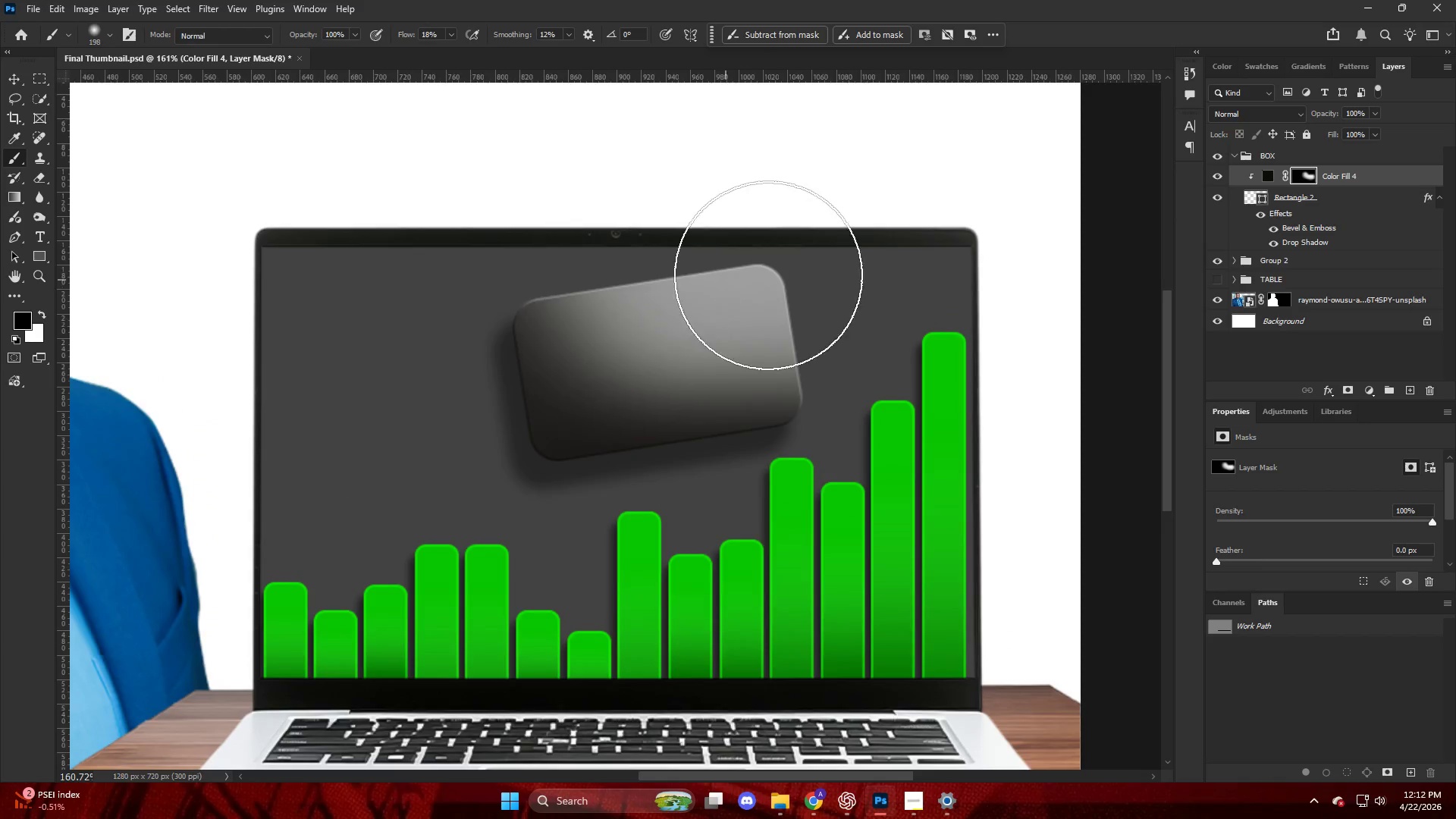 
key(X)
 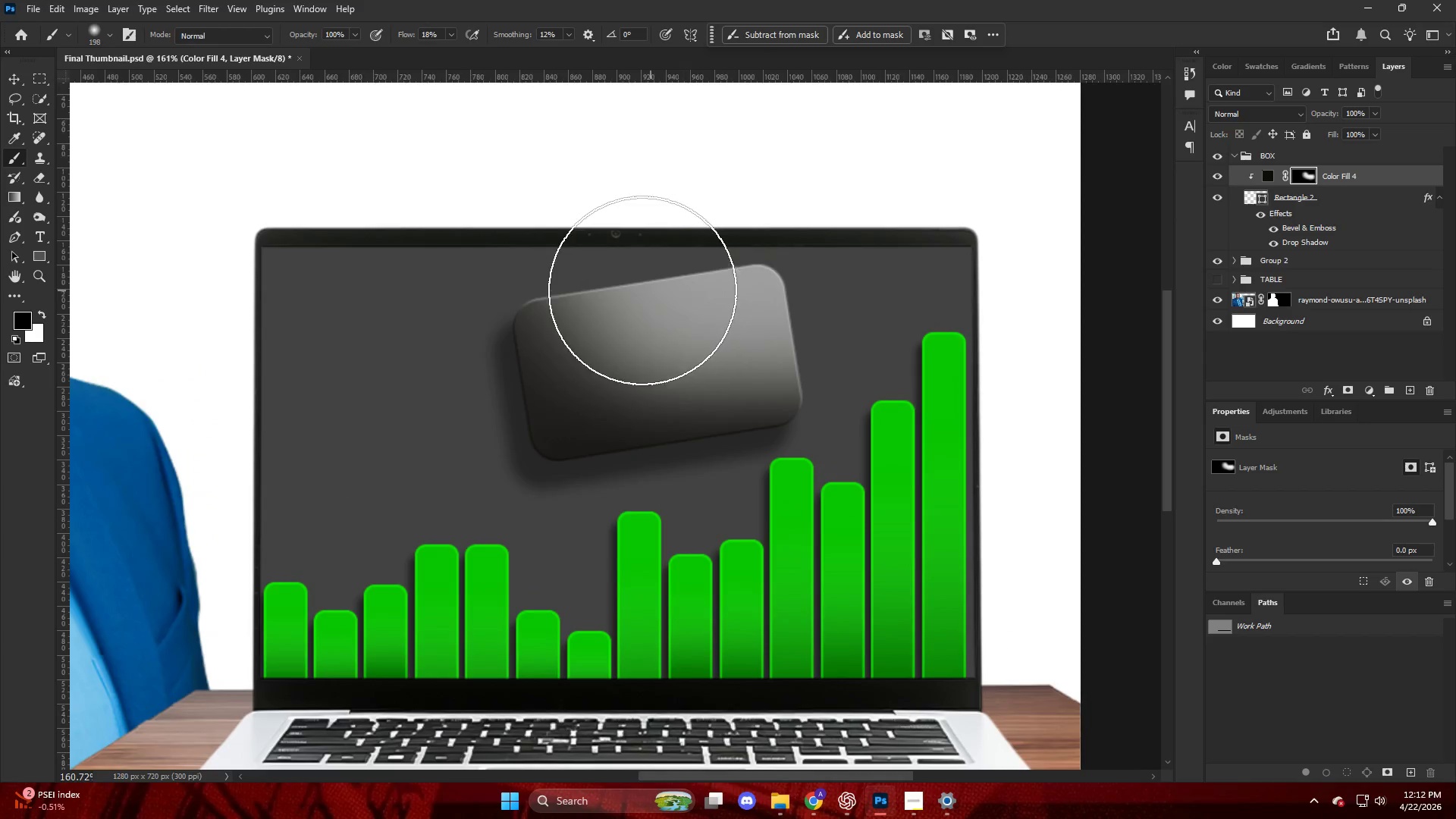 
left_click_drag(start_coordinate=[626, 287], to_coordinate=[629, 287])
 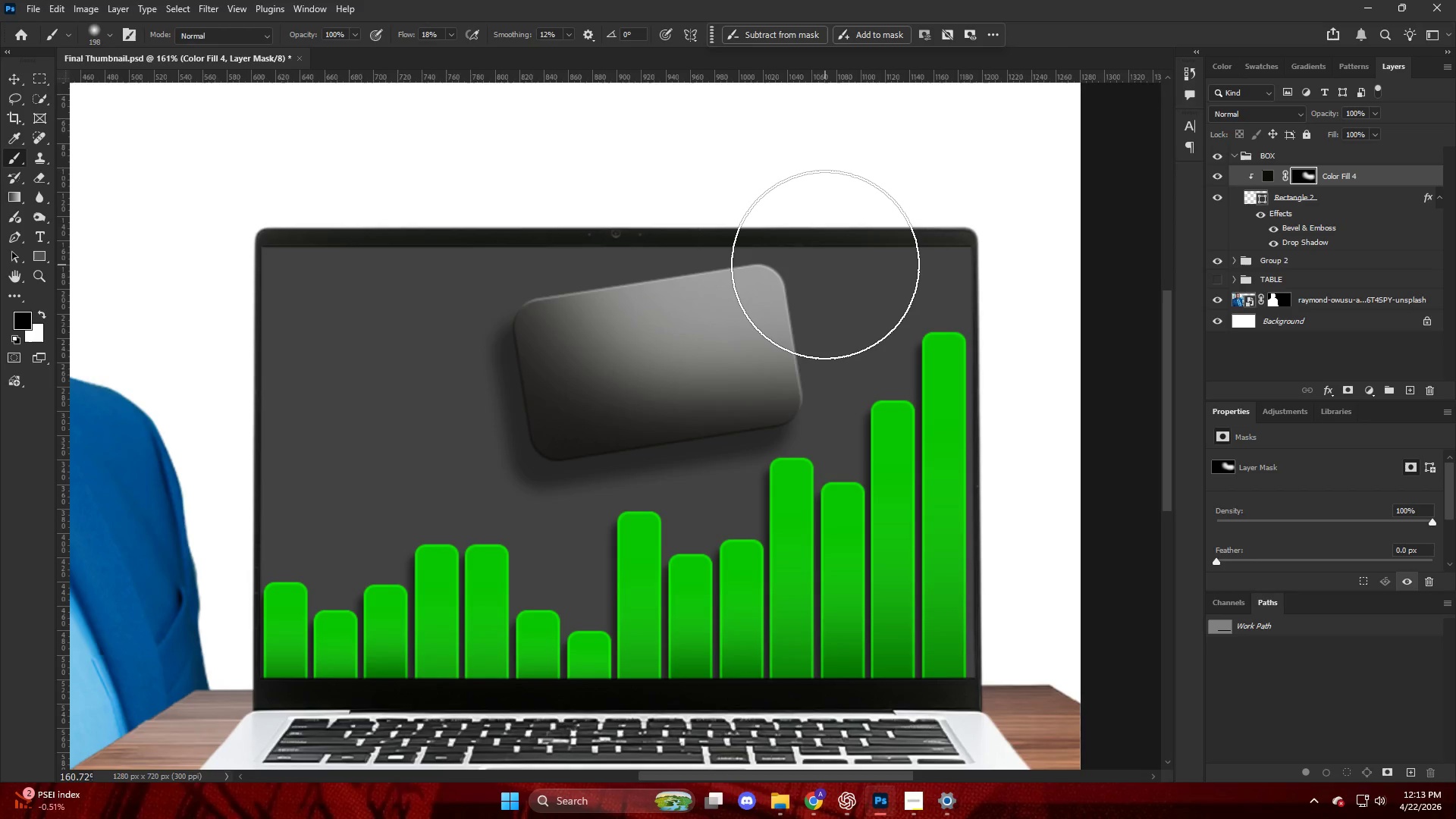 
scroll: coordinate [738, 304], scroll_direction: up, amount: 8.0
 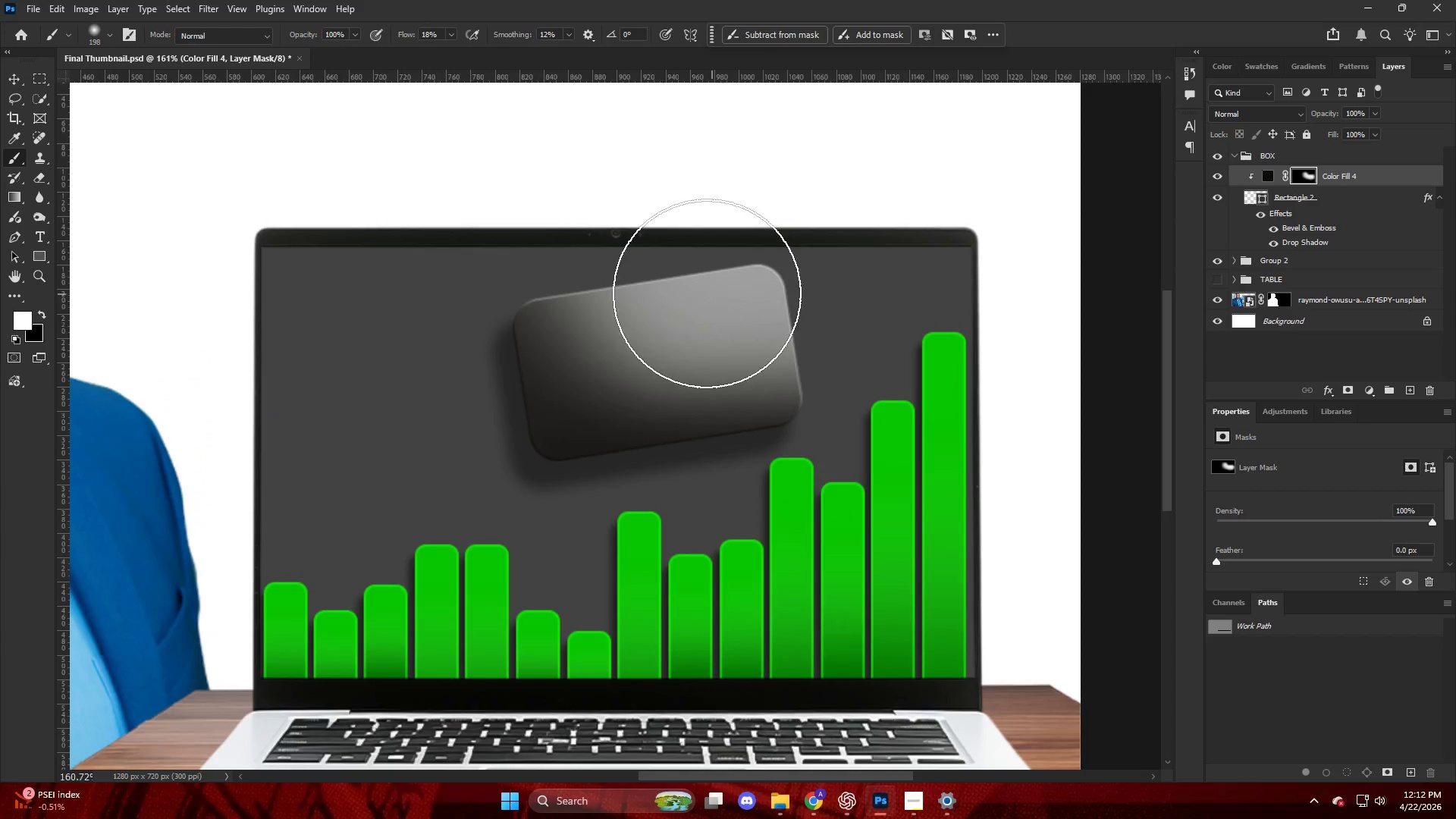 
wait(24.76)
 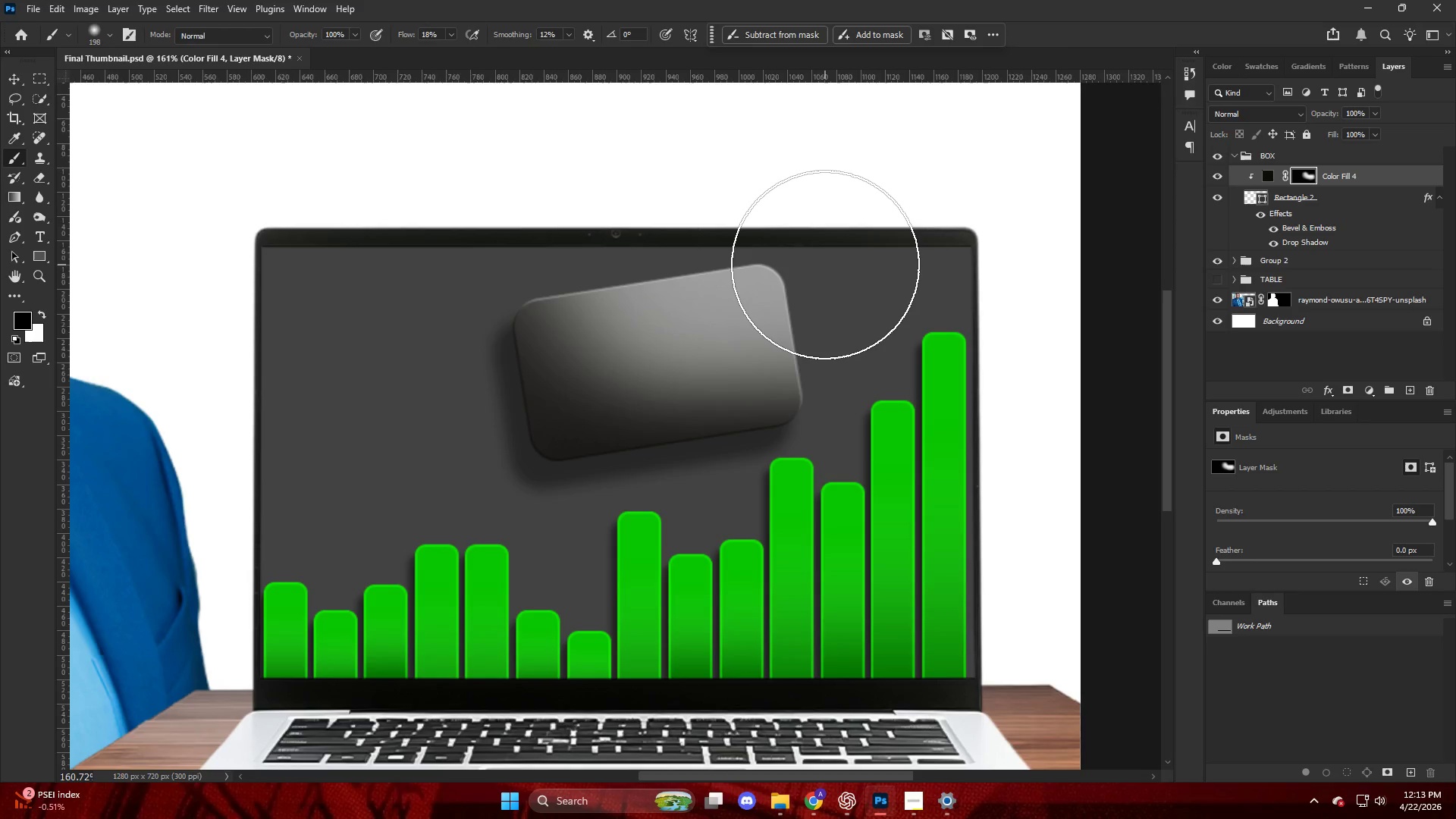 
hold_key(key=AltLeft, duration=0.38)
 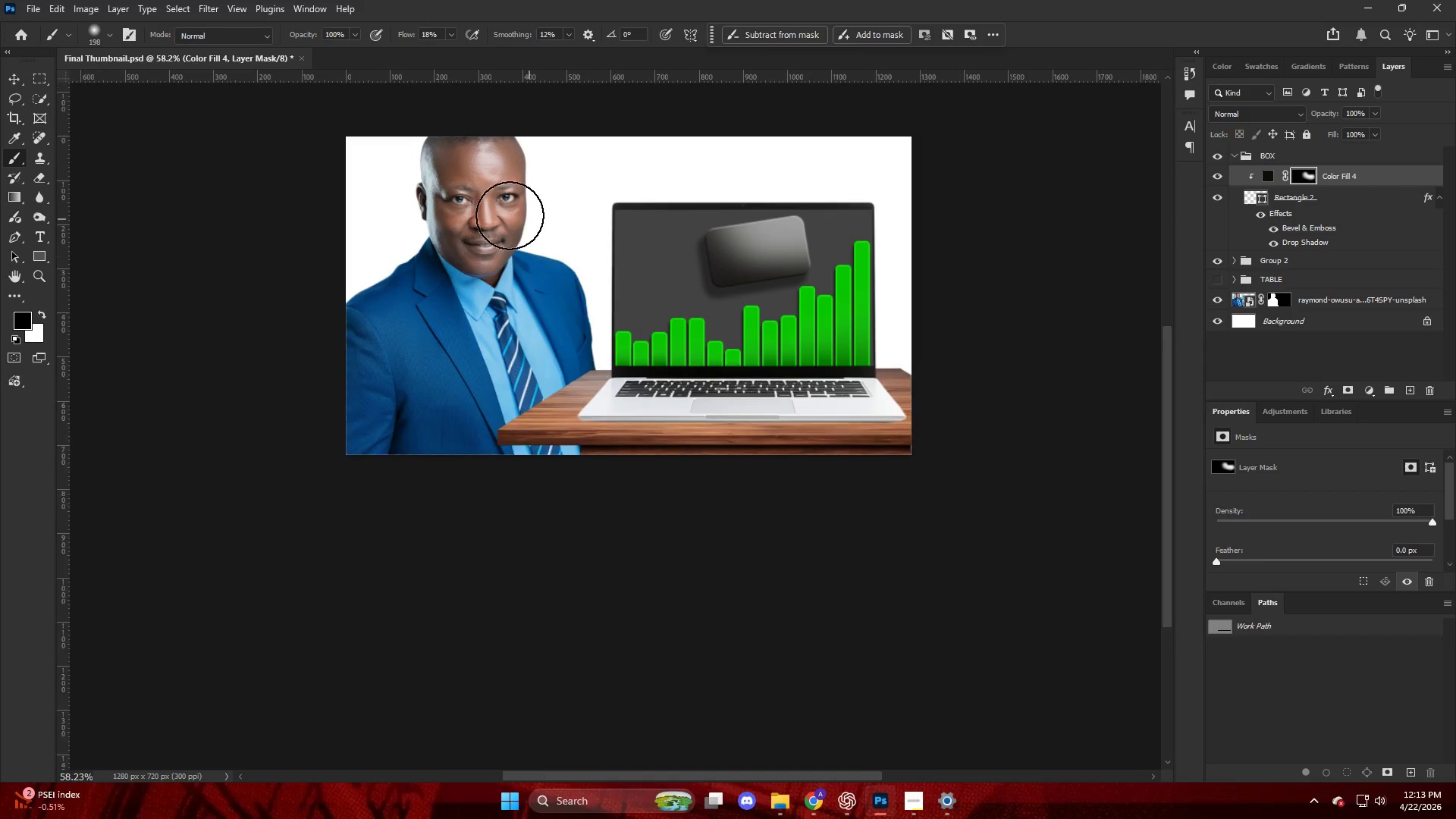 
key(Control+ControlLeft)
 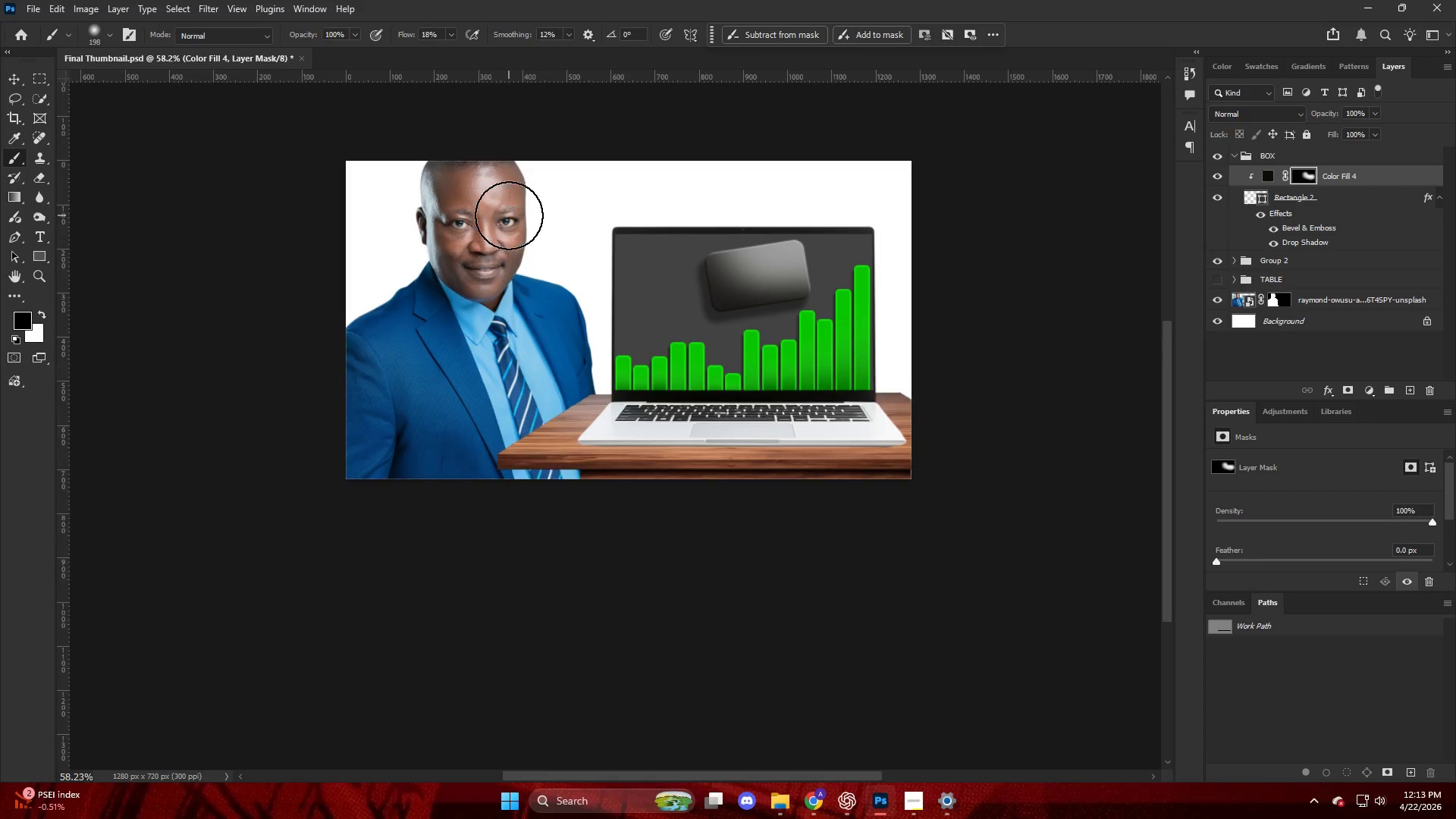 
key(V)
 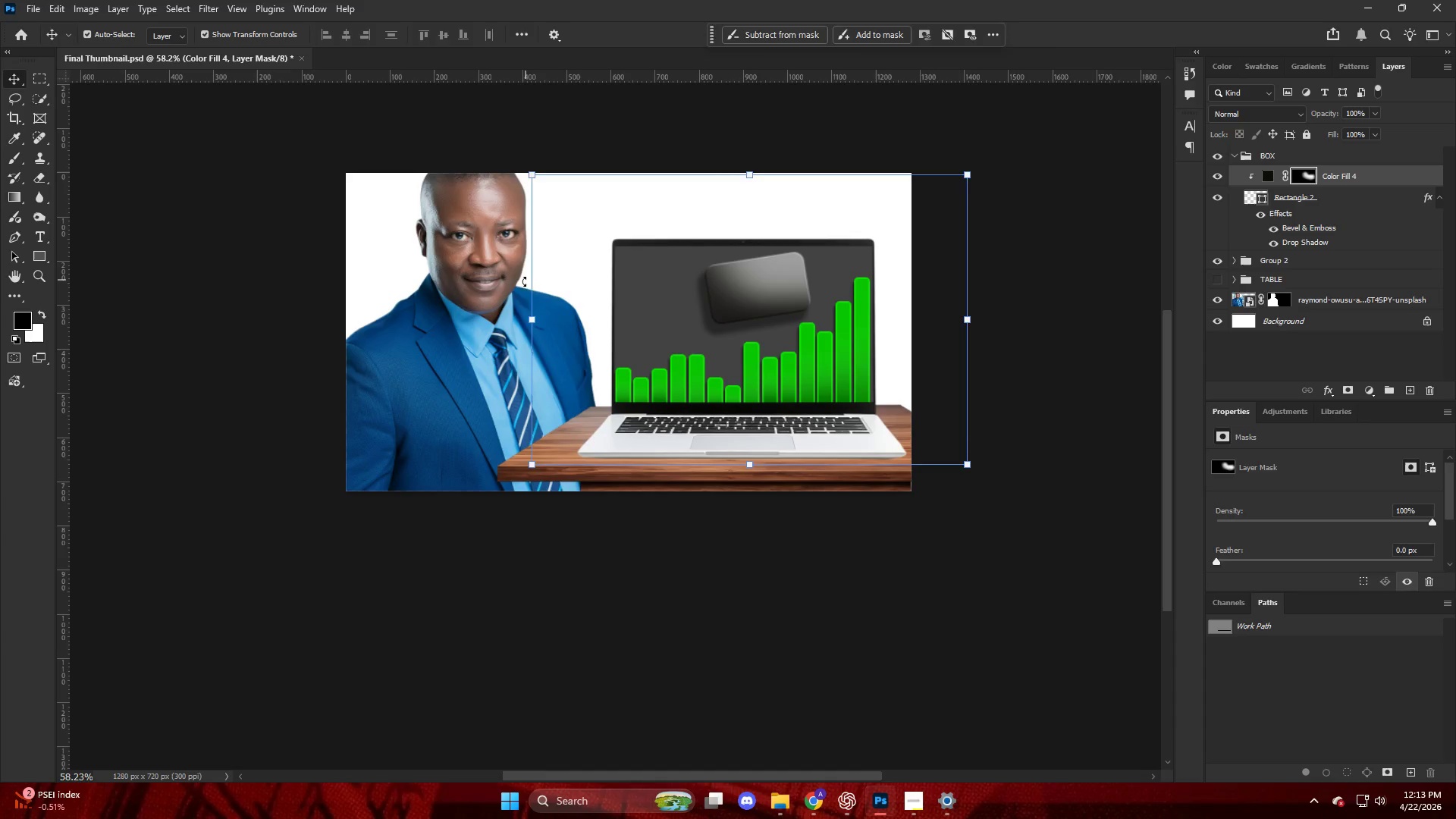 
left_click([514, 282])
 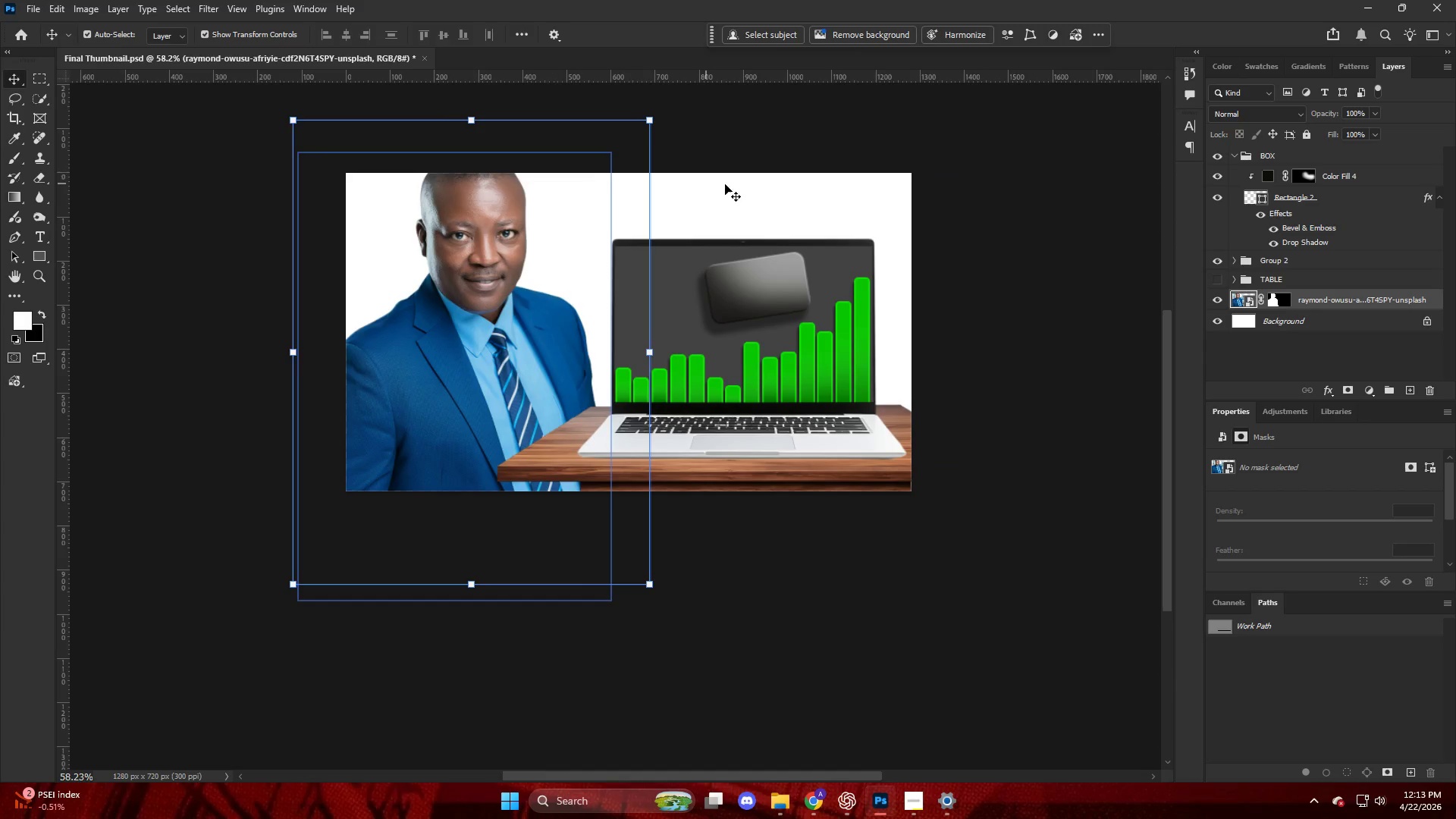 
scroll: coordinate [509, 215], scroll_direction: up, amount: 1.0
 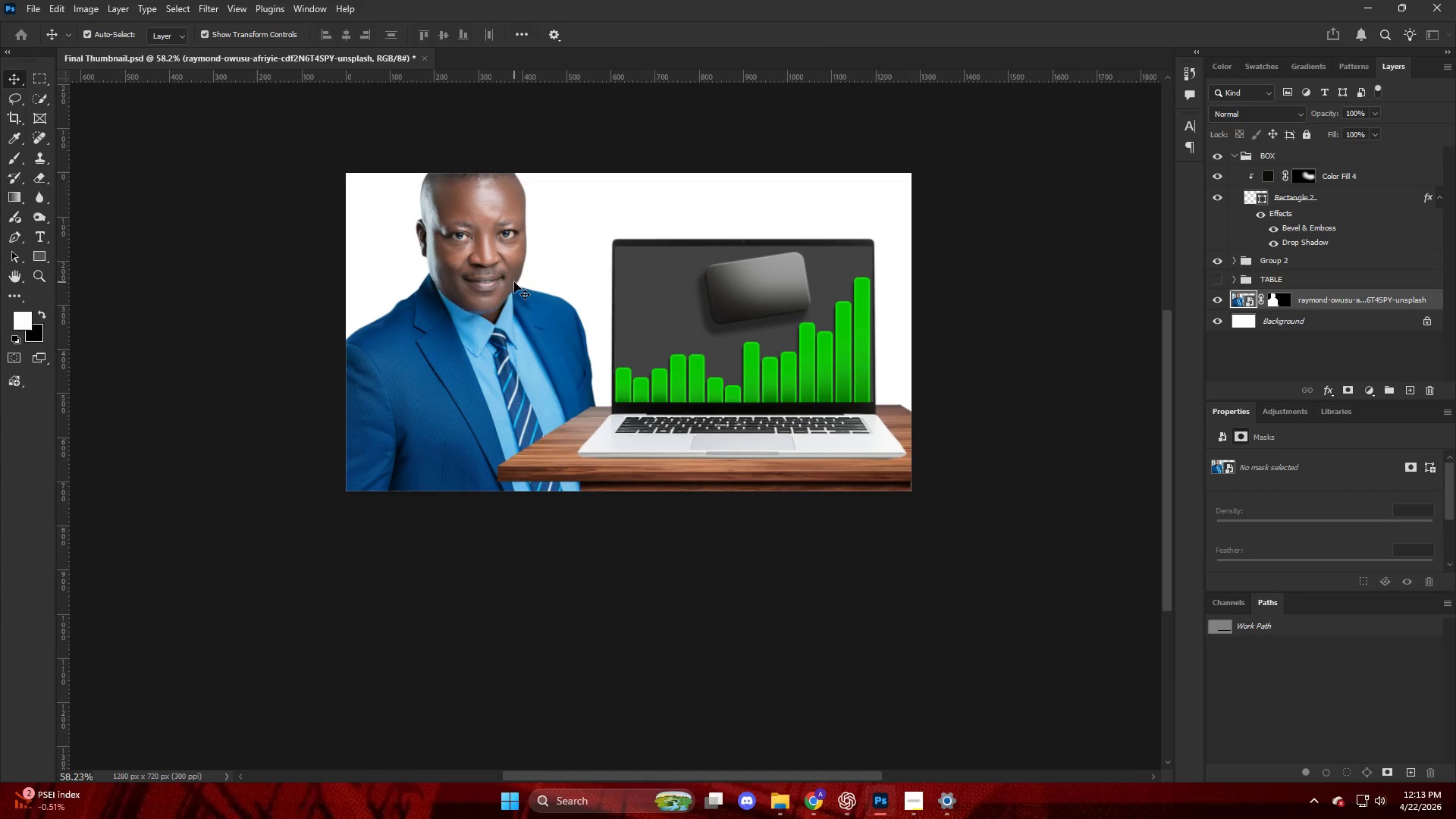 
hold_key(key=AltLeft, duration=0.98)
left_click_drag(start_coordinate=[477, 113], to_coordinate=[497, 68])
 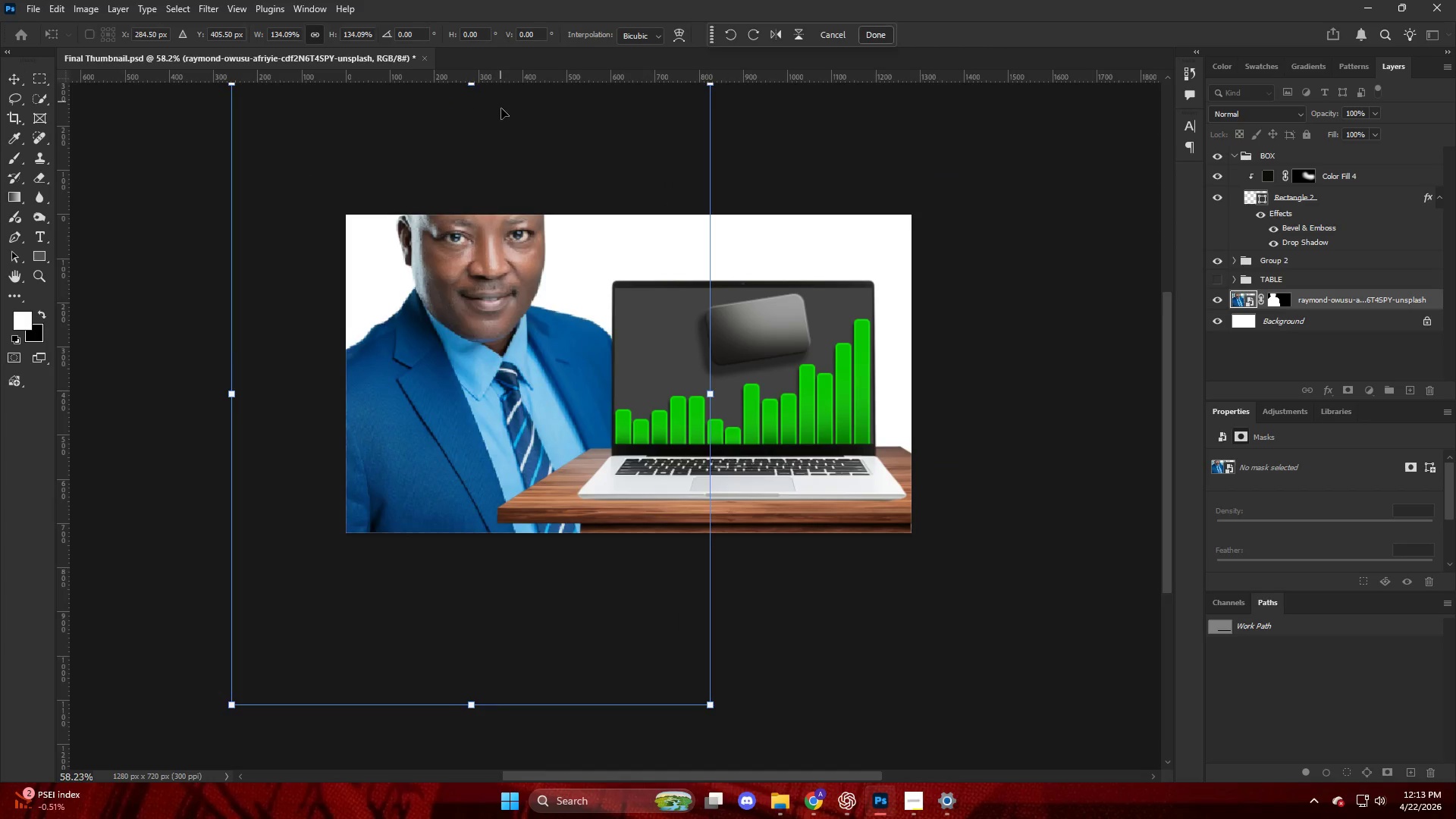 
left_click_drag(start_coordinate=[501, 108], to_coordinate=[494, 171])
 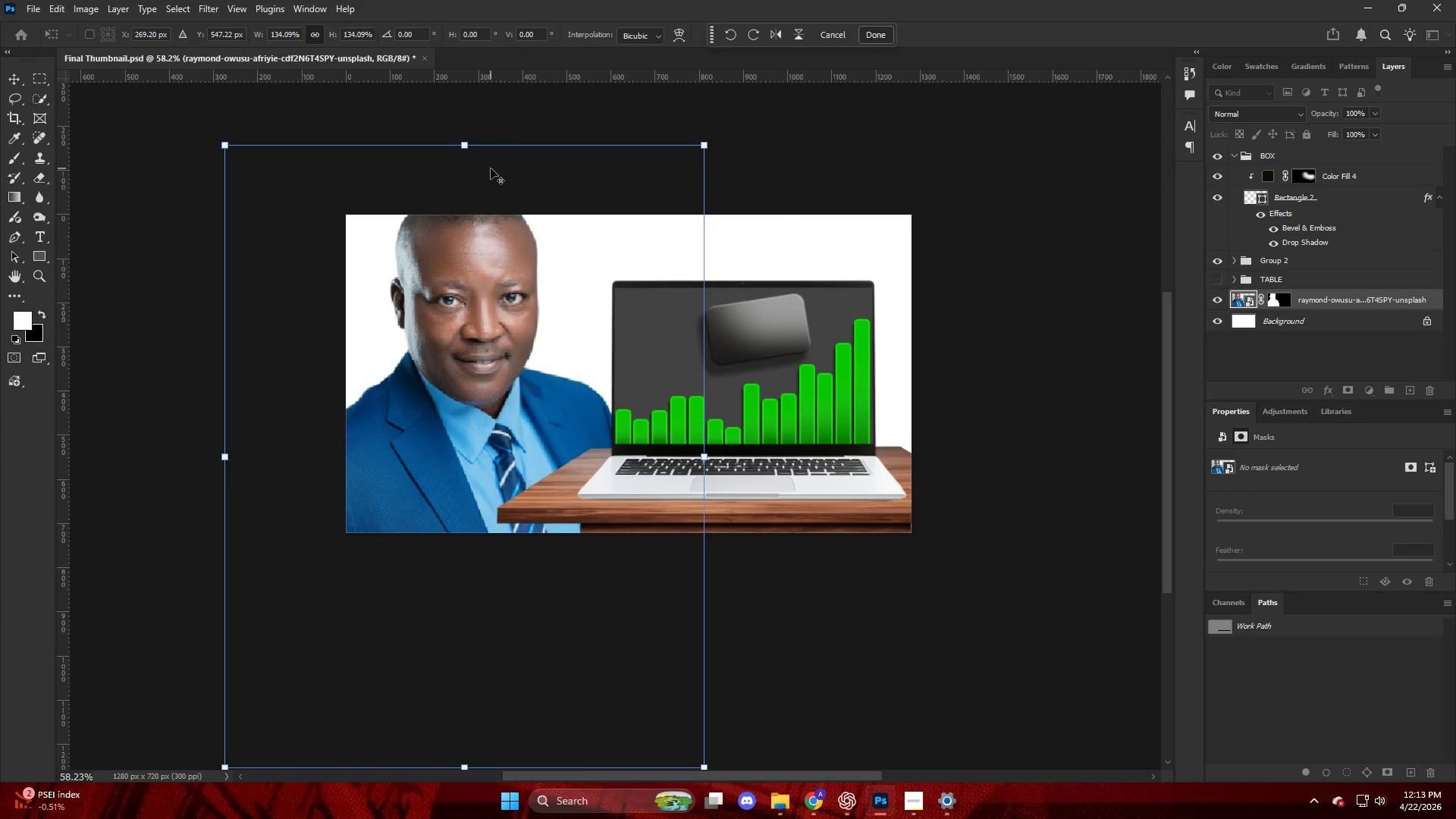 
hold_key(key=AltLeft, duration=1.31)
left_click_drag(start_coordinate=[466, 143], to_coordinate=[472, 156])
 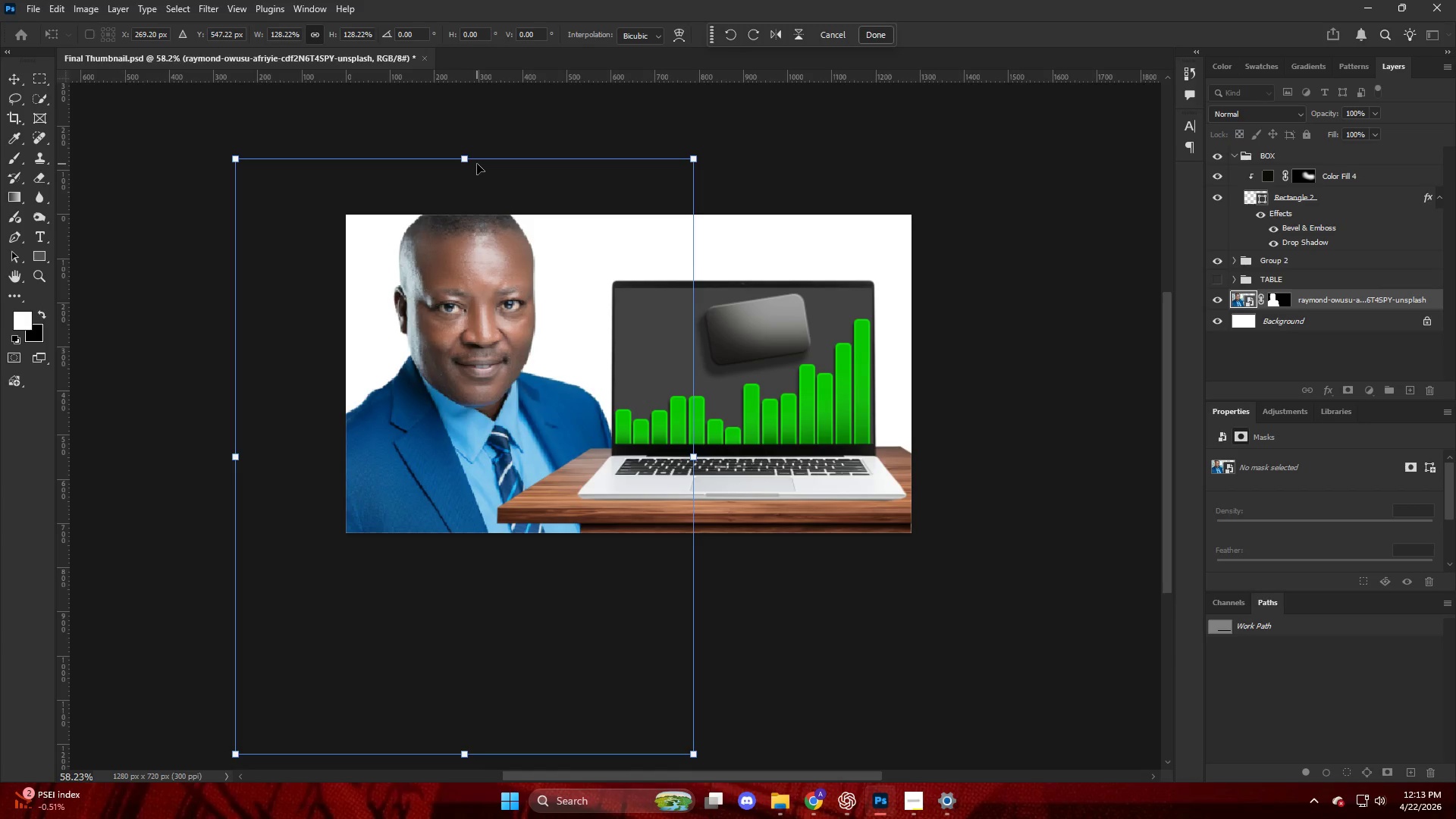 
key(NumpadEnter)
 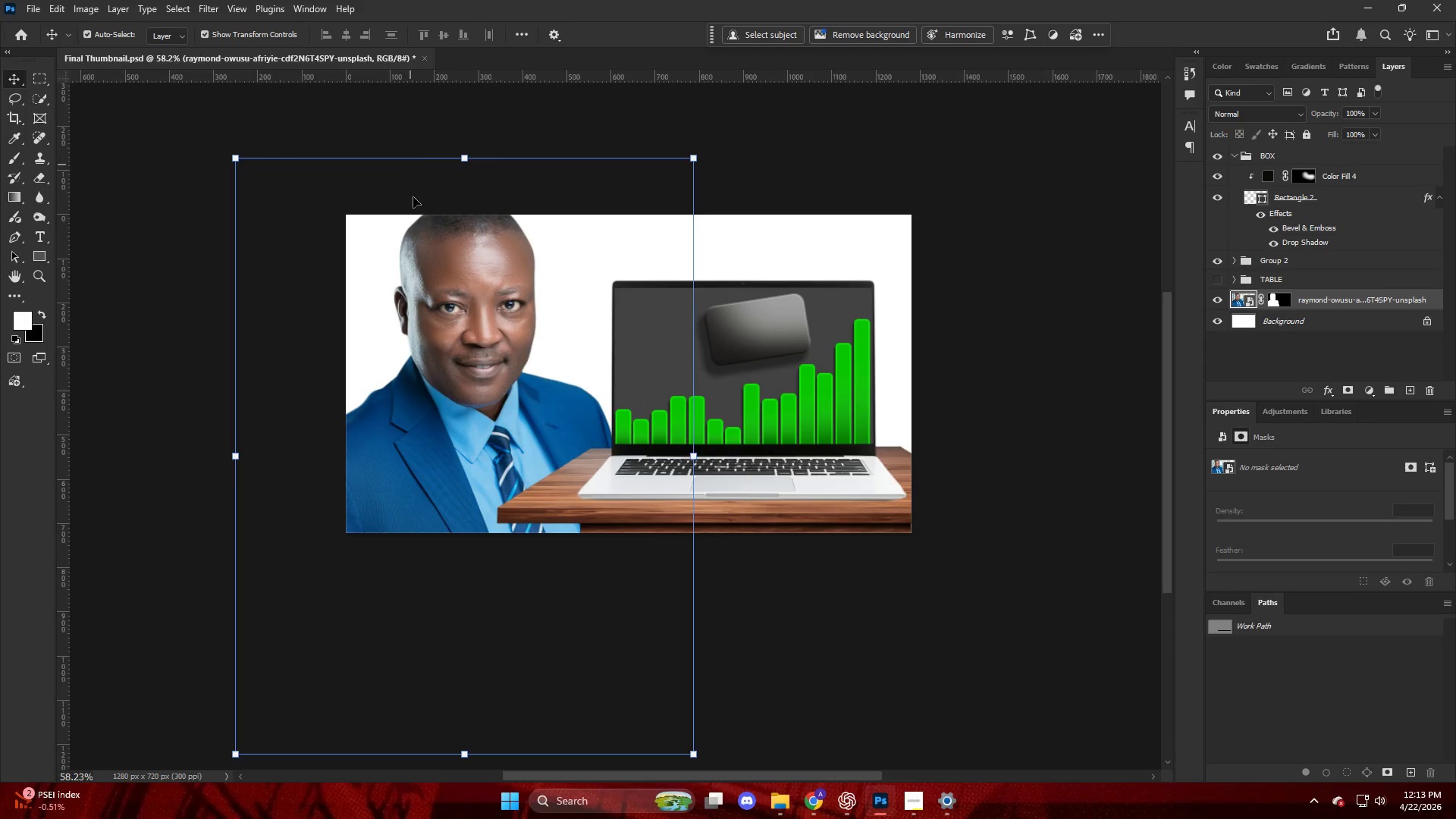 
hold_key(key=AltLeft, duration=0.42)
 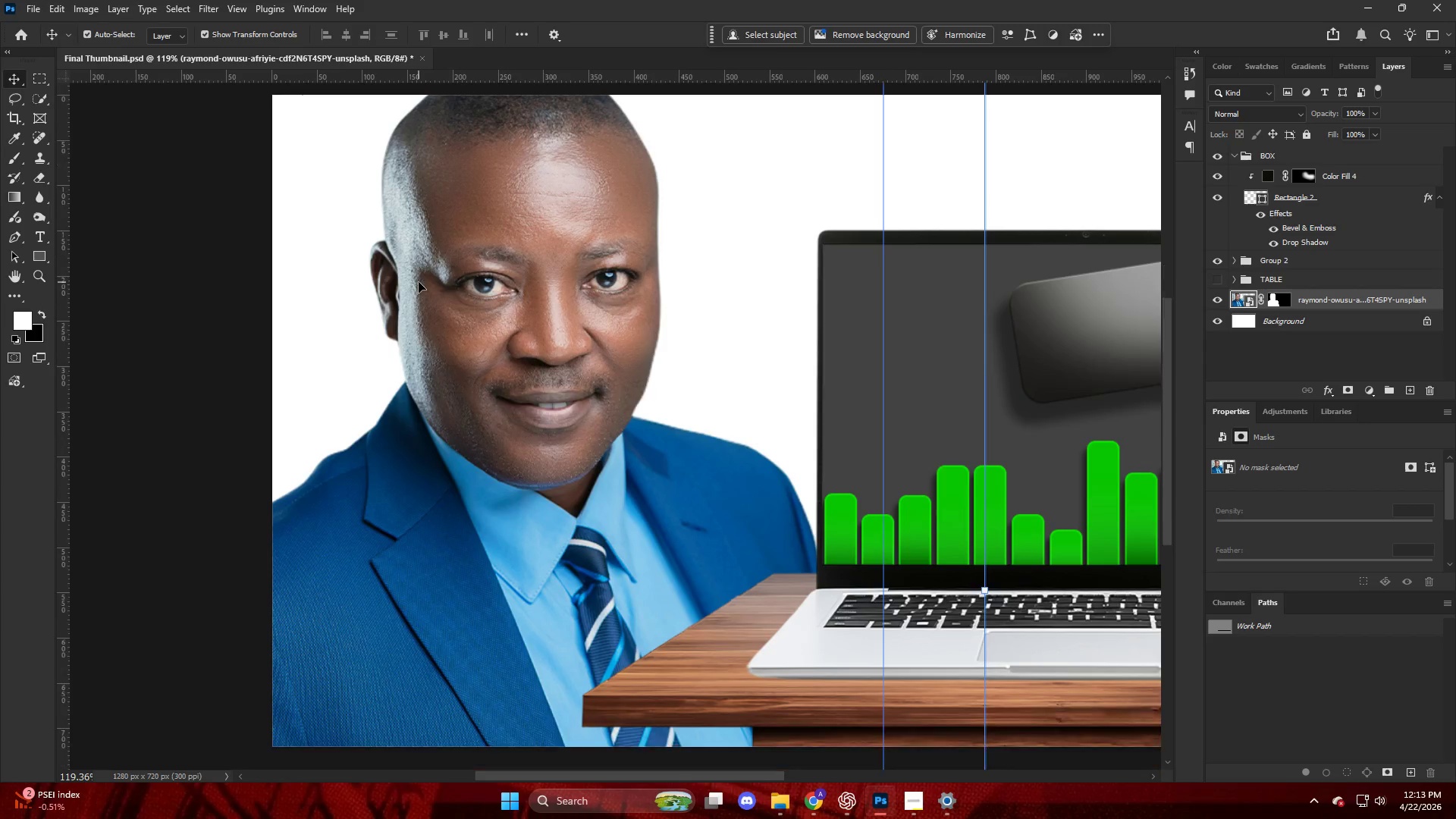 
key(Alt+AltLeft)
 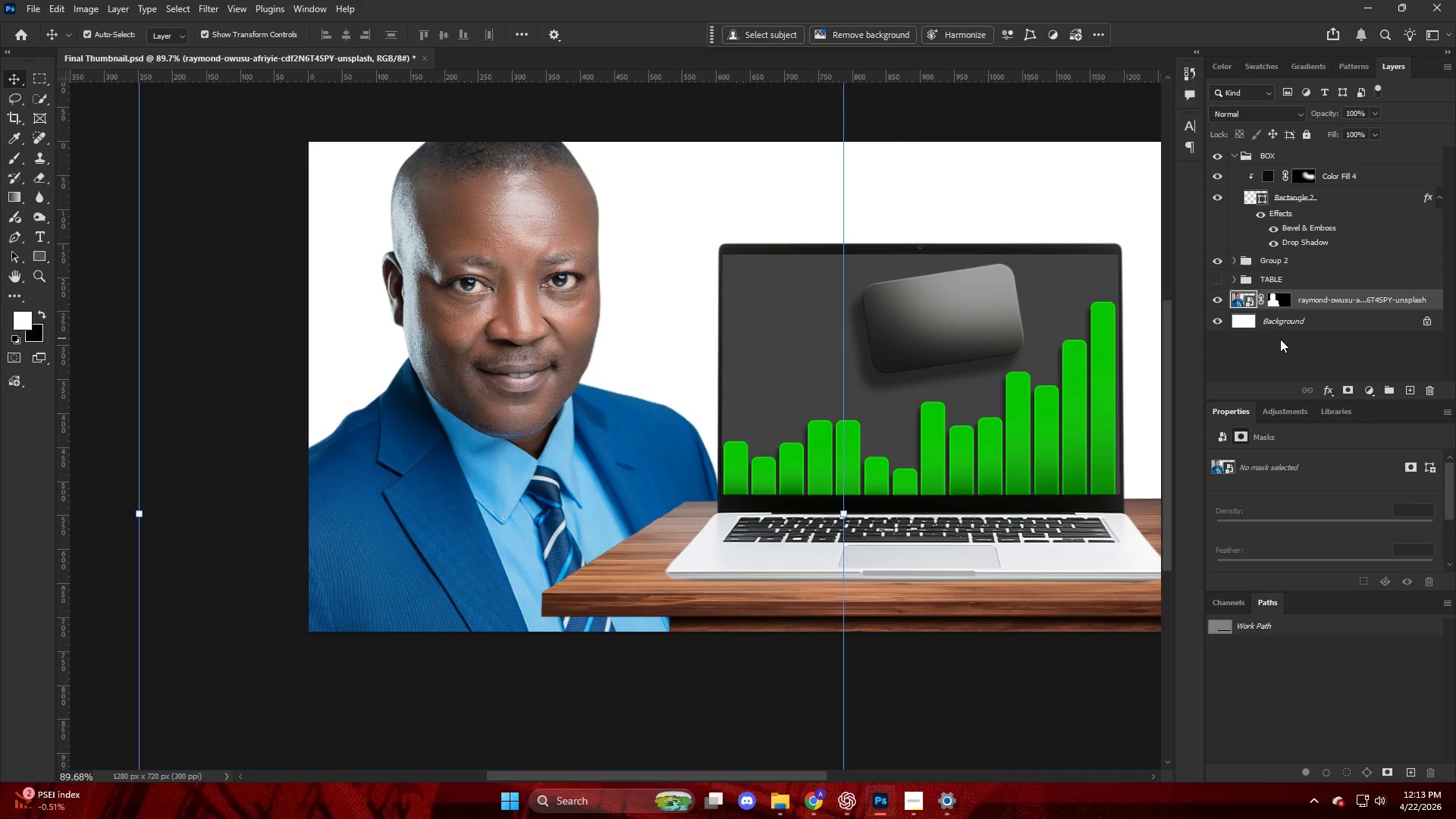 
scroll: coordinate [419, 282], scroll_direction: up, amount: 1.0
 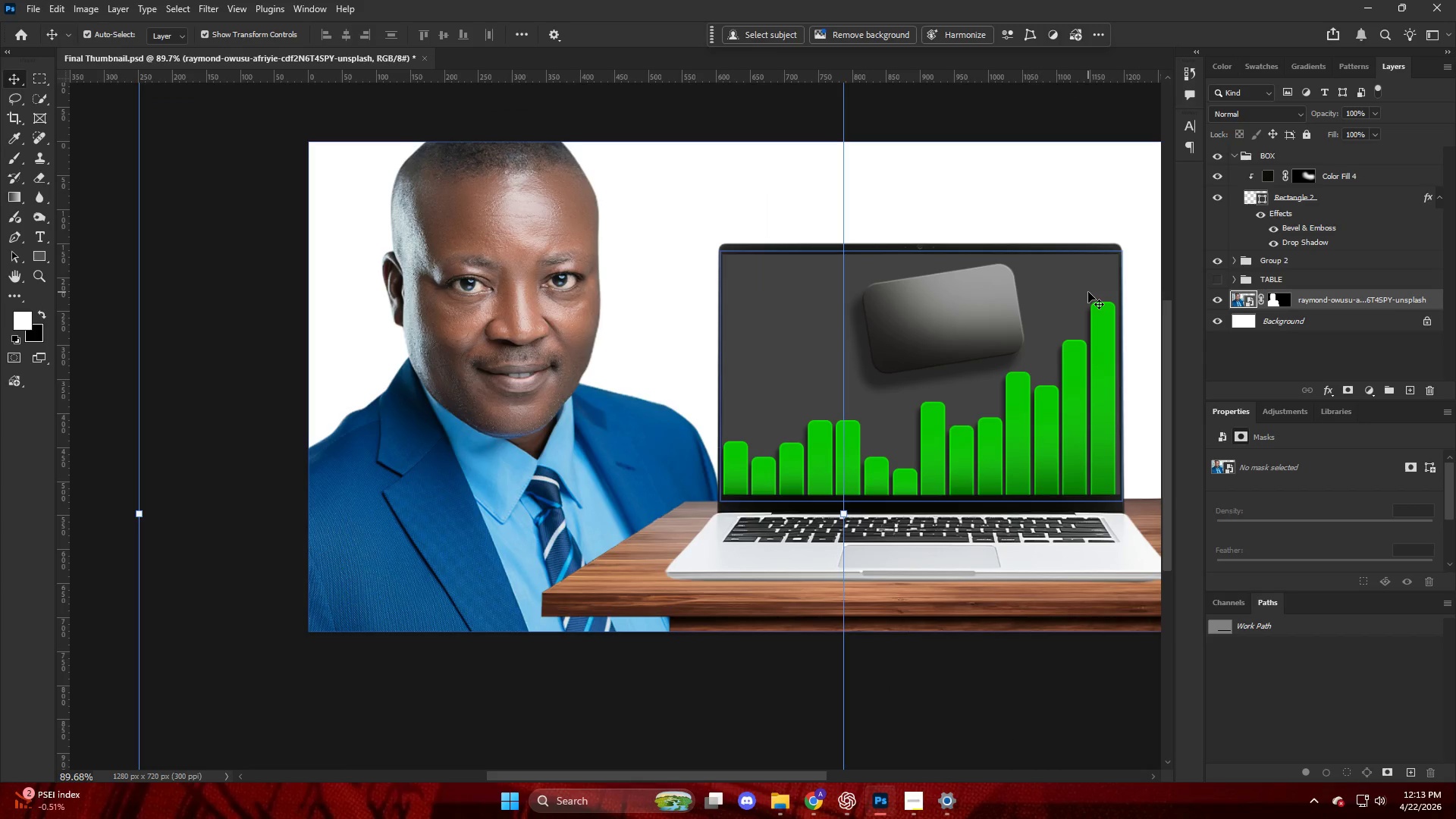 
left_click([1273, 340])
 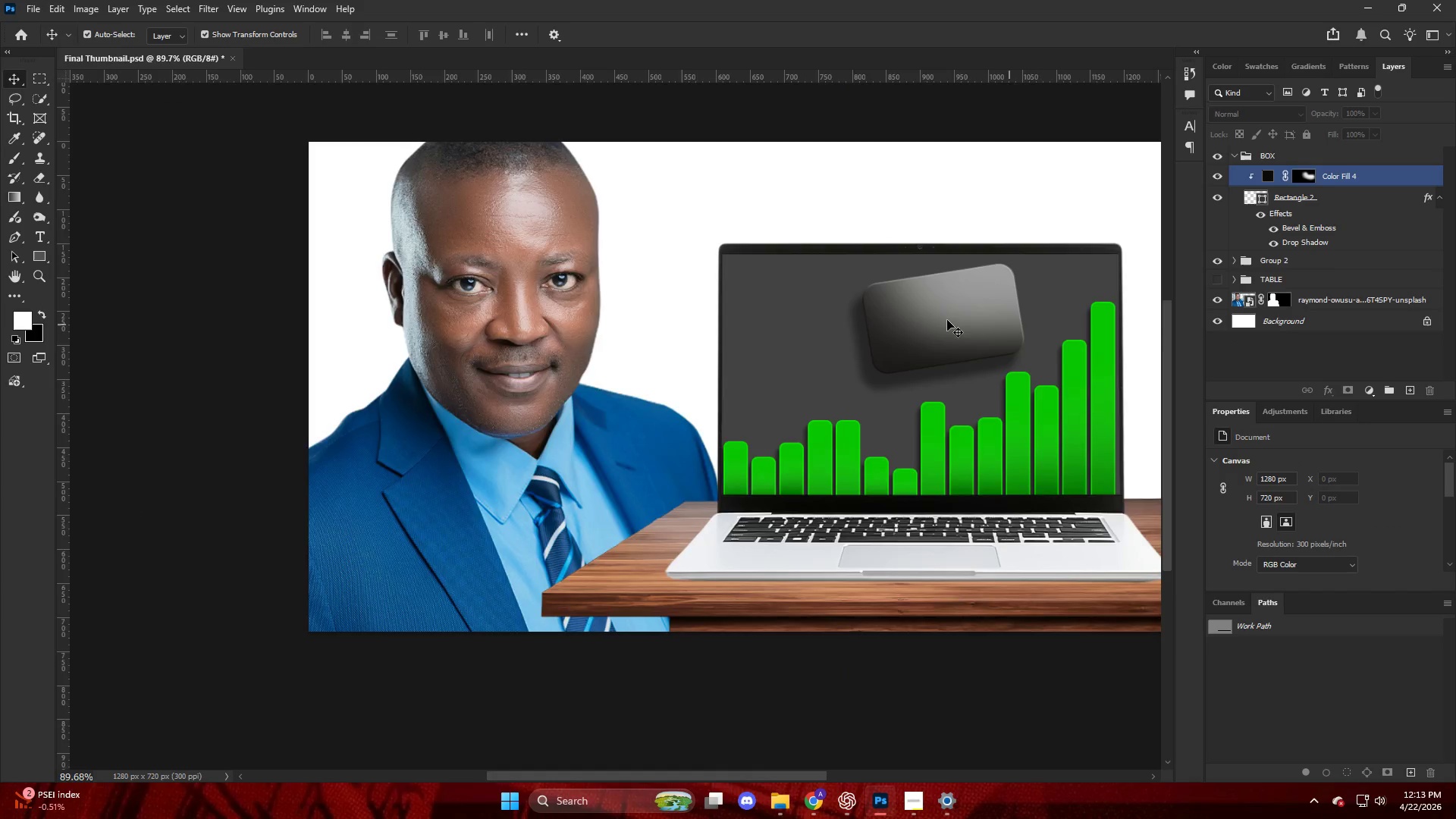 
hold_key(key=AltLeft, duration=0.34)
 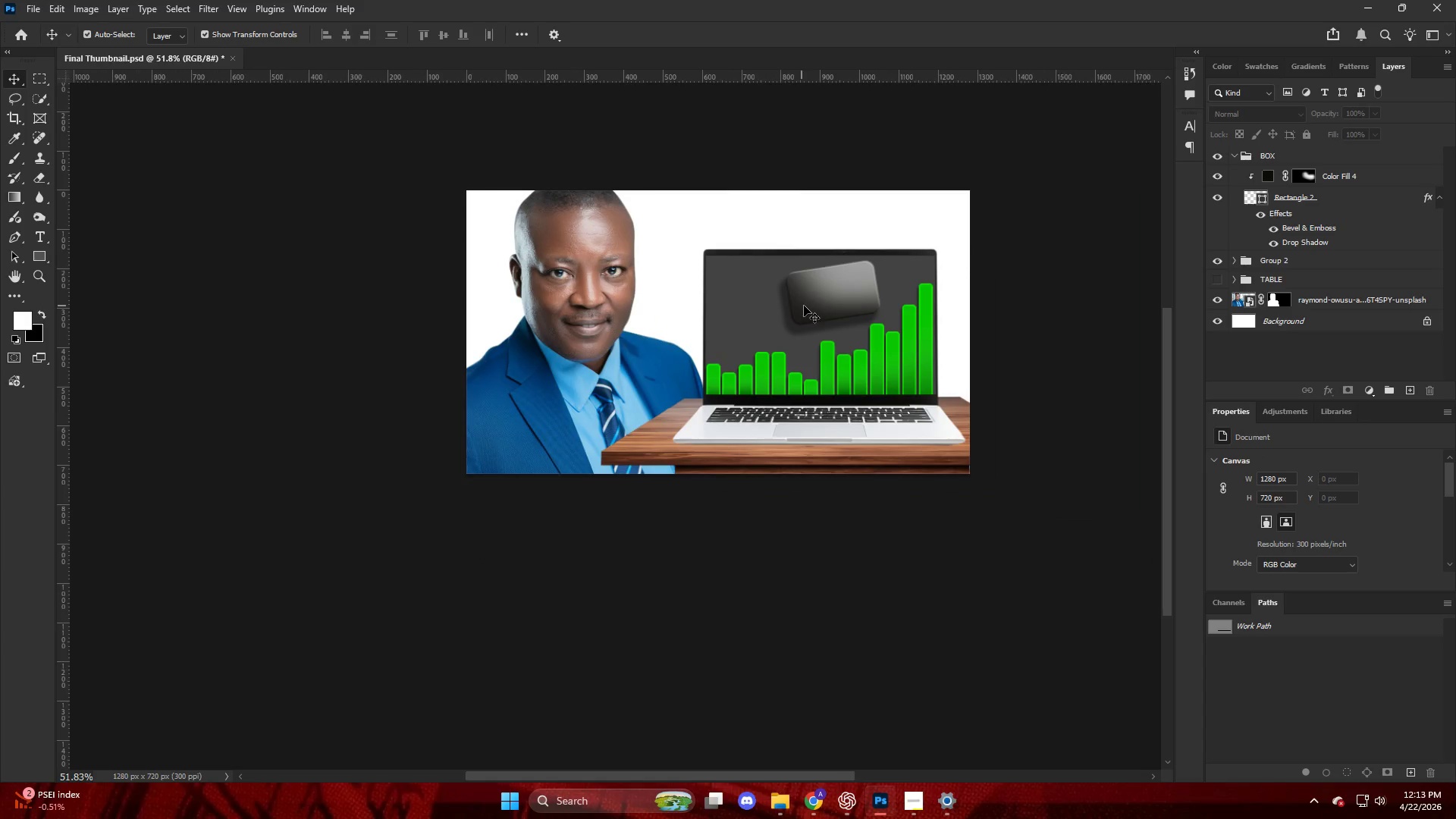 
hold_key(key=ControlLeft, duration=0.33)
 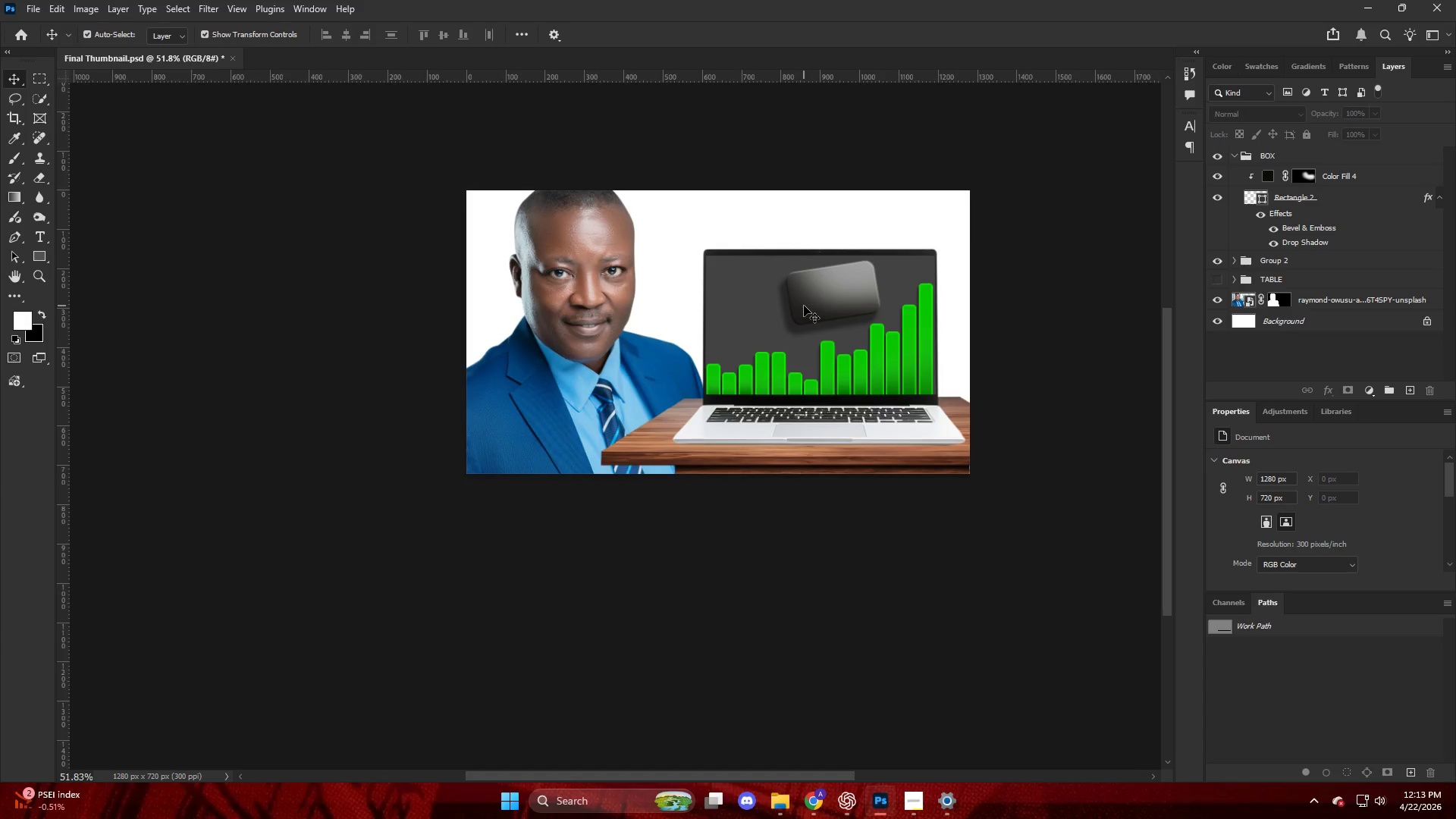 
key(Alt+AltLeft)
 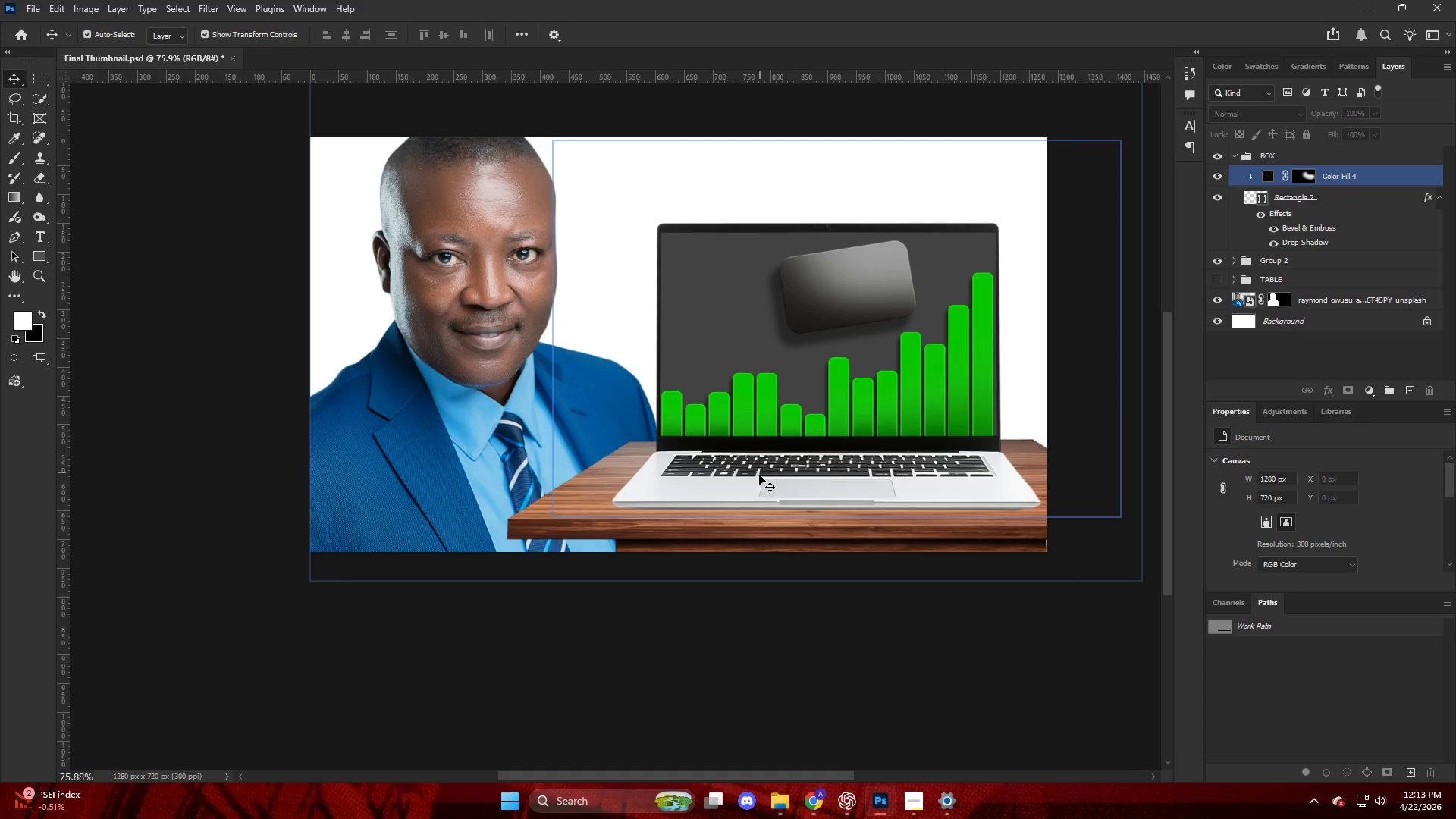 
hold_key(key=AltLeft, duration=0.45)
scroll: coordinate [830, 491], scroll_direction: down, amount: 3.0
 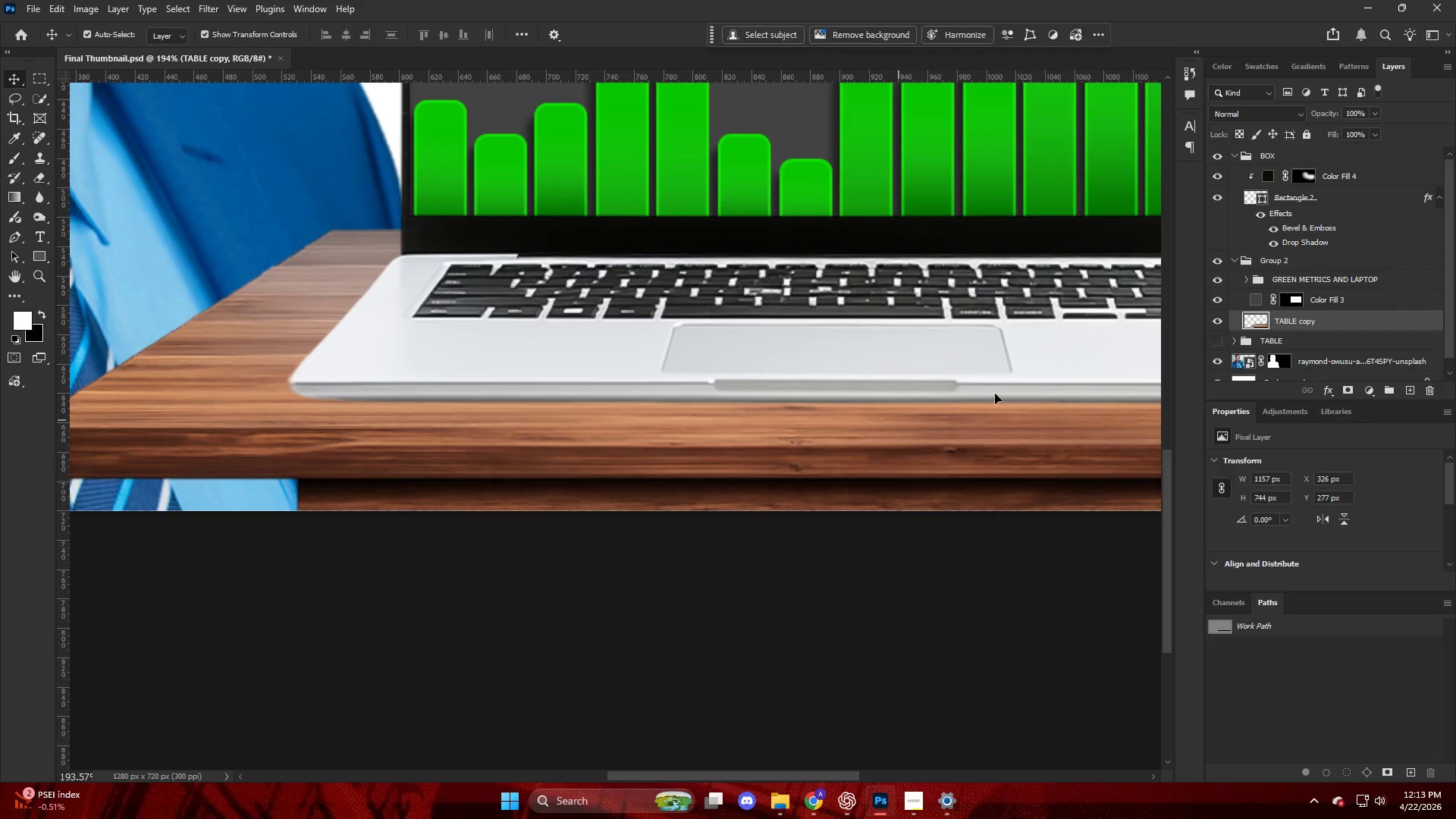 
left_click_drag(start_coordinate=[1319, 501], to_coordinate=[1253, 501])
 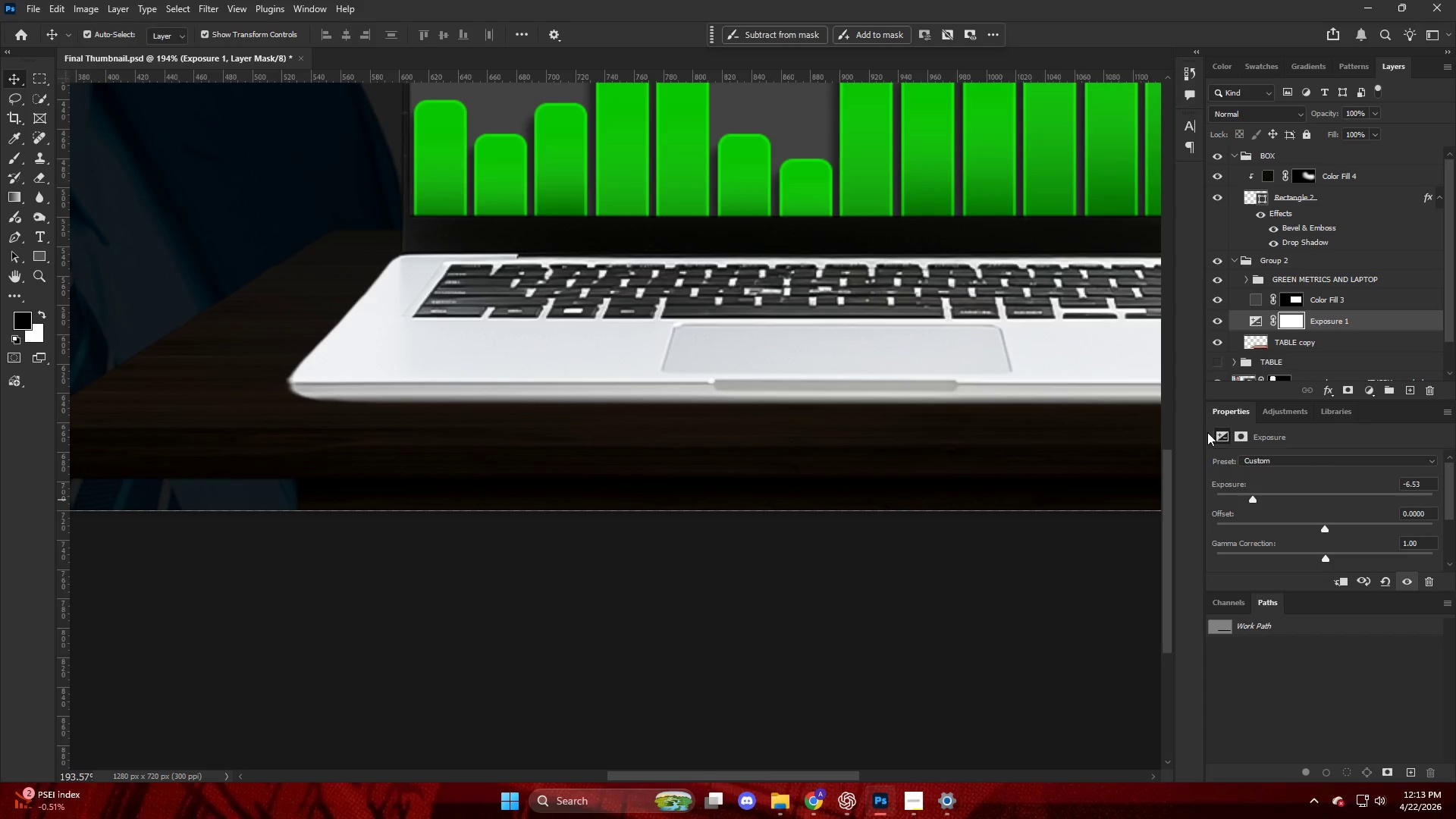 
key(Control+I)
 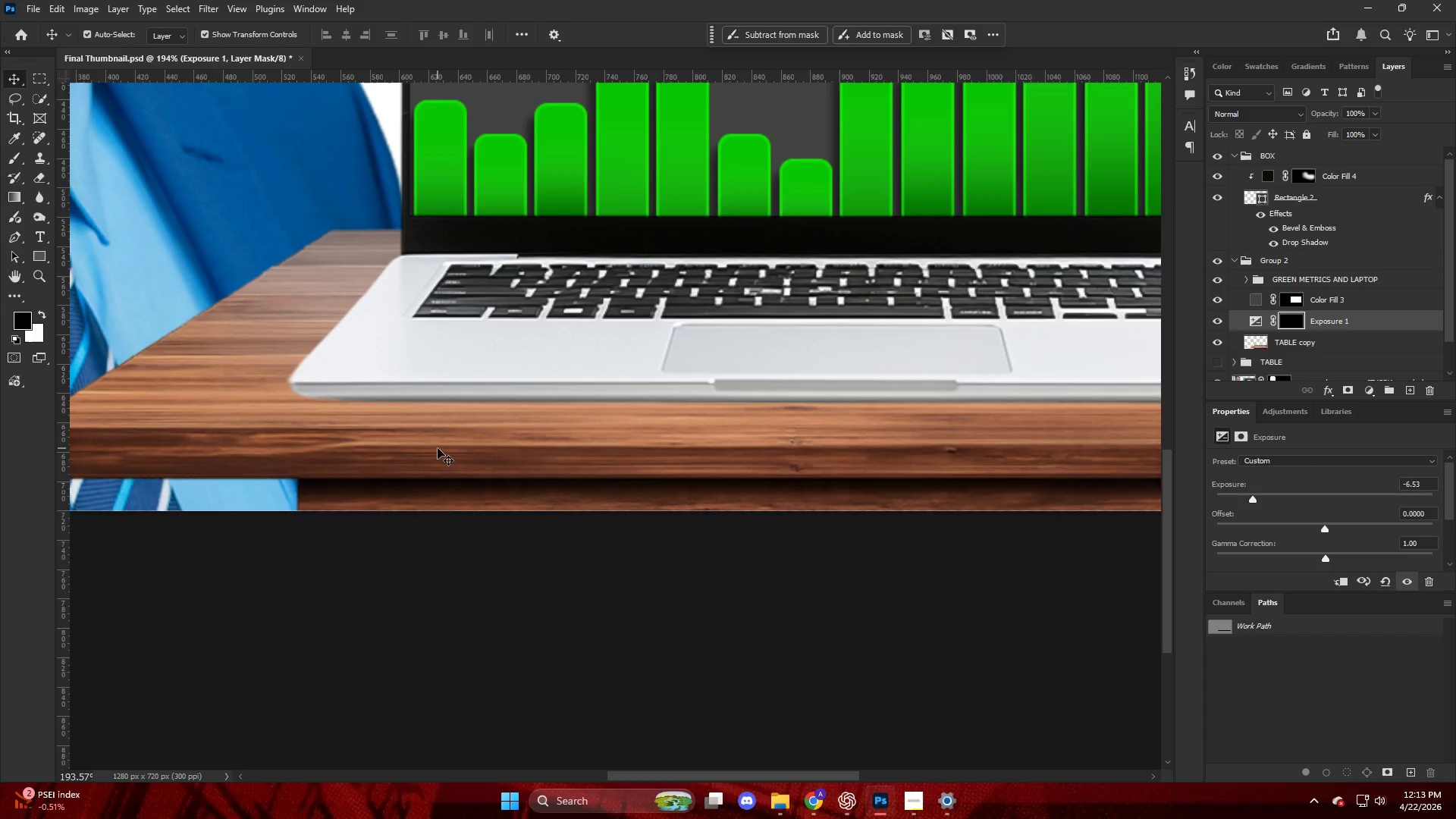 
key(Alt+AltLeft)
 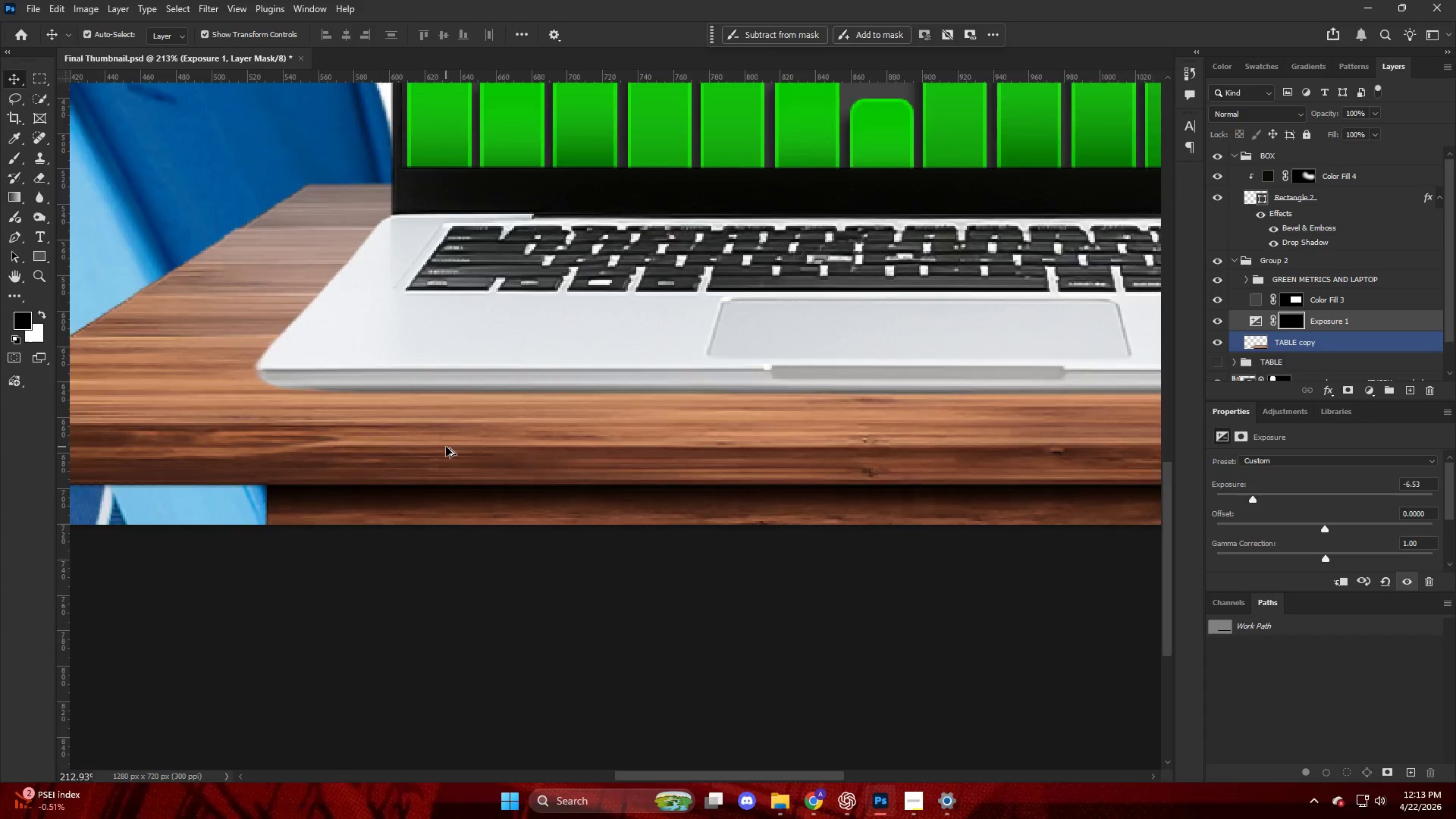 
key(B)
 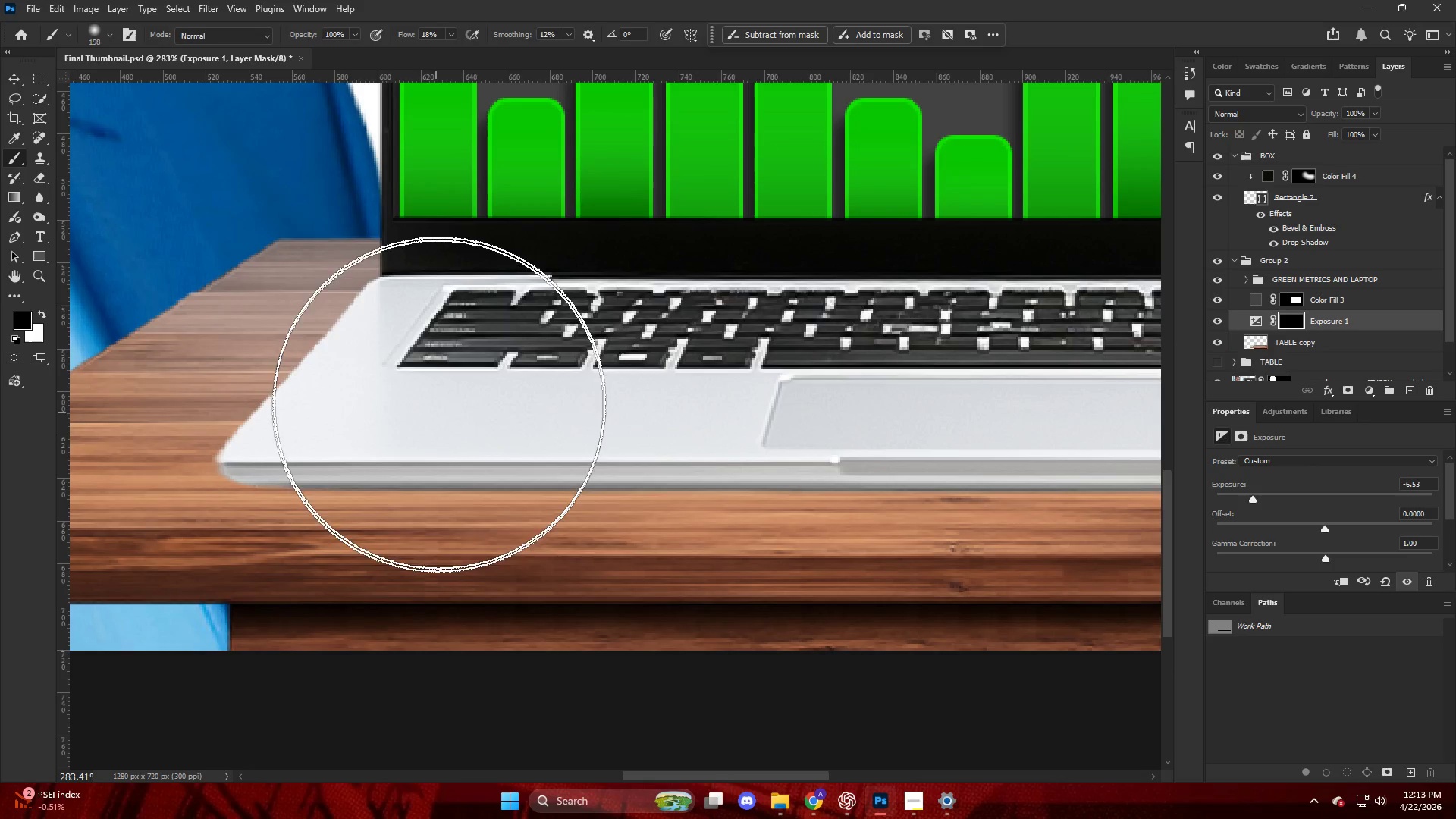 
right_click([439, 397])
 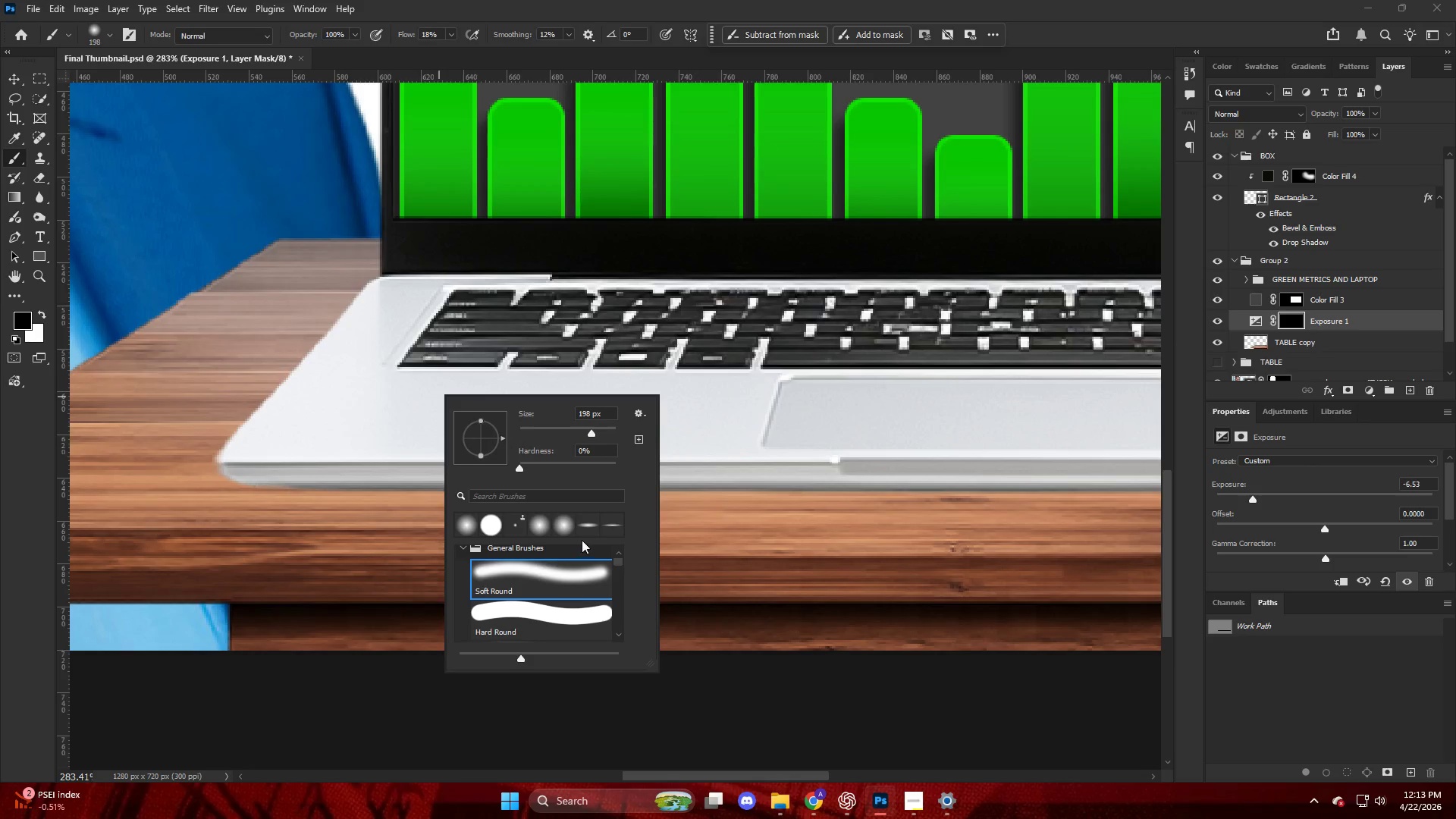 
scroll: coordinate [446, 447], scroll_direction: up, amount: 13.0
 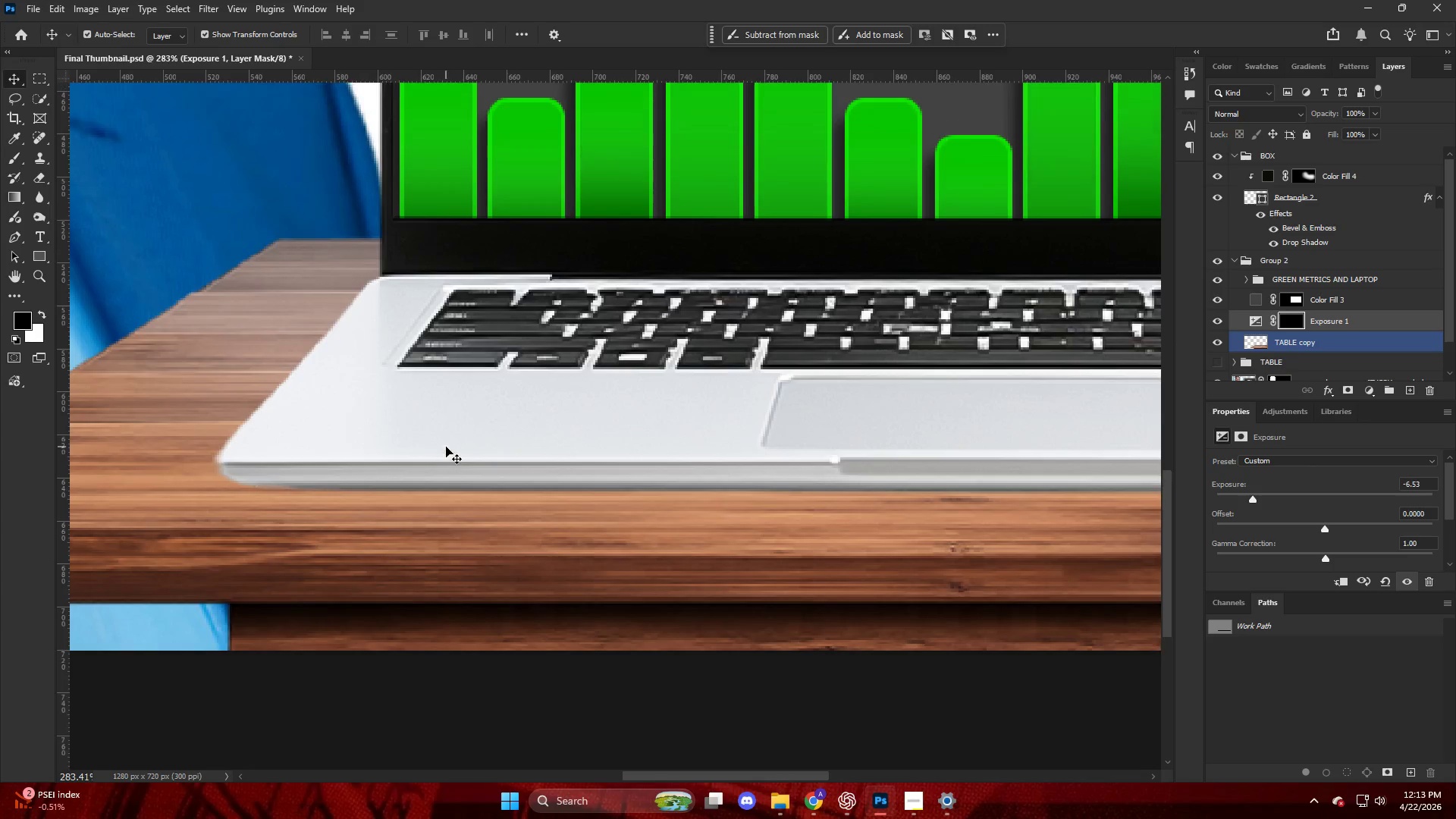 
left_click([582, 531])
 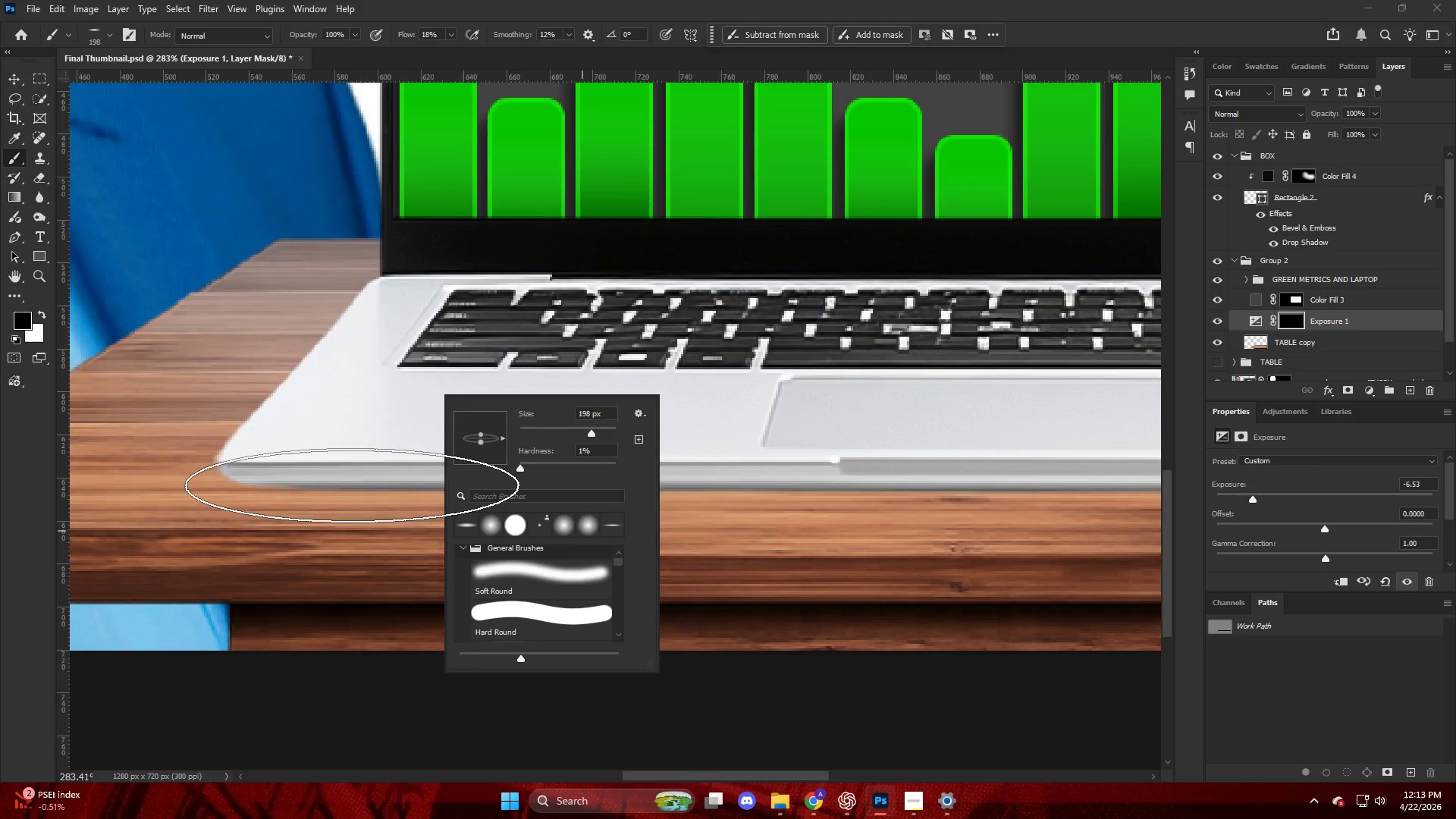 
hold_key(key=AltLeft, duration=0.48)
 